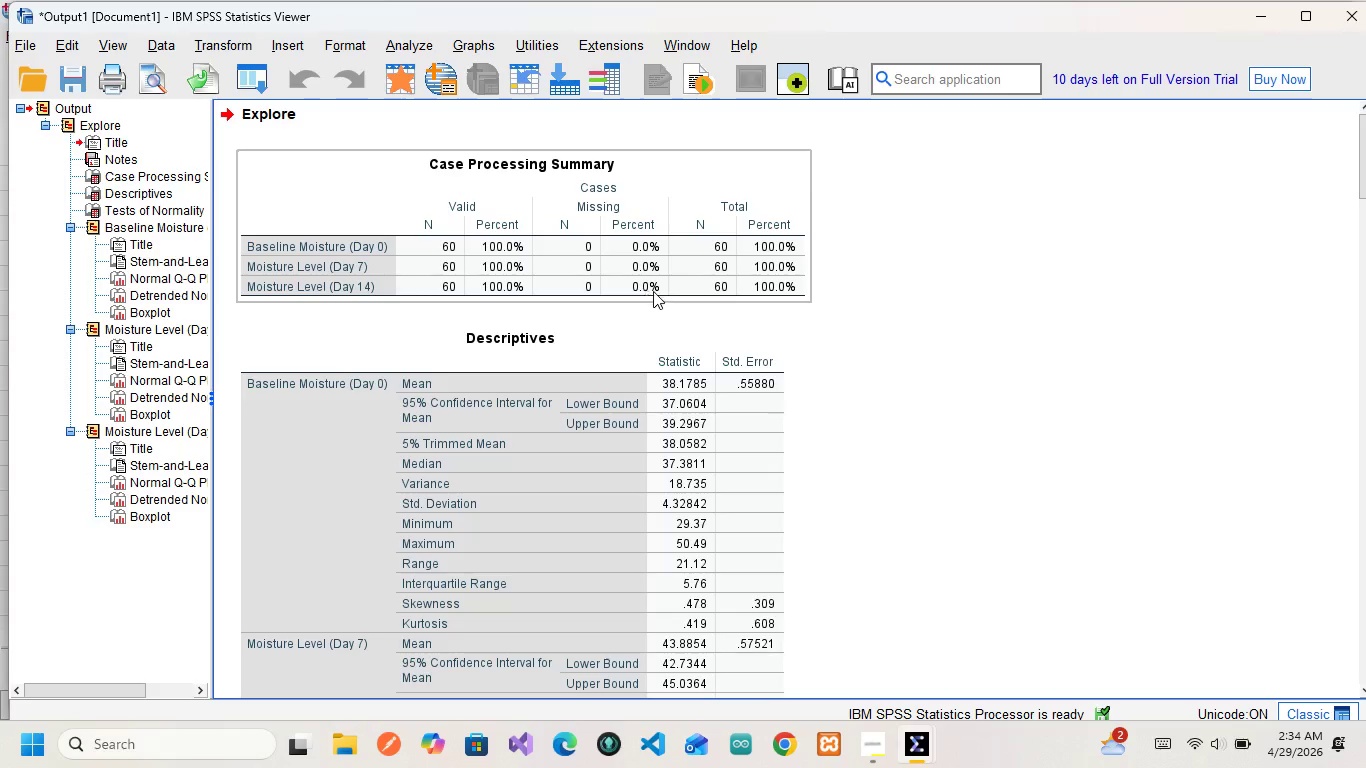 
wait(19.29)
 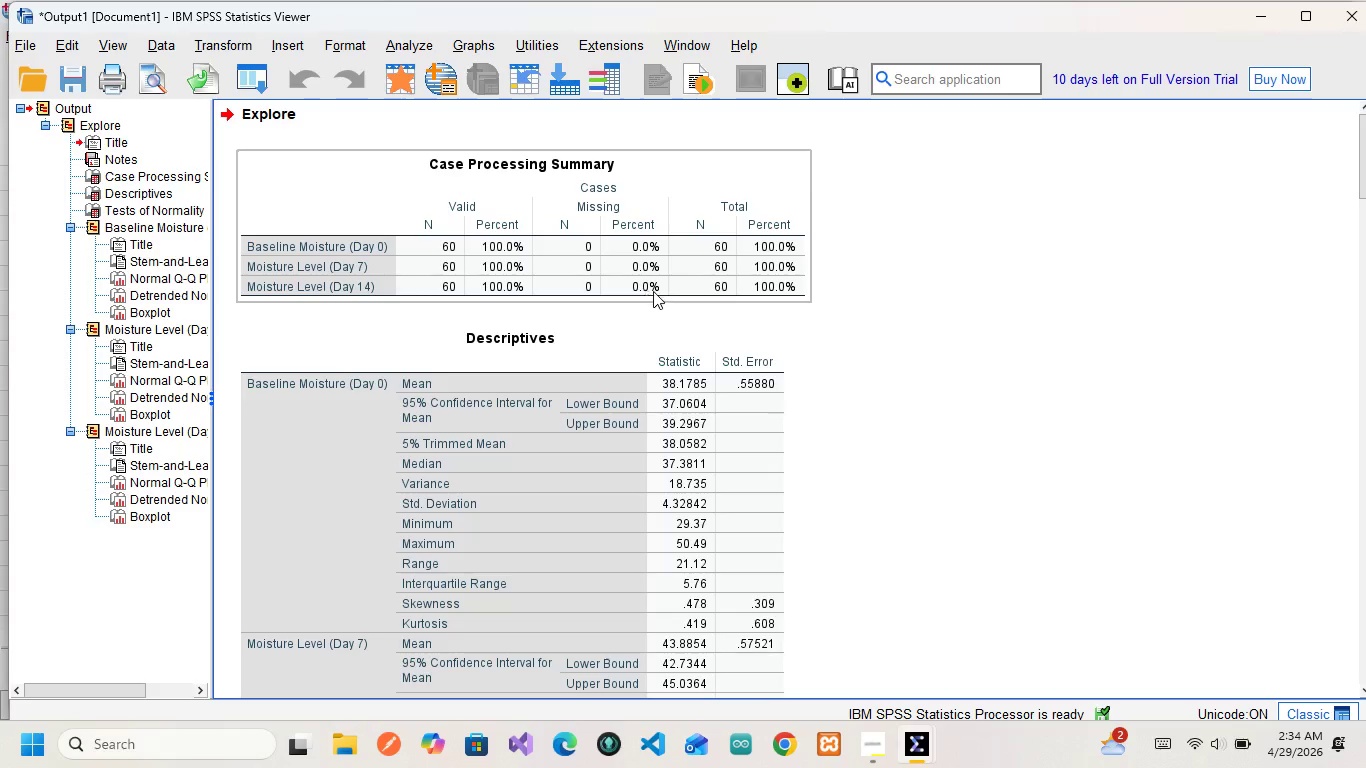 
scroll: coordinate [626, 367], scroll_direction: down, amount: 2.0
 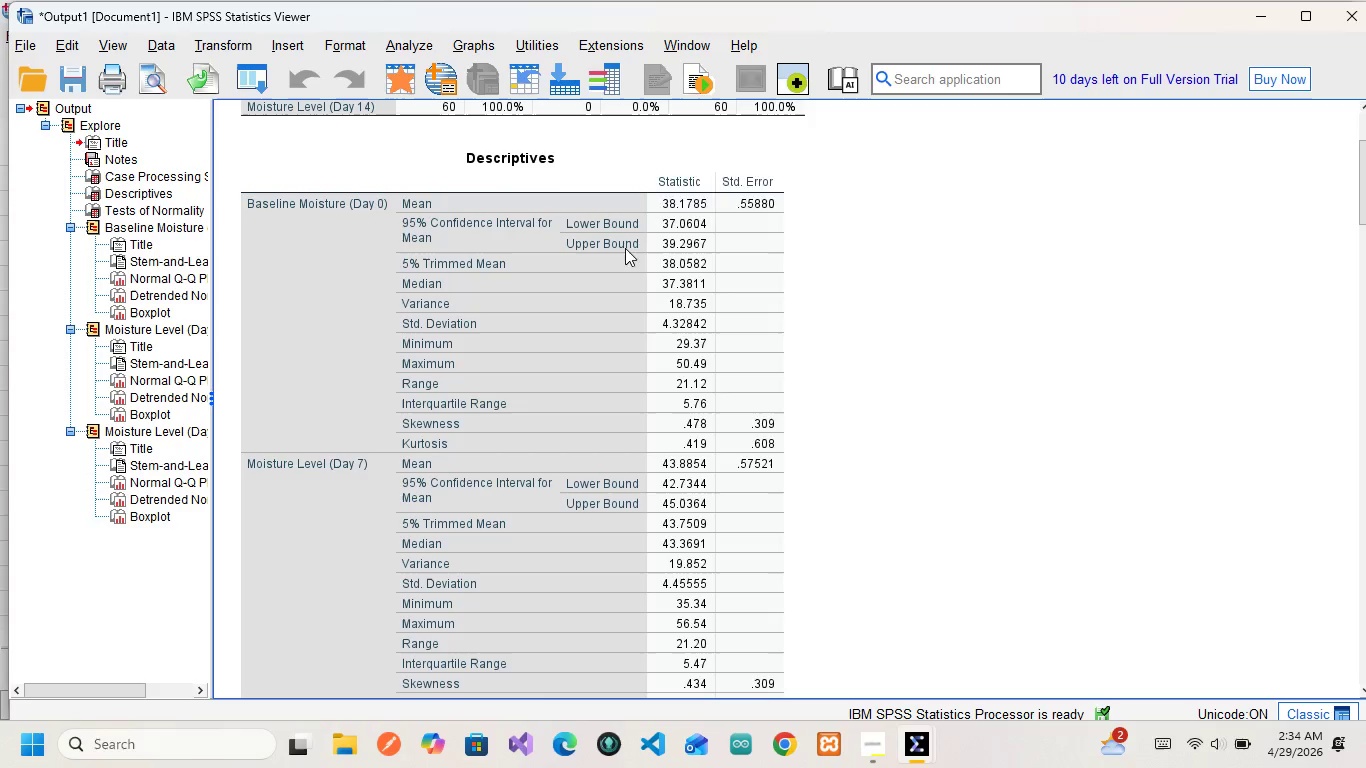 
wait(11.08)
 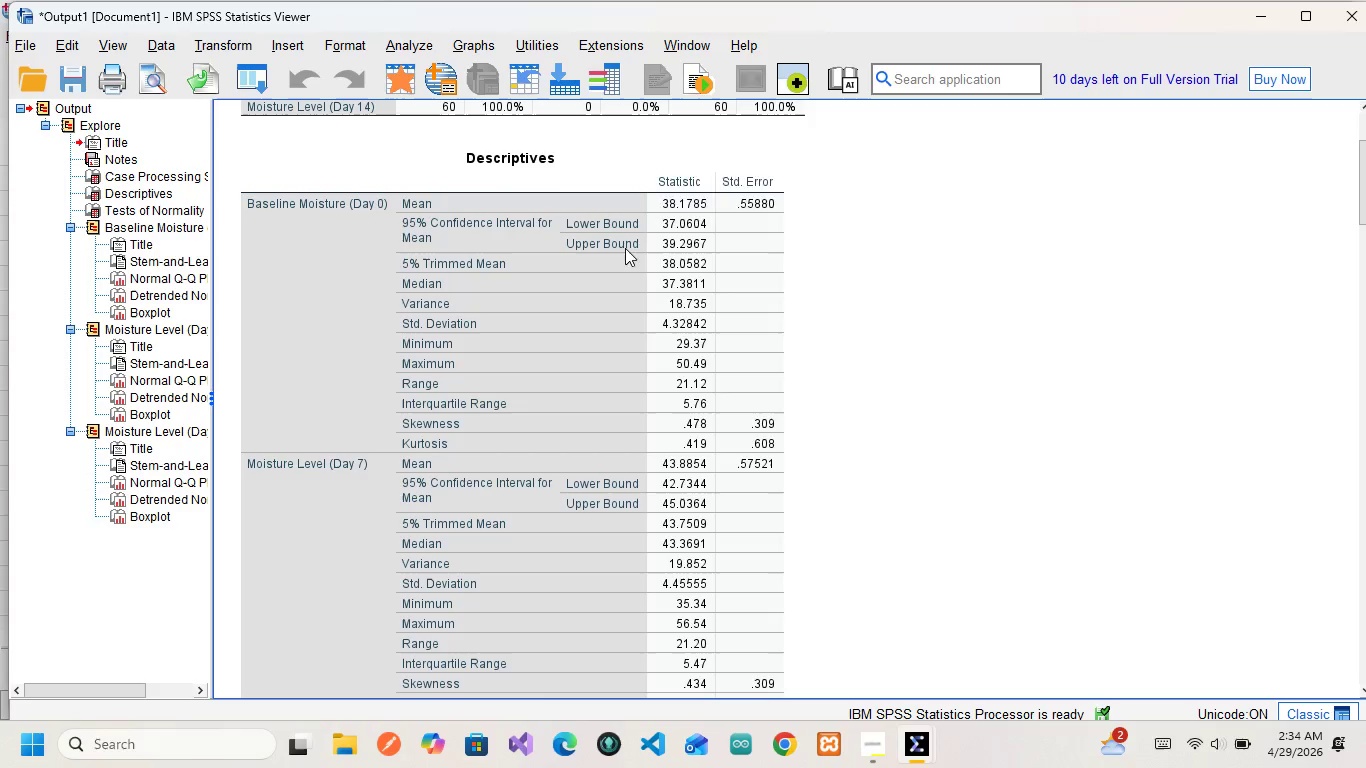 
scroll: coordinate [397, 479], scroll_direction: down, amount: 2.0
 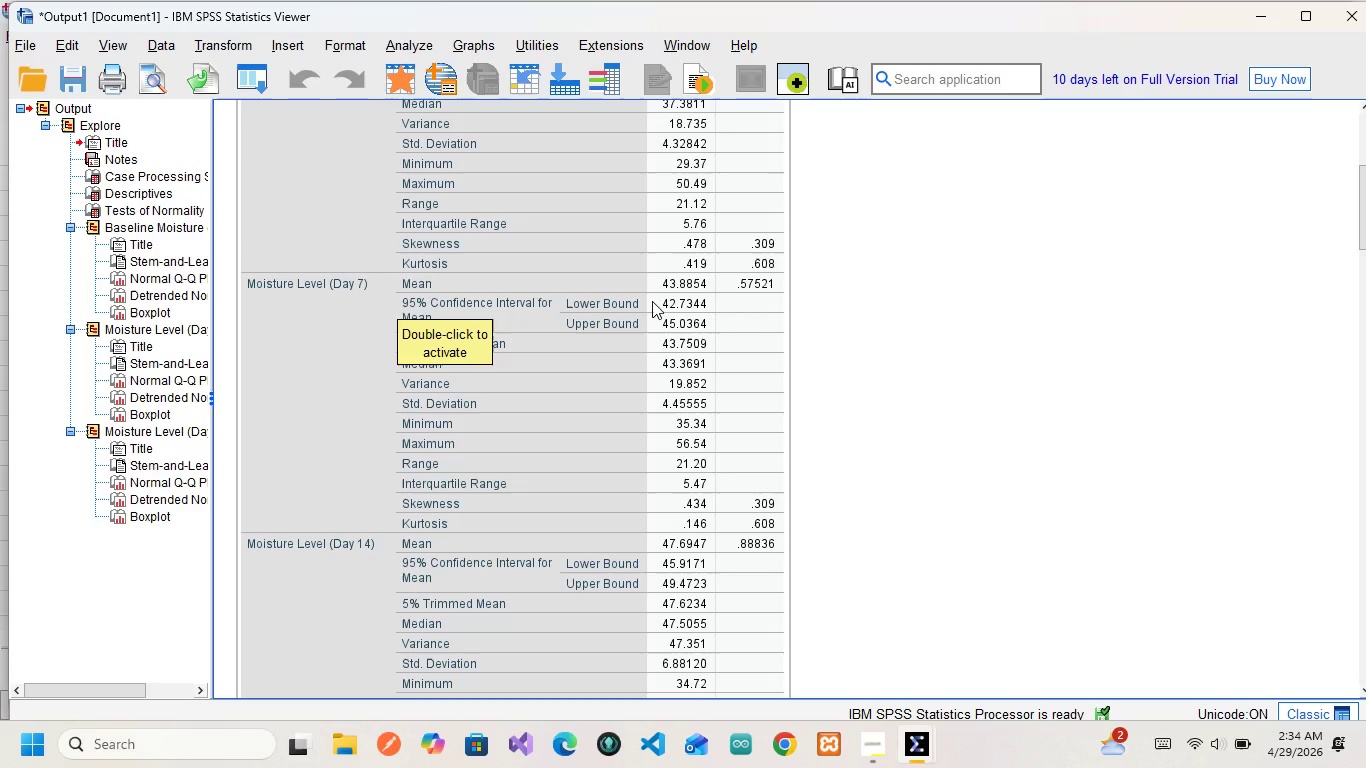 
scroll: coordinate [645, 399], scroll_direction: up, amount: 2.0
 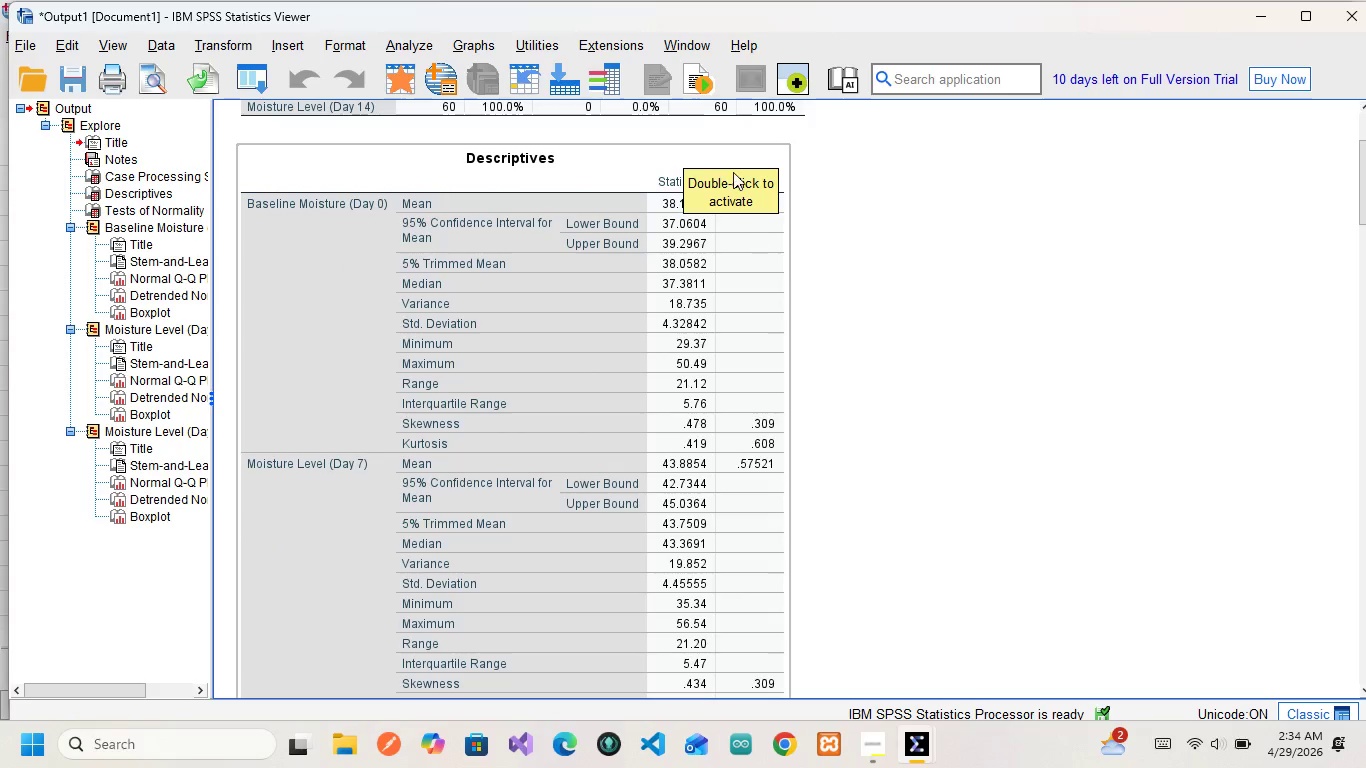 
left_click([898, 274])
 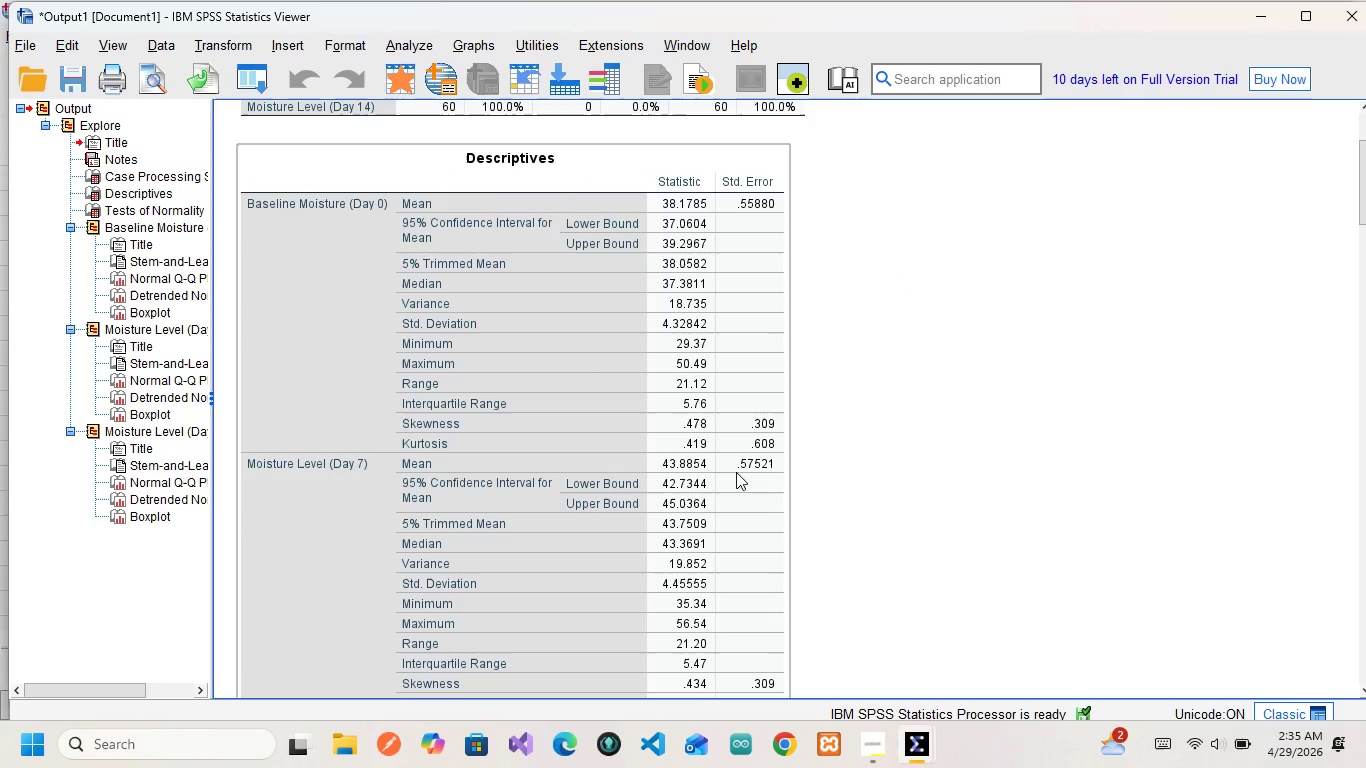 
scroll: coordinate [638, 492], scroll_direction: down, amount: 3.0
 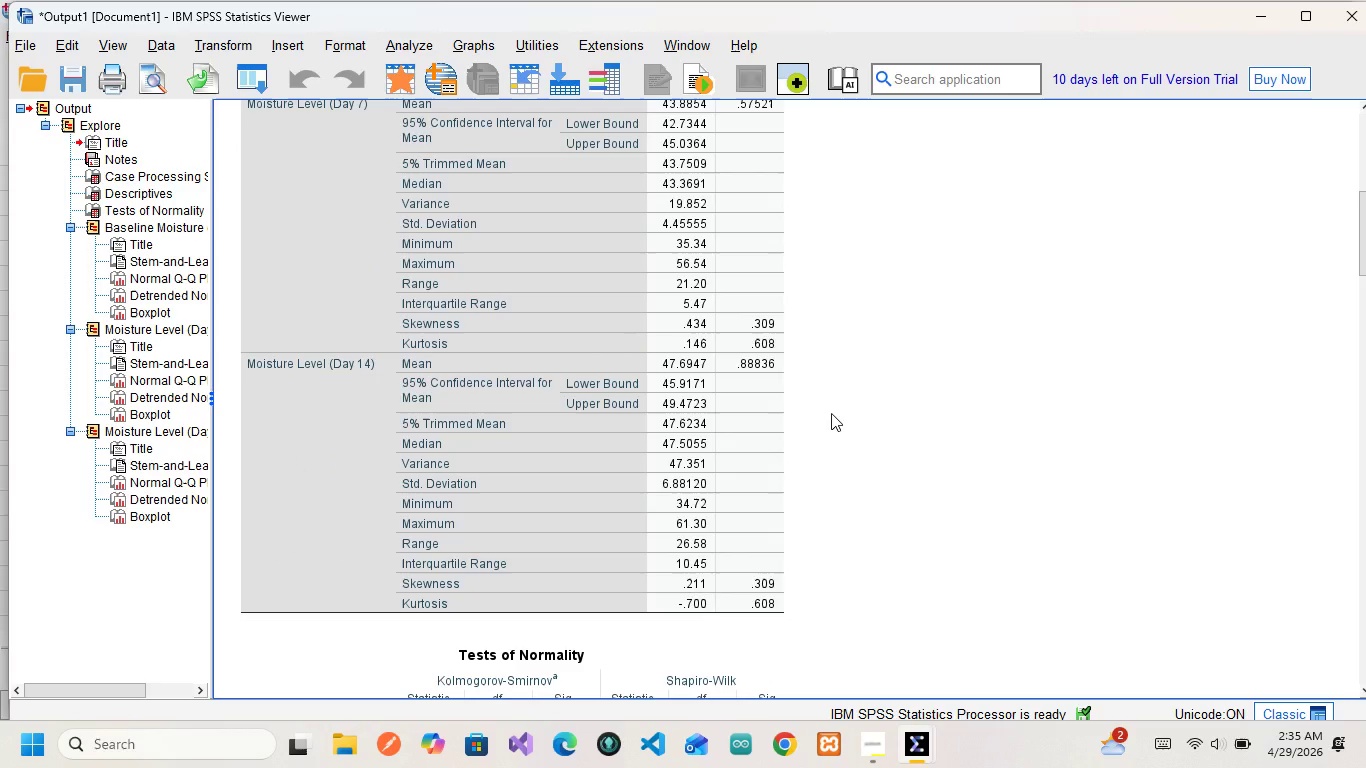 
left_click([831, 413])
 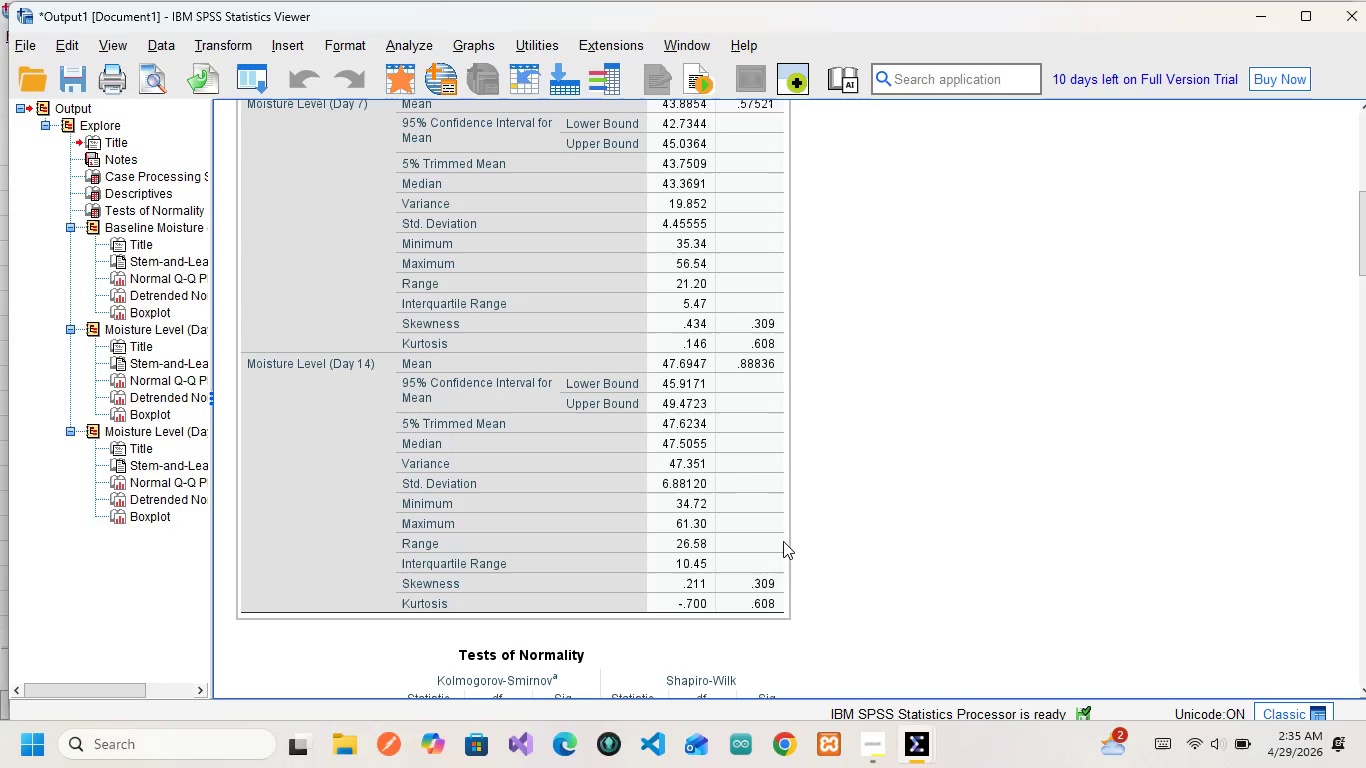 
scroll: coordinate [600, 468], scroll_direction: down, amount: 5.0
 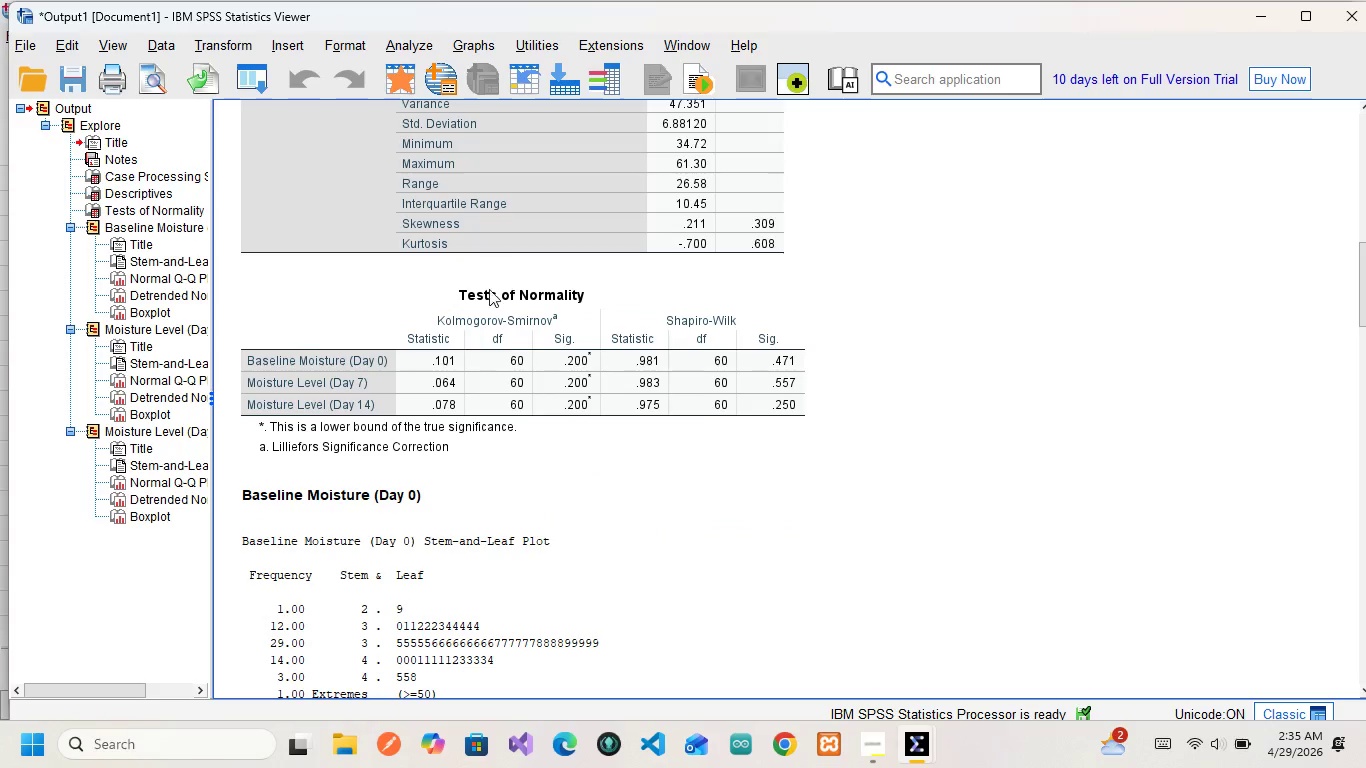 
mouse_move([537, 321])
 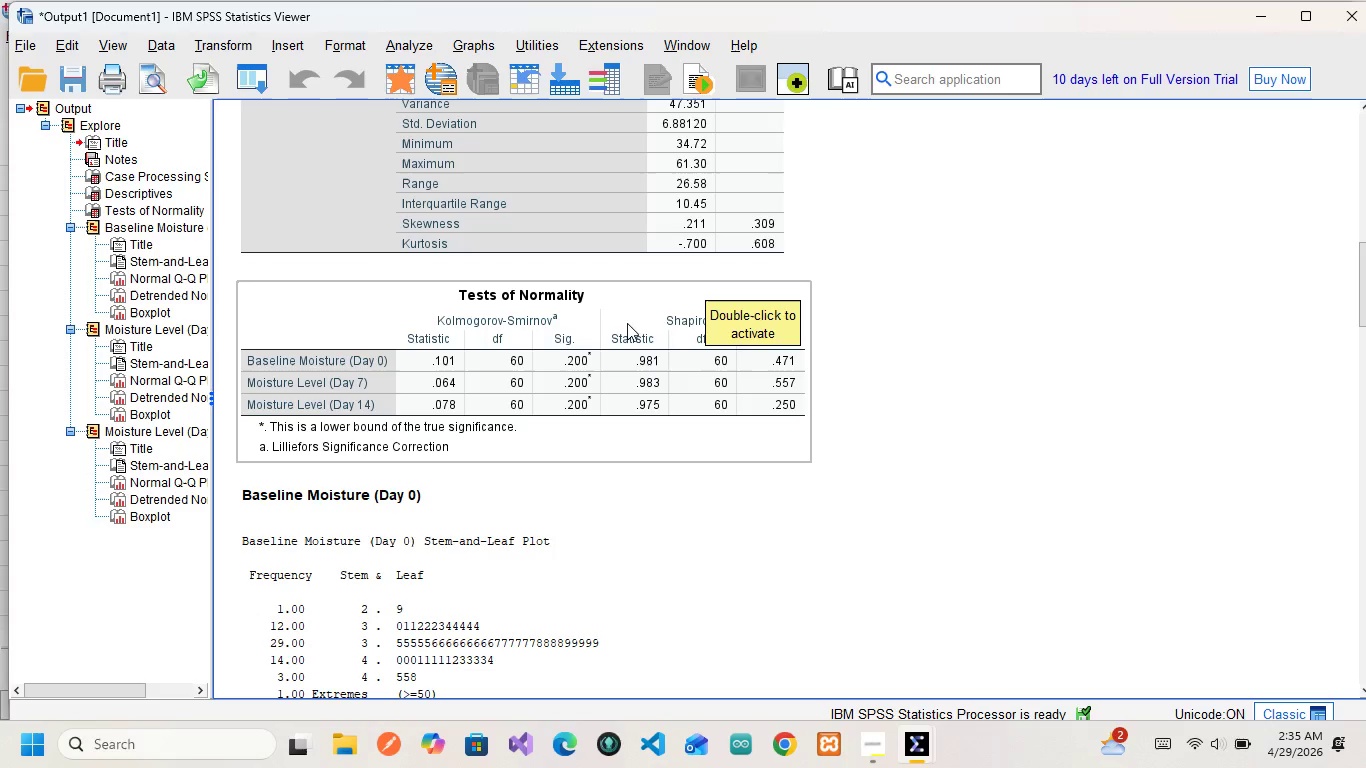 
wait(15.7)
 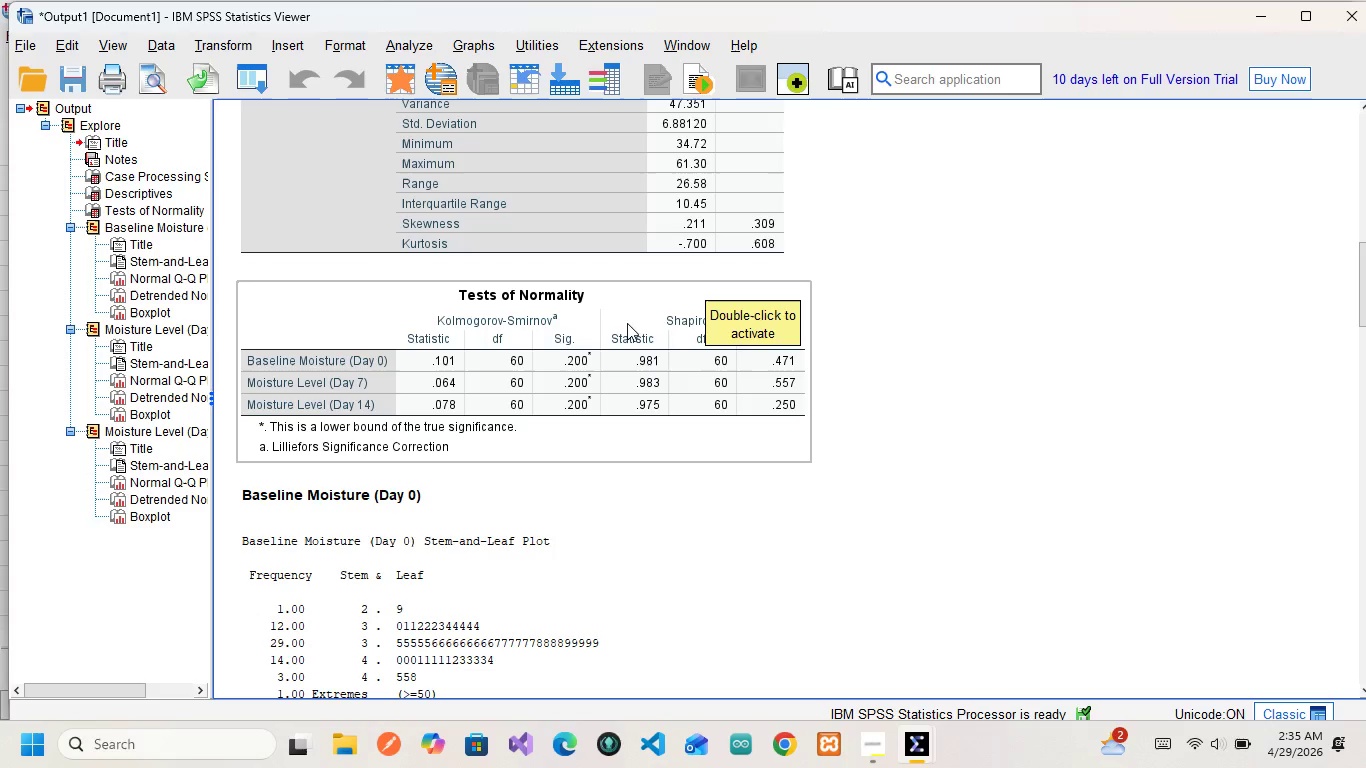 
scroll: coordinate [494, 557], scroll_direction: down, amount: 2.0
 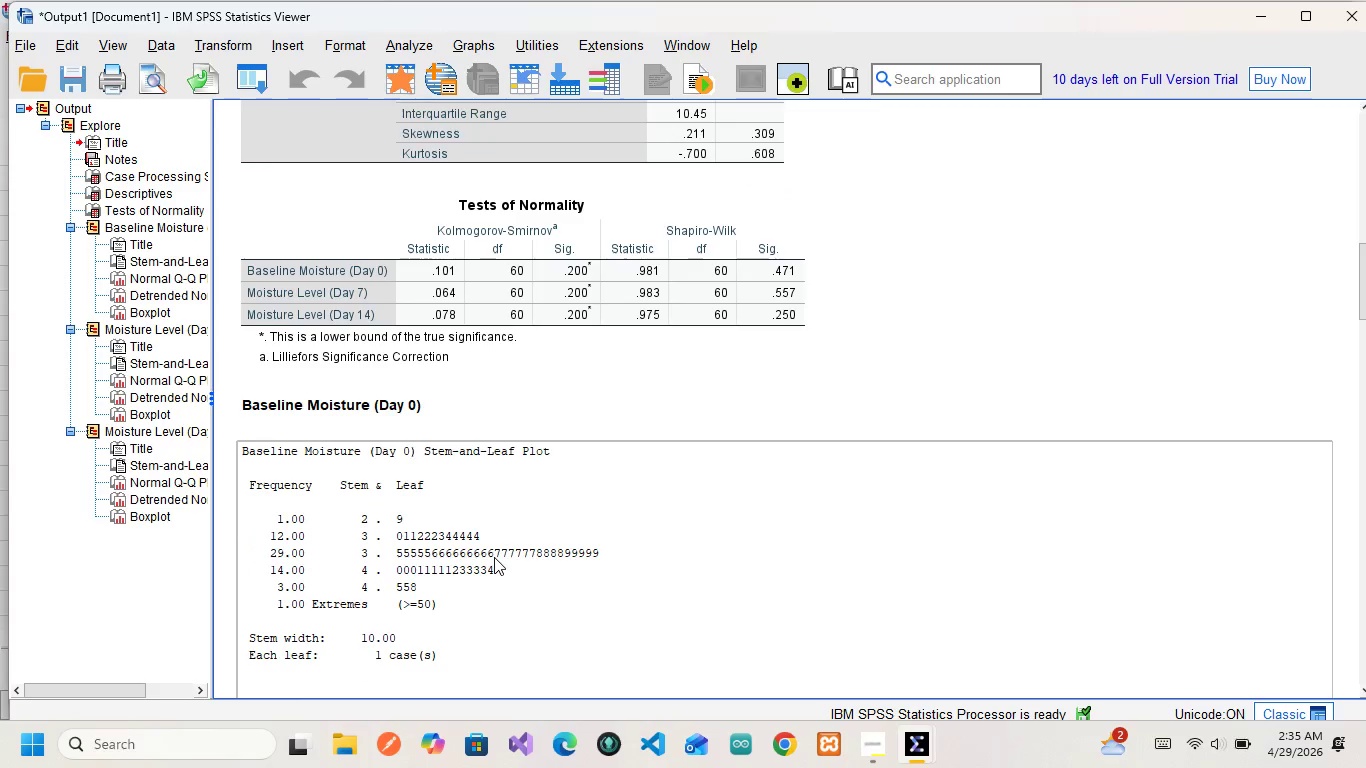 
scroll: coordinate [494, 557], scroll_direction: none, amount: 0.0
 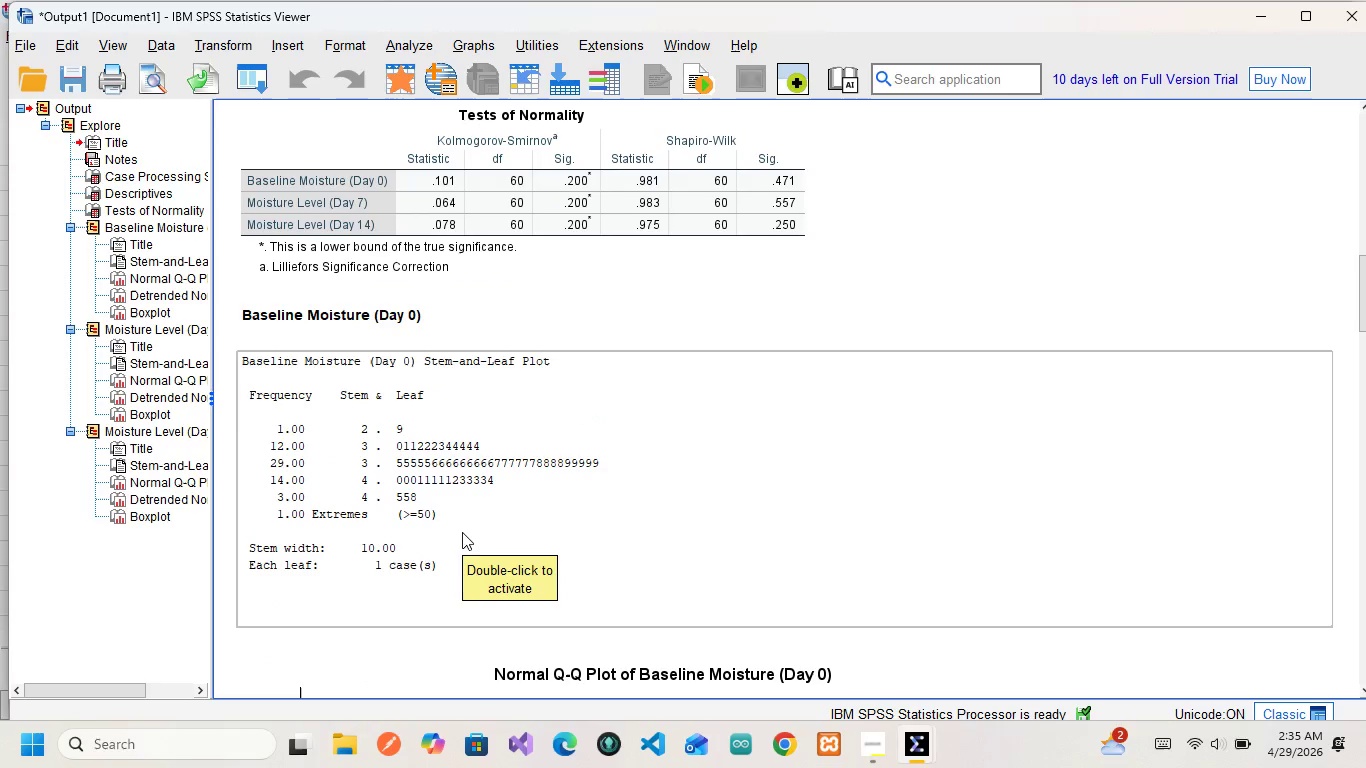 
scroll: coordinate [460, 526], scroll_direction: down, amount: 3.0
 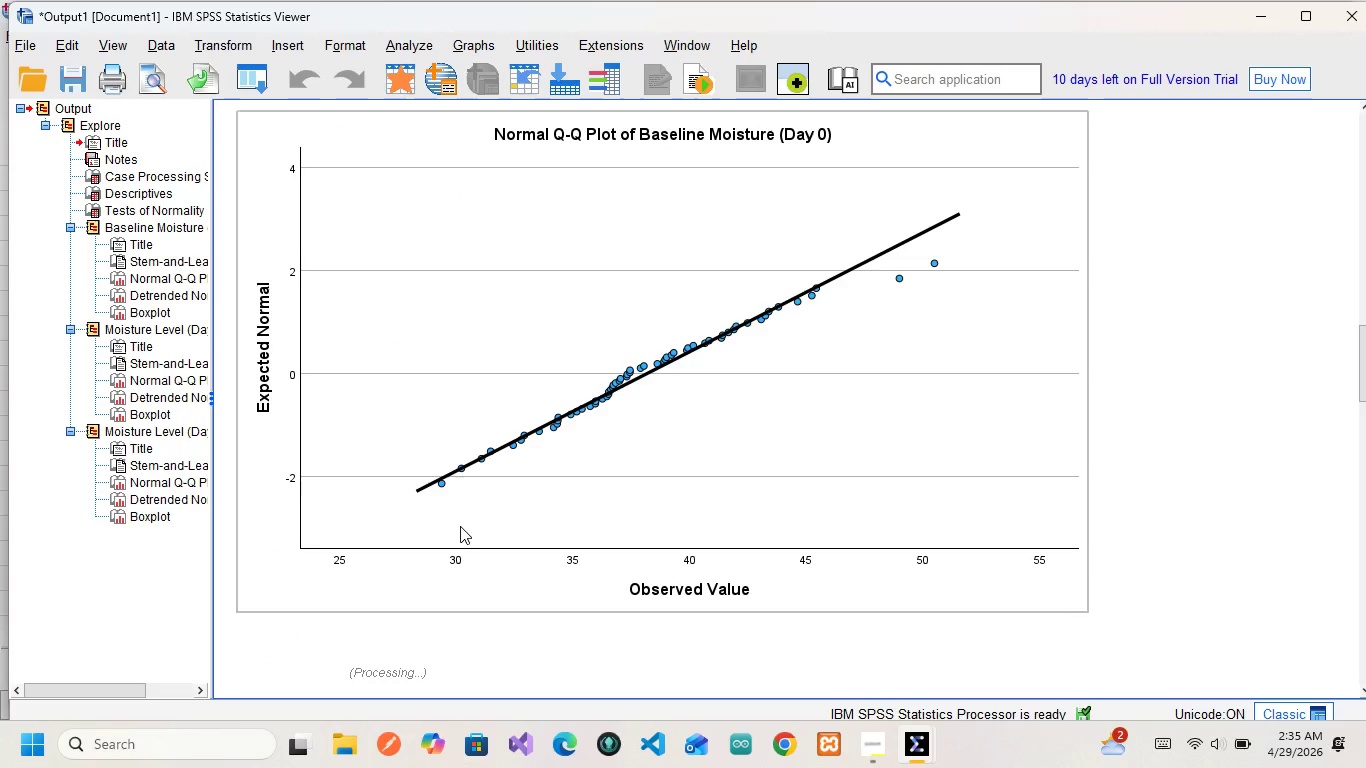 
scroll: coordinate [460, 526], scroll_direction: up, amount: 1.0
 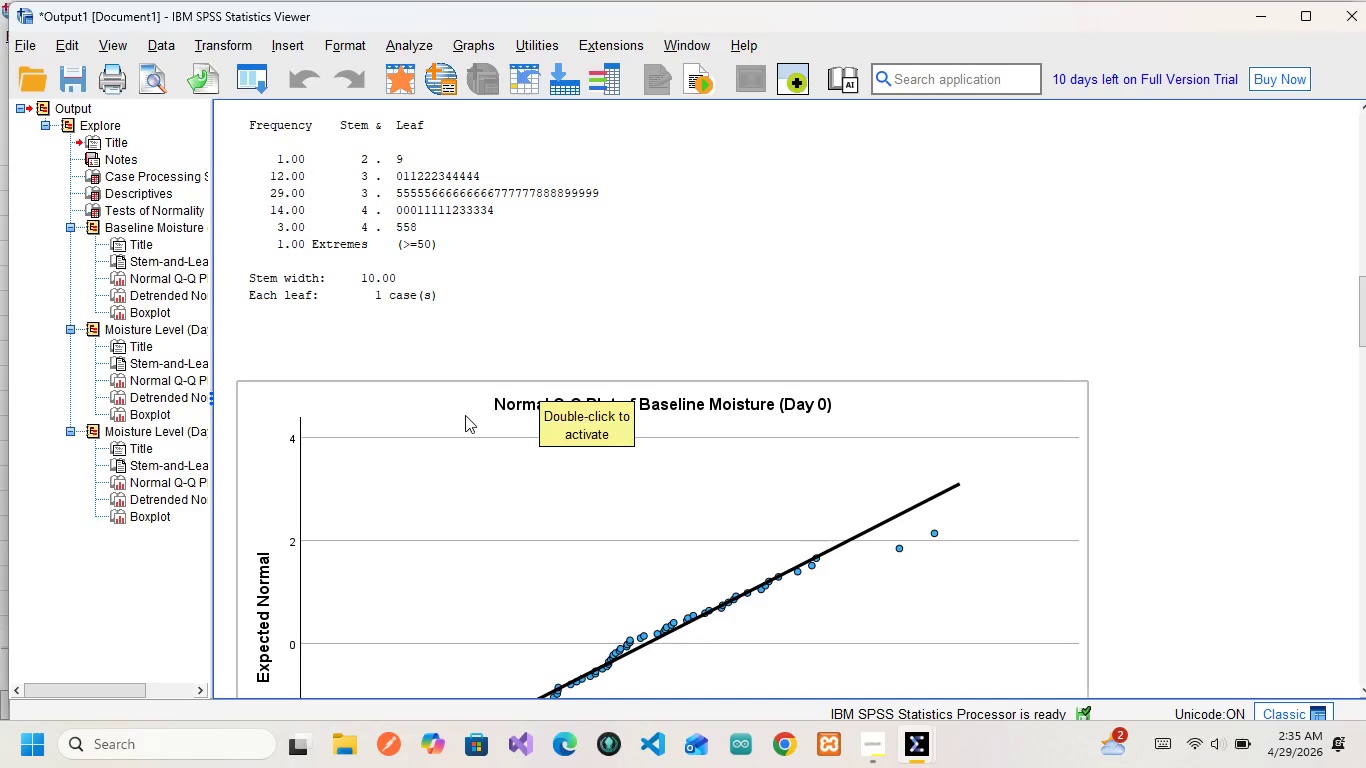 
scroll: coordinate [527, 484], scroll_direction: down, amount: 3.0
 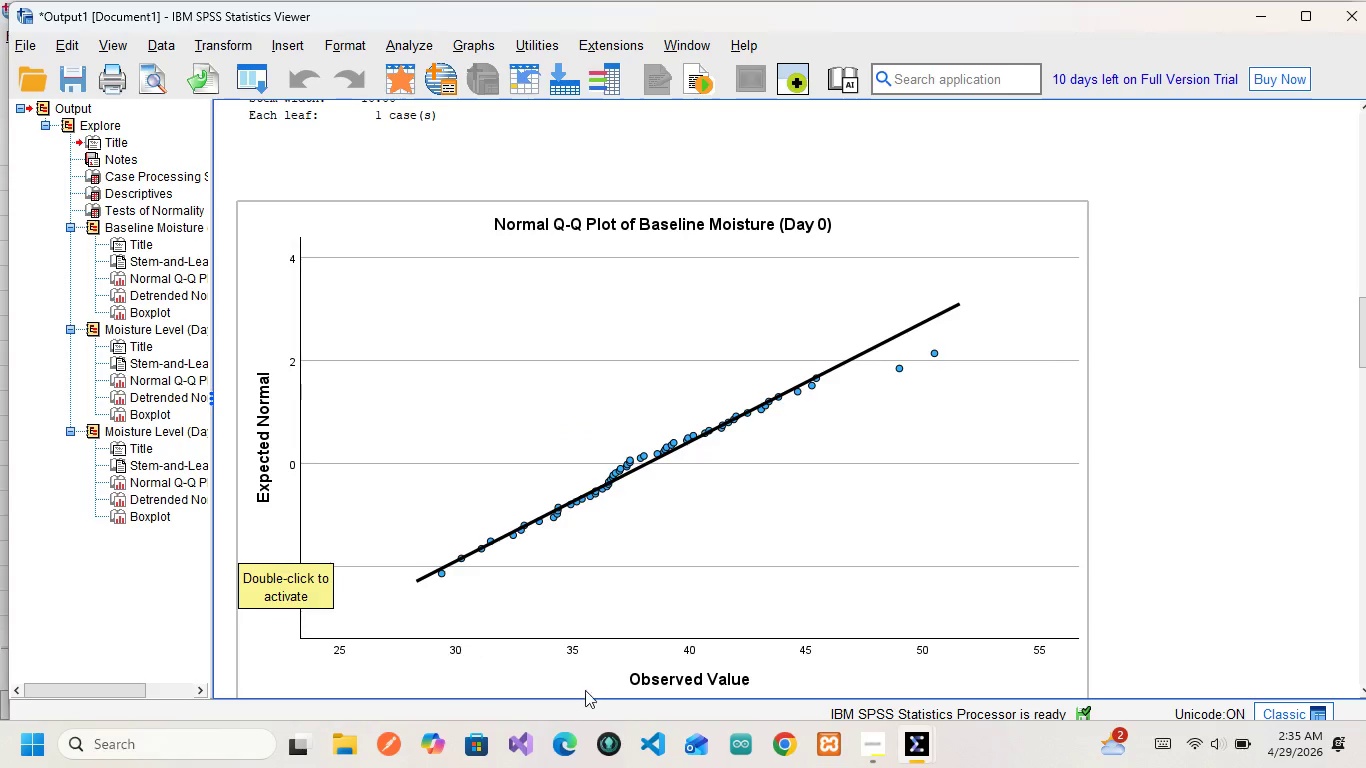 
wait(6.32)
 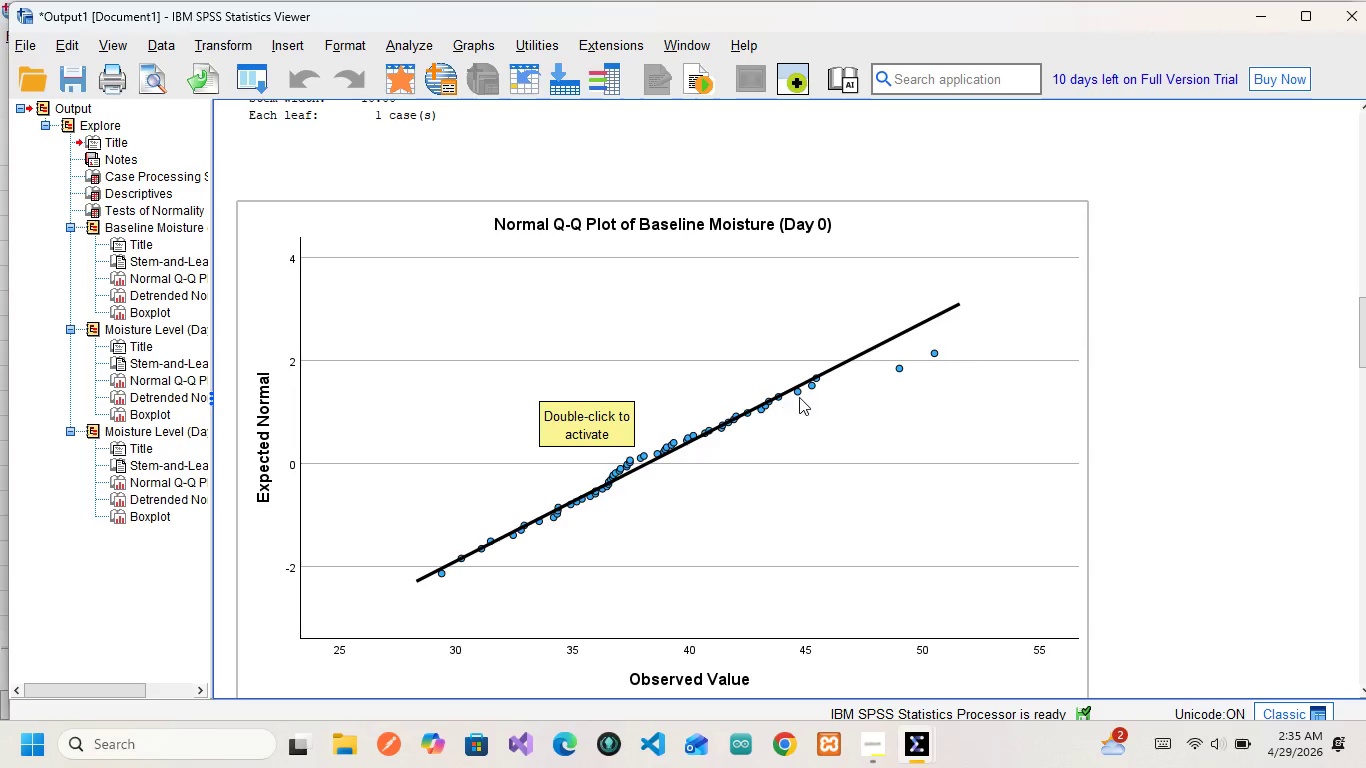 
scroll: coordinate [669, 636], scroll_direction: down, amount: 5.0
 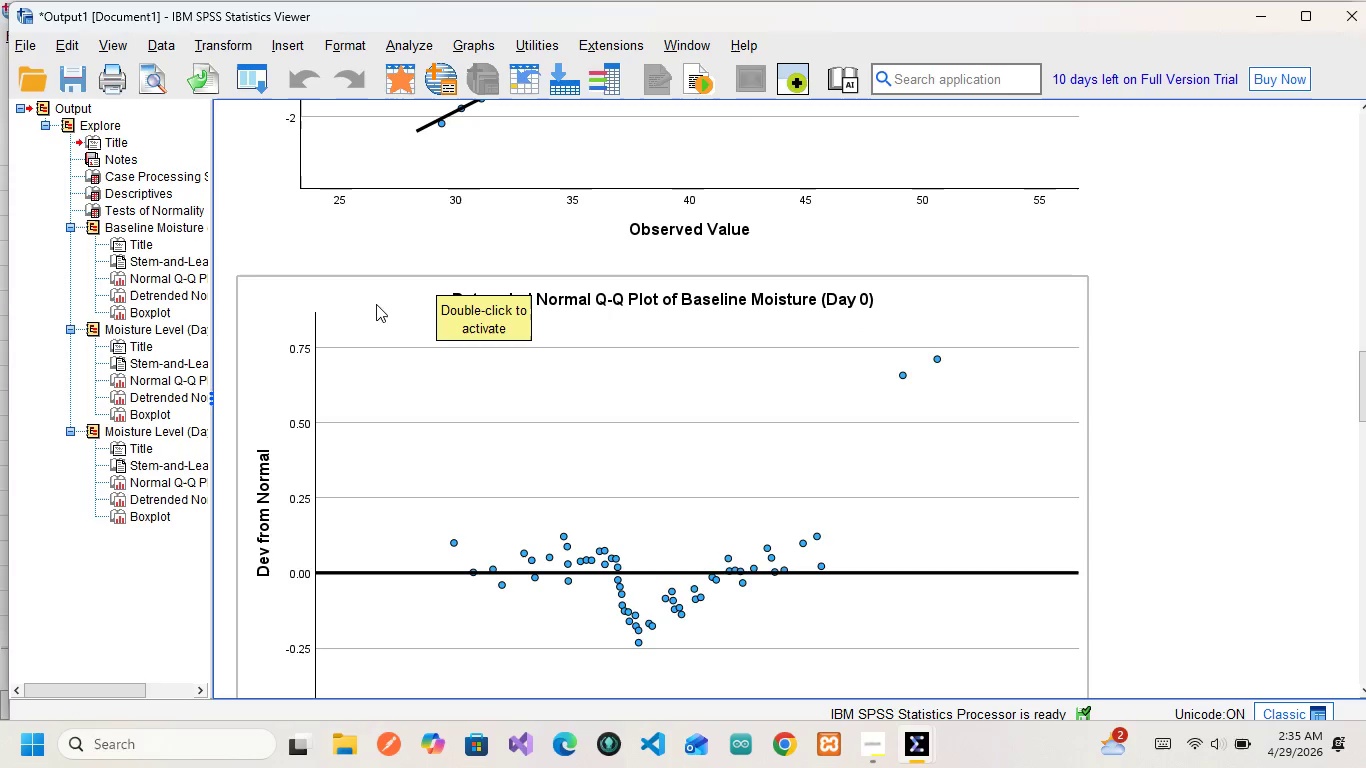 
wait(5.33)
 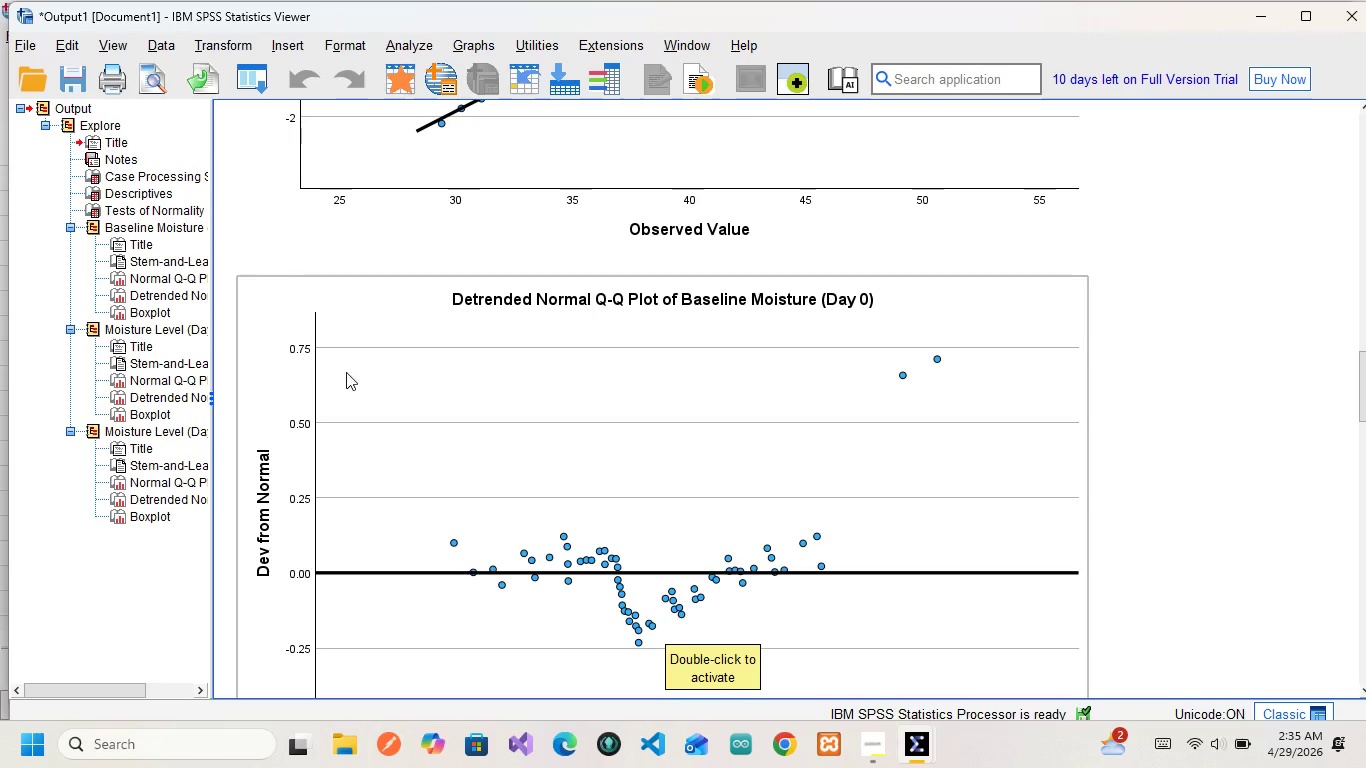 
left_click([1187, 433])
 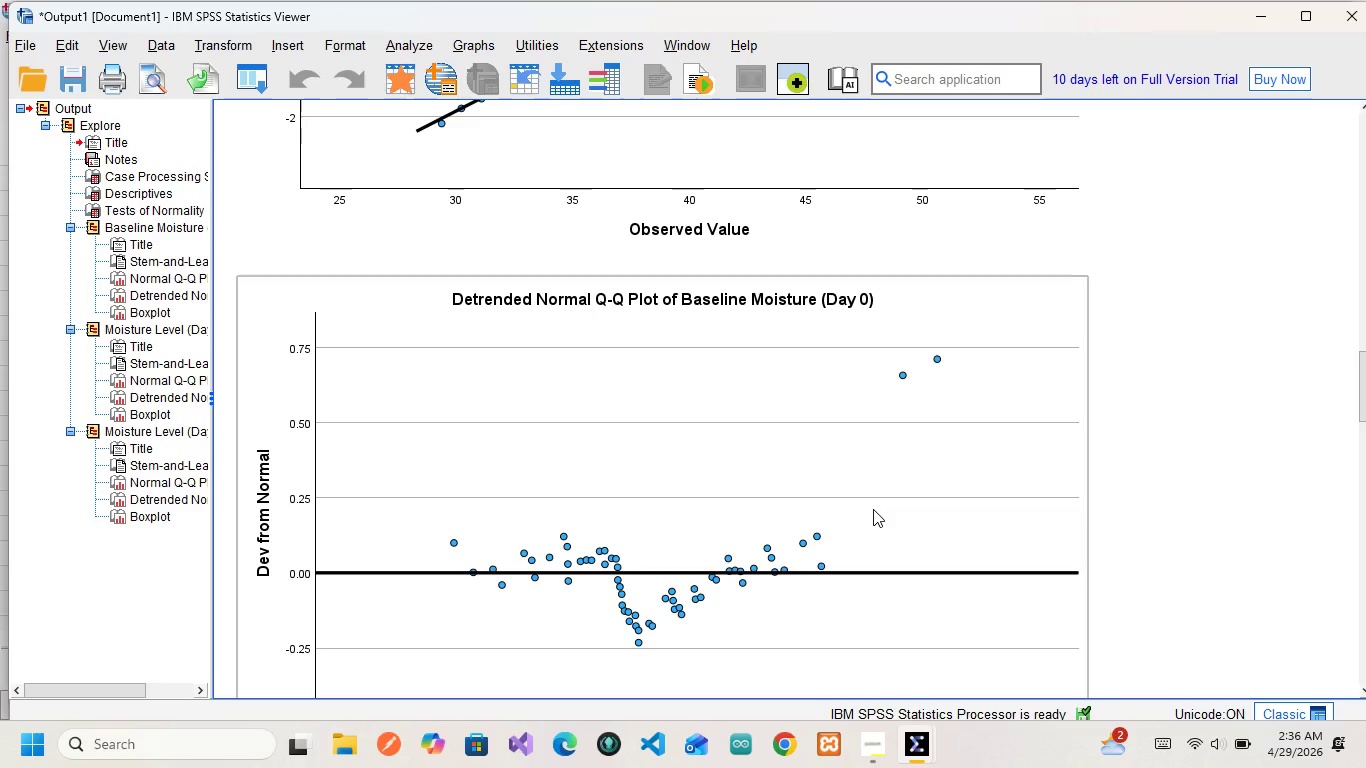 
scroll: coordinate [873, 509], scroll_direction: down, amount: 1.0
 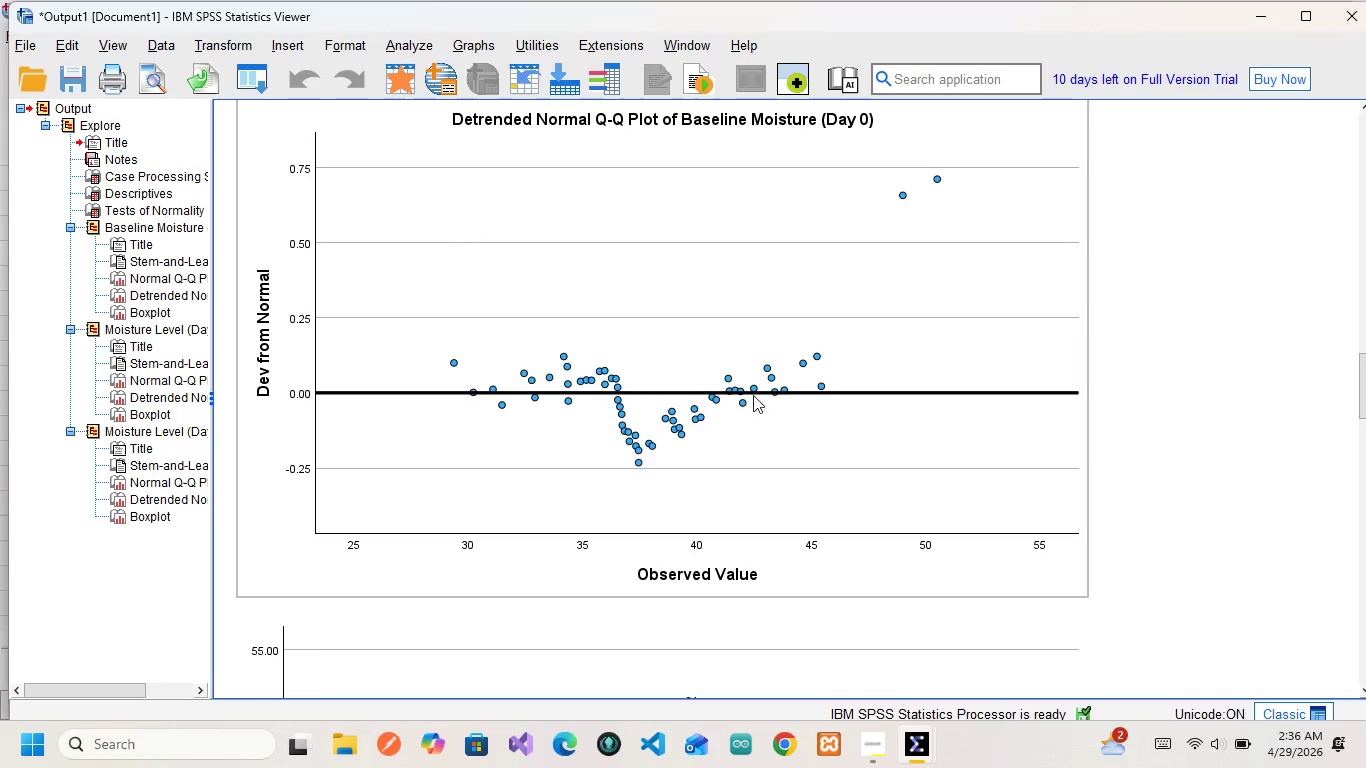 
wait(8.49)
 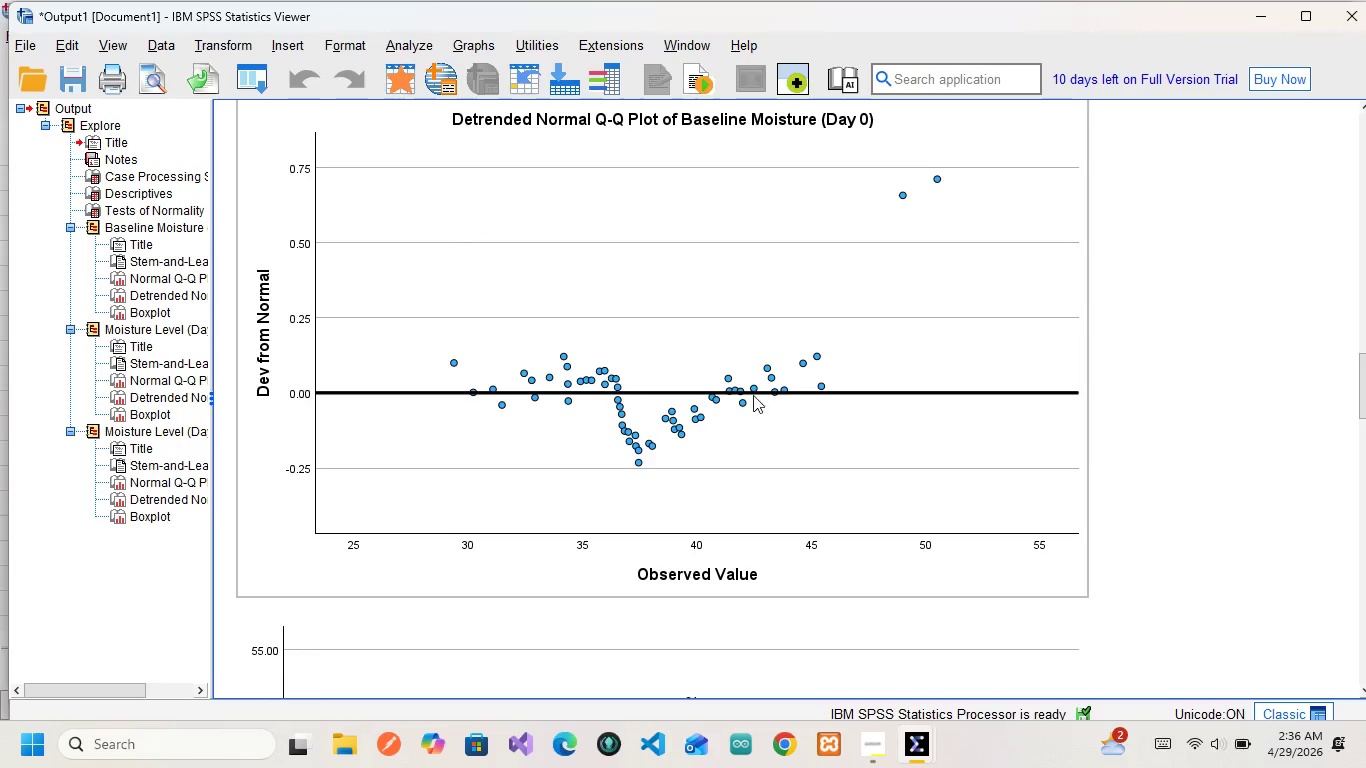 
scroll: coordinate [630, 455], scroll_direction: down, amount: 7.0
 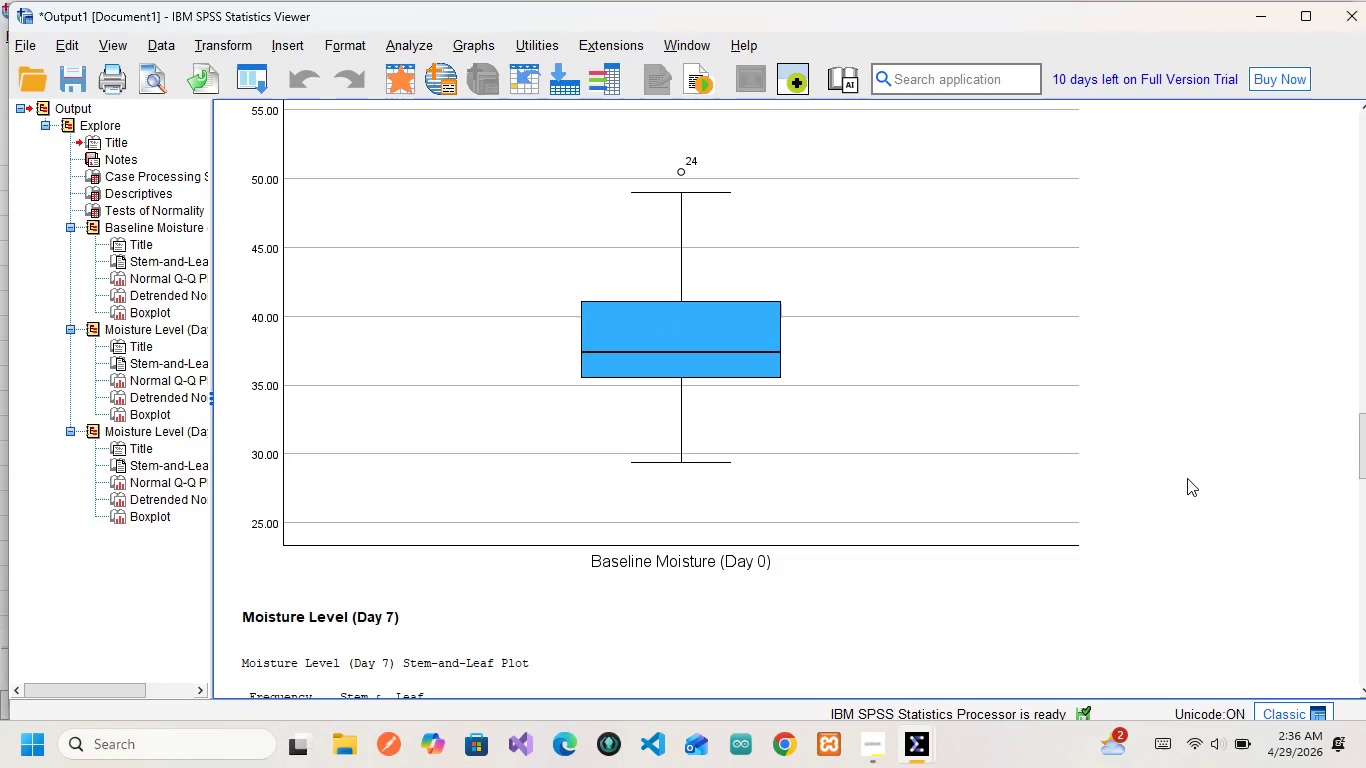 
left_click([1187, 478])
 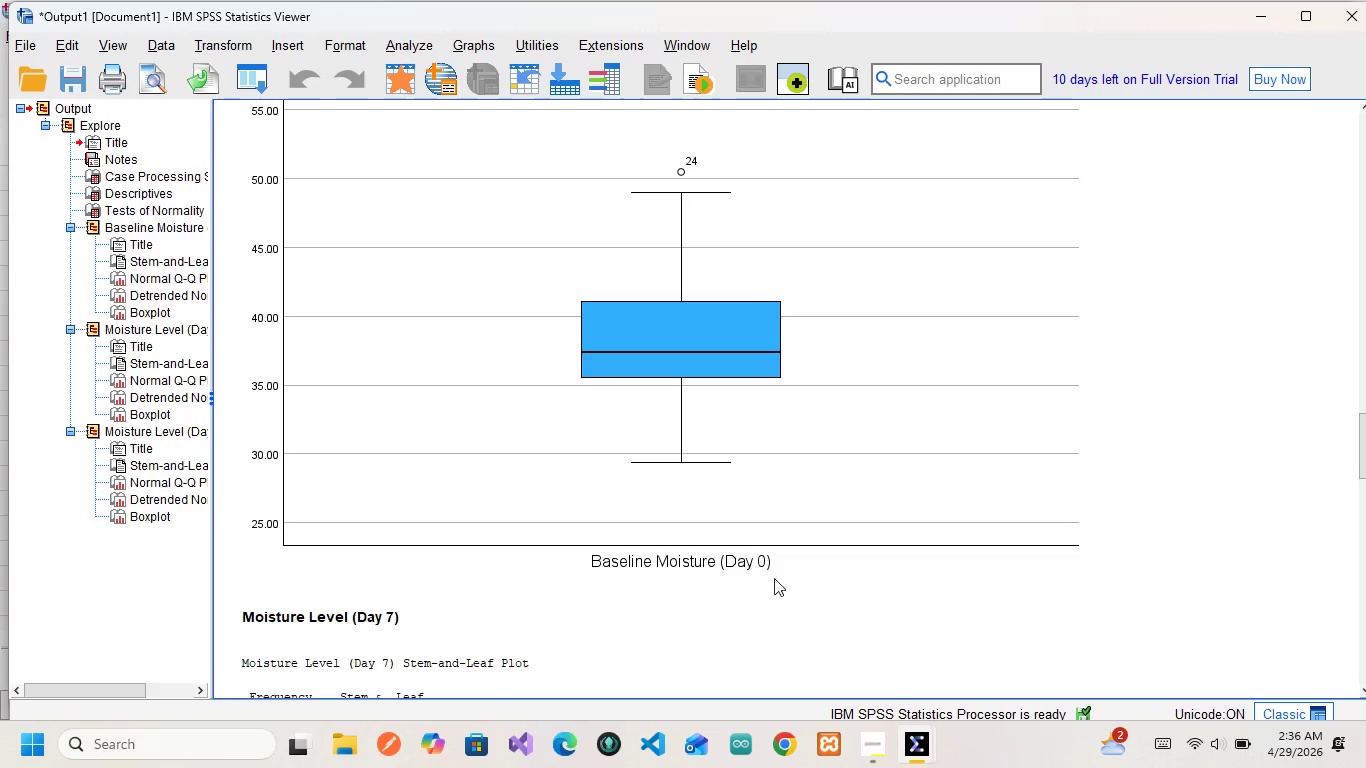 
wait(5.59)
 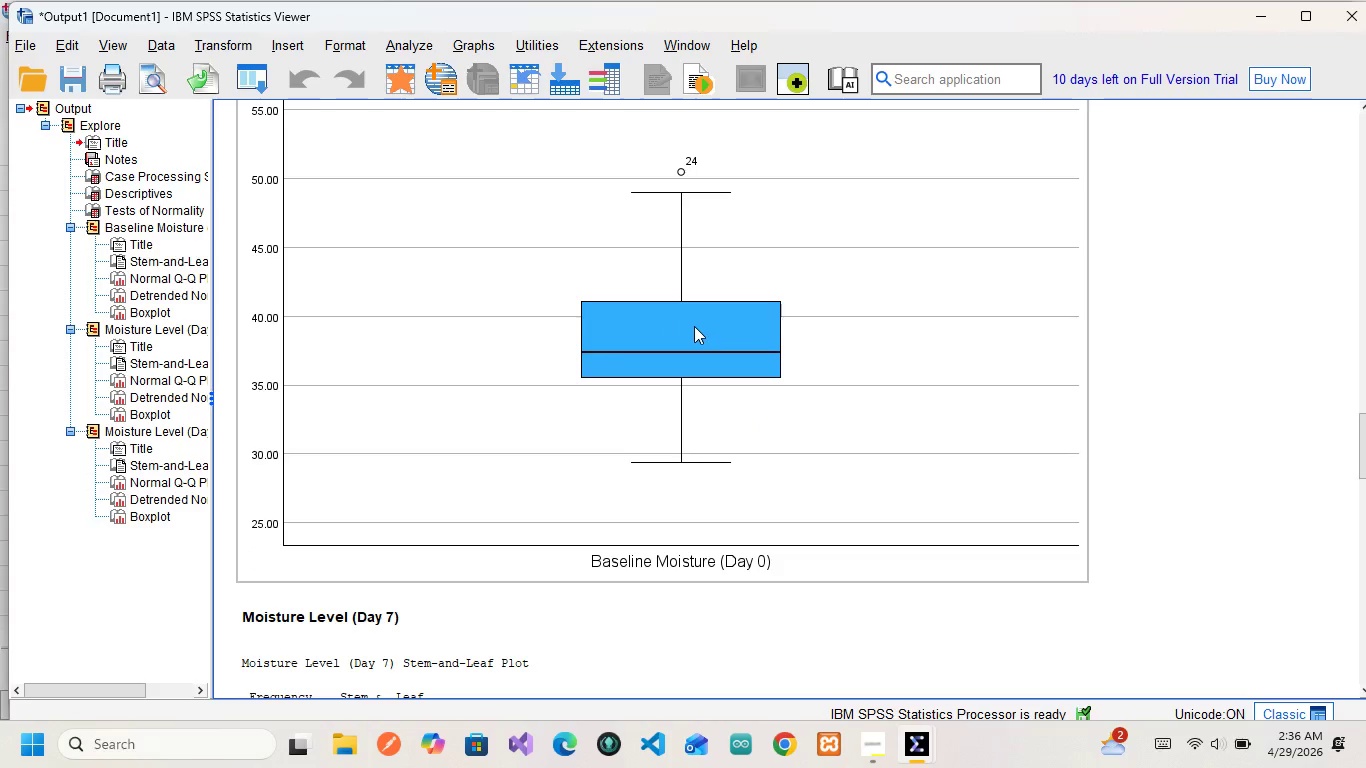 
scroll: coordinate [469, 407], scroll_direction: down, amount: 8.0
 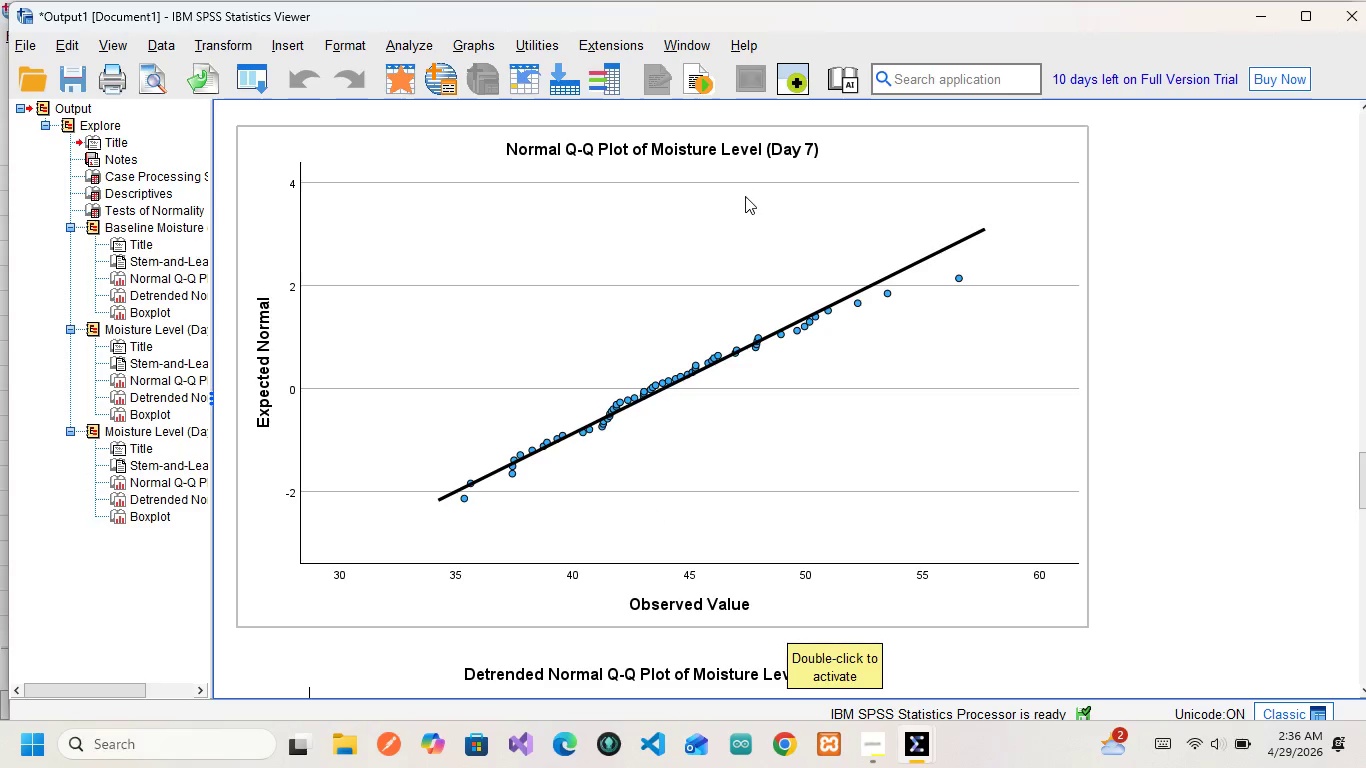 
wait(5.89)
 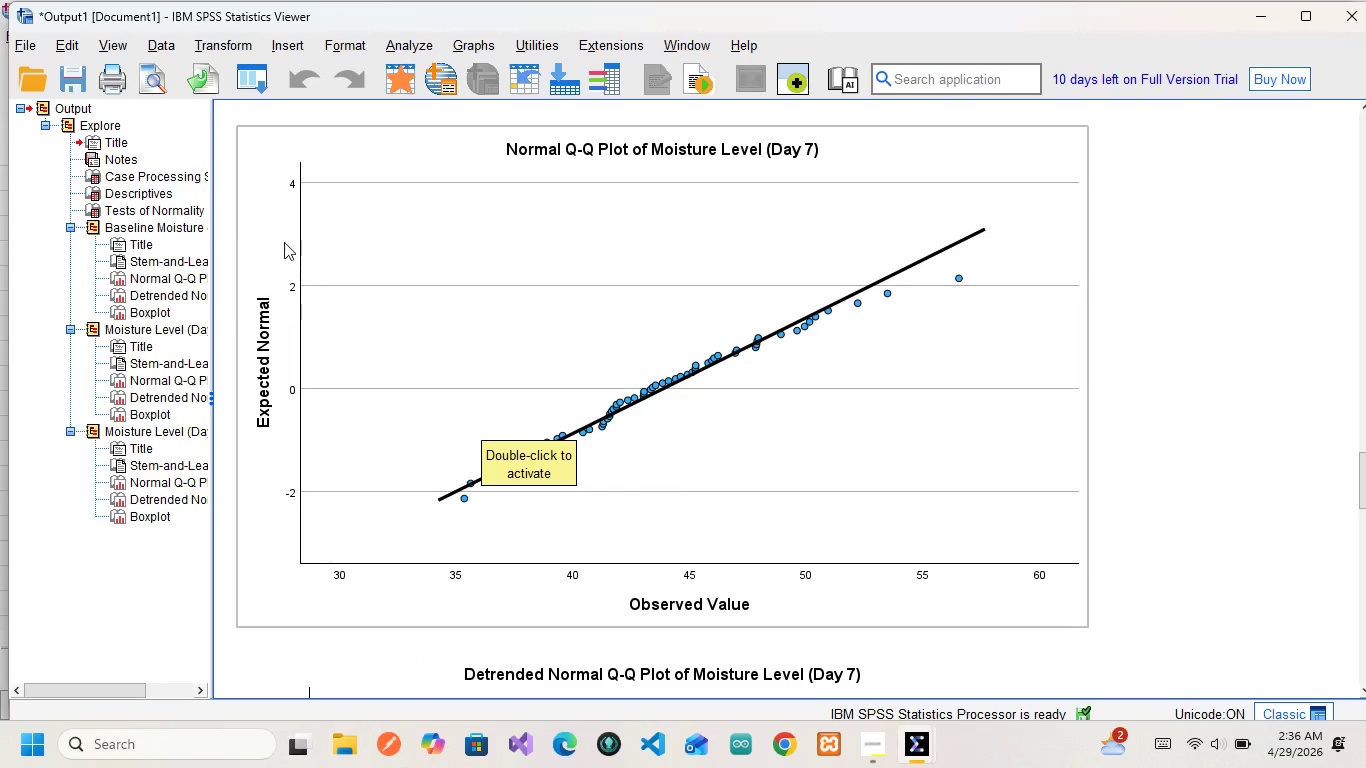 
scroll: coordinate [482, 354], scroll_direction: down, amount: 17.0
 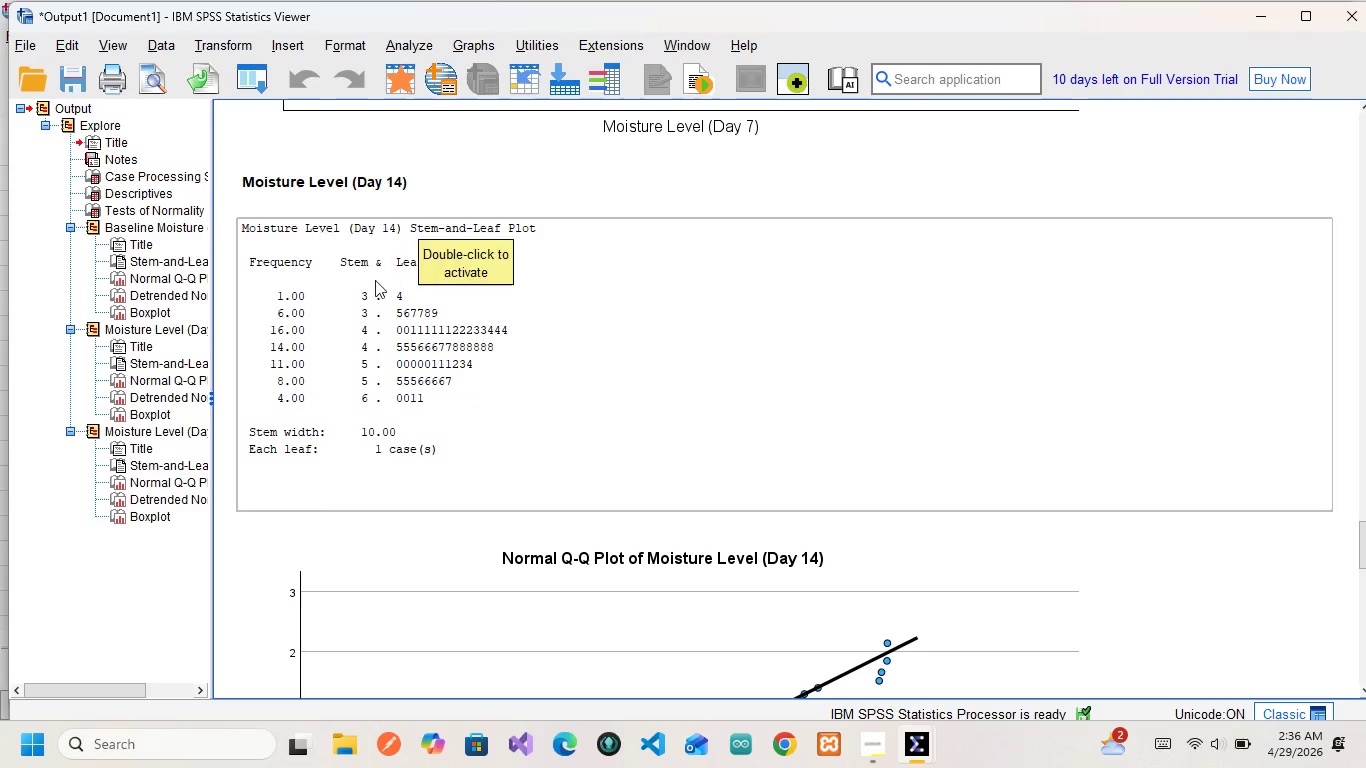 
scroll: coordinate [586, 498], scroll_direction: down, amount: 5.0
 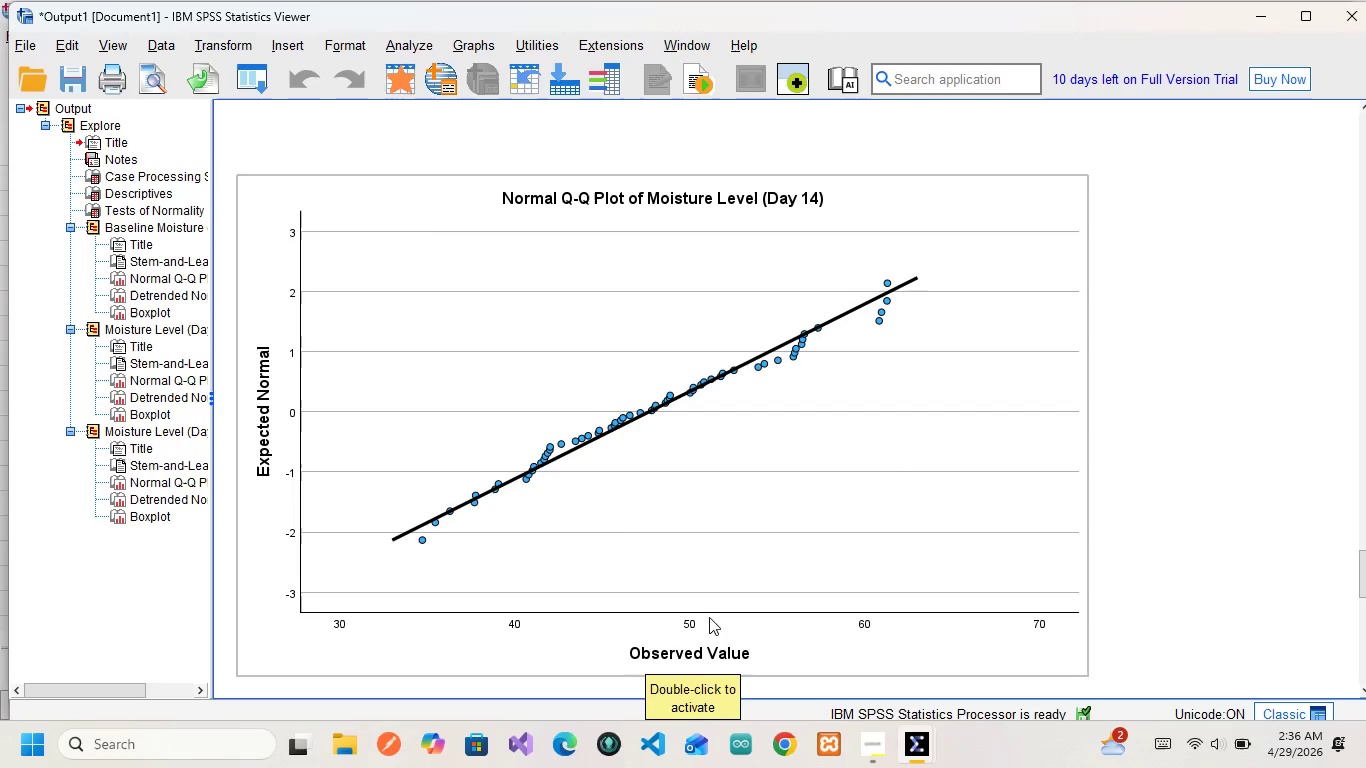 
scroll: coordinate [628, 549], scroll_direction: up, amount: 4.0
 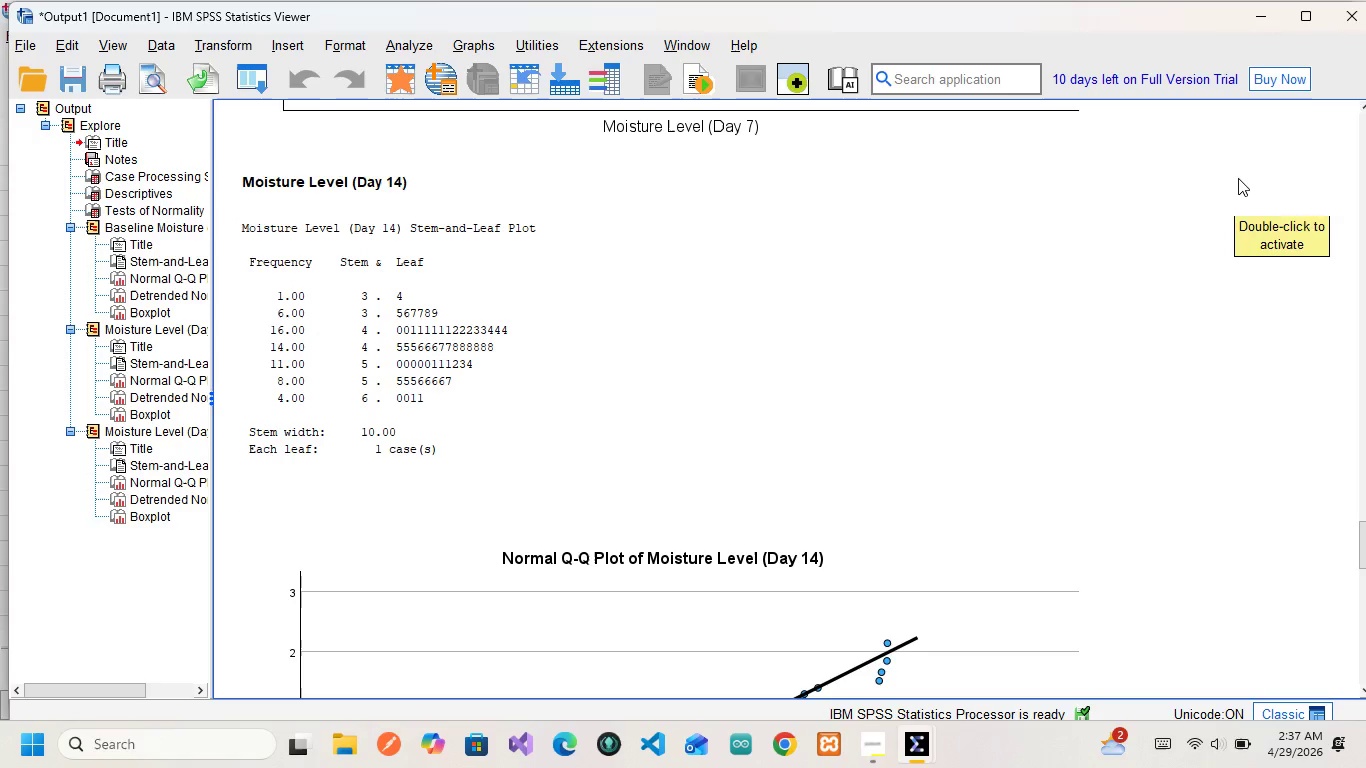 
wait(5.88)
 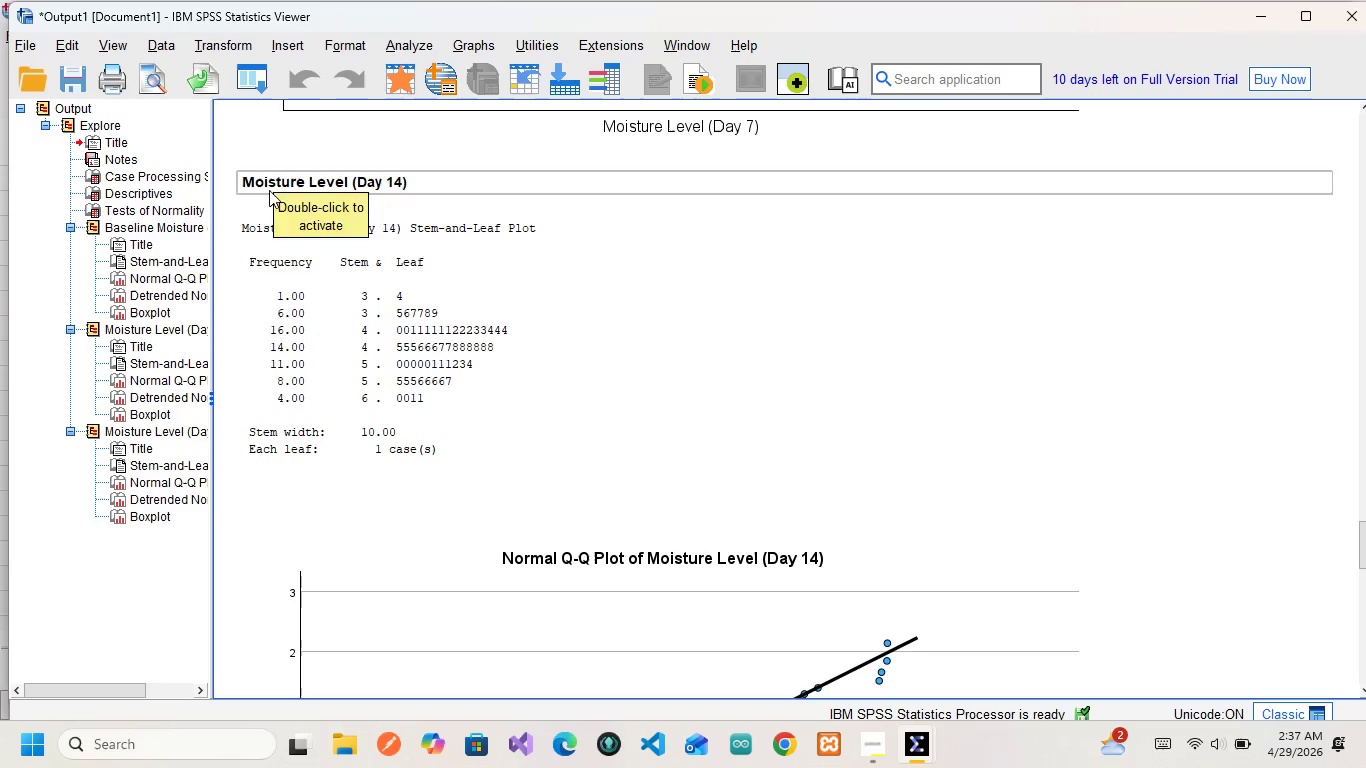 
scroll: coordinate [971, 548], scroll_direction: down, amount: 6.0
 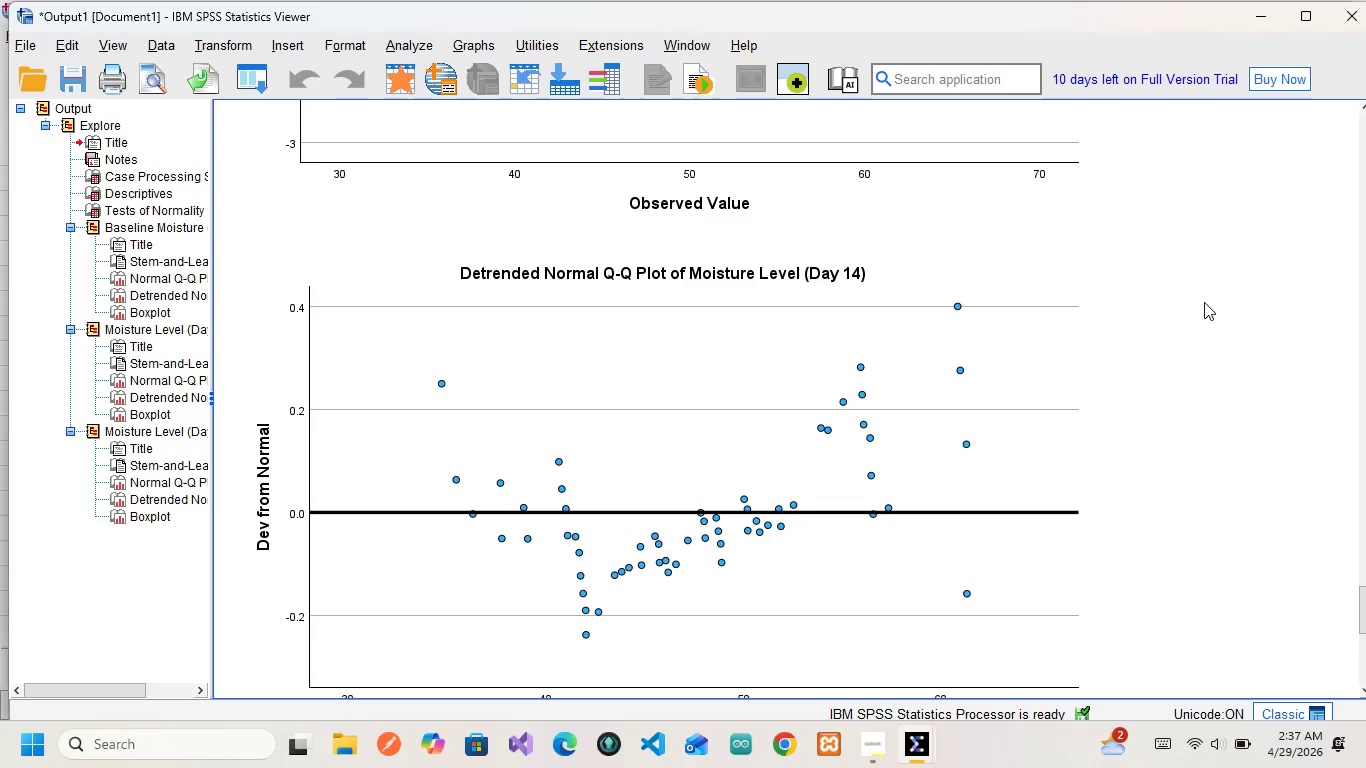 
left_click([1204, 302])
 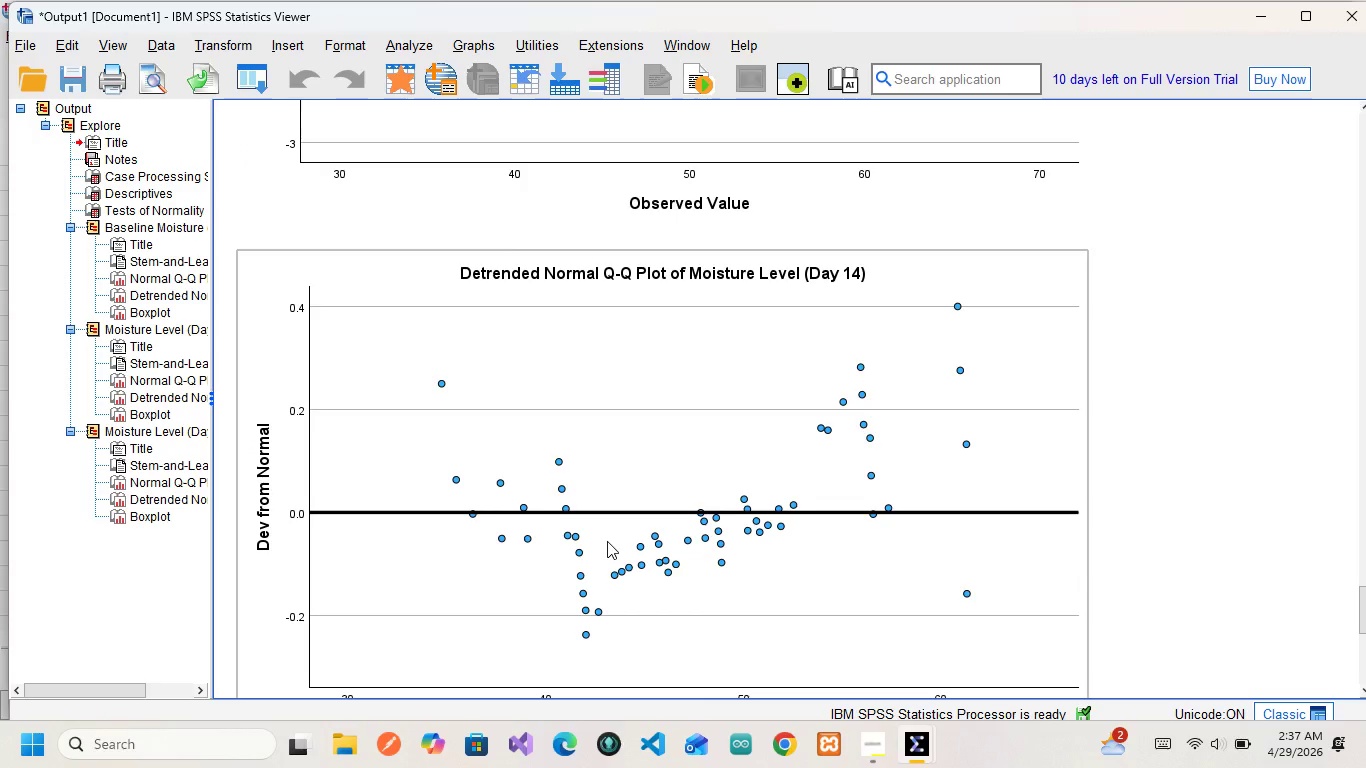 
scroll: coordinate [607, 541], scroll_direction: down, amount: 2.0
 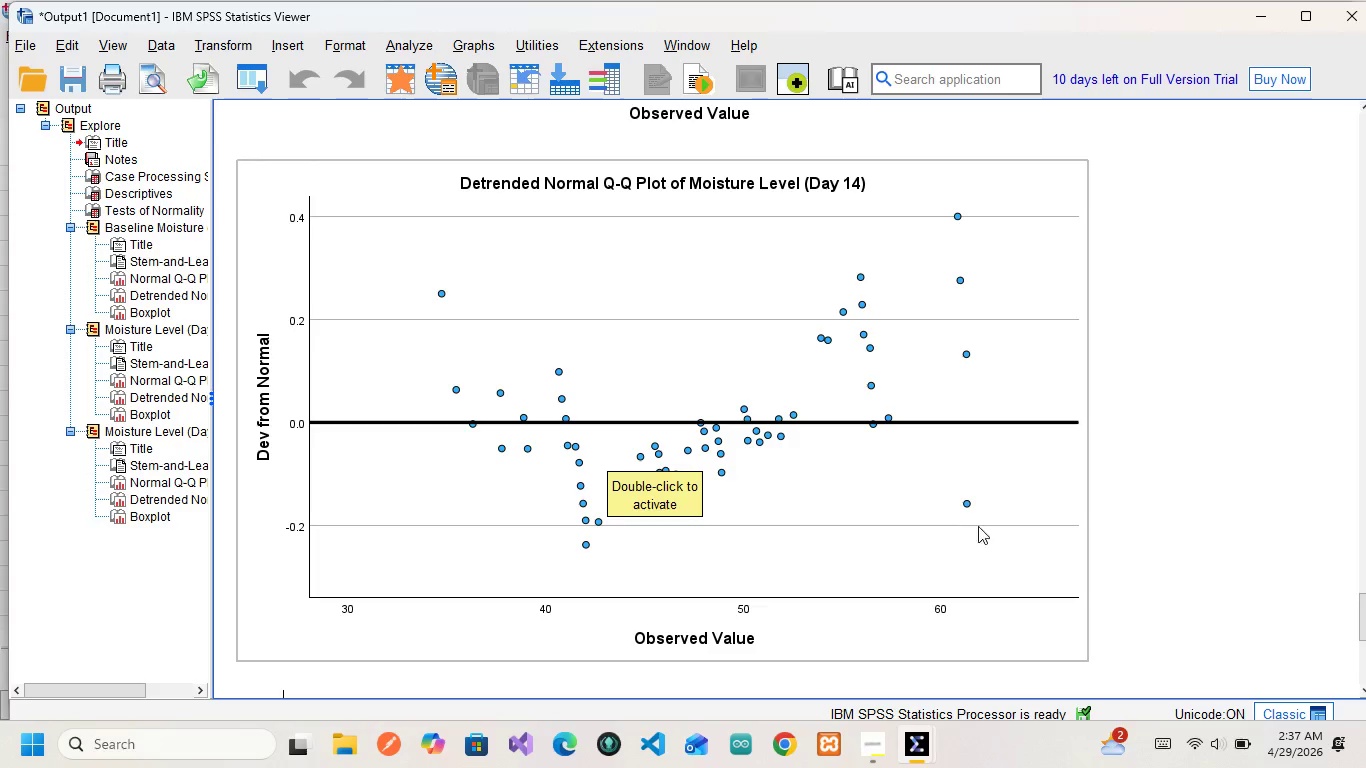 
wait(5.49)
 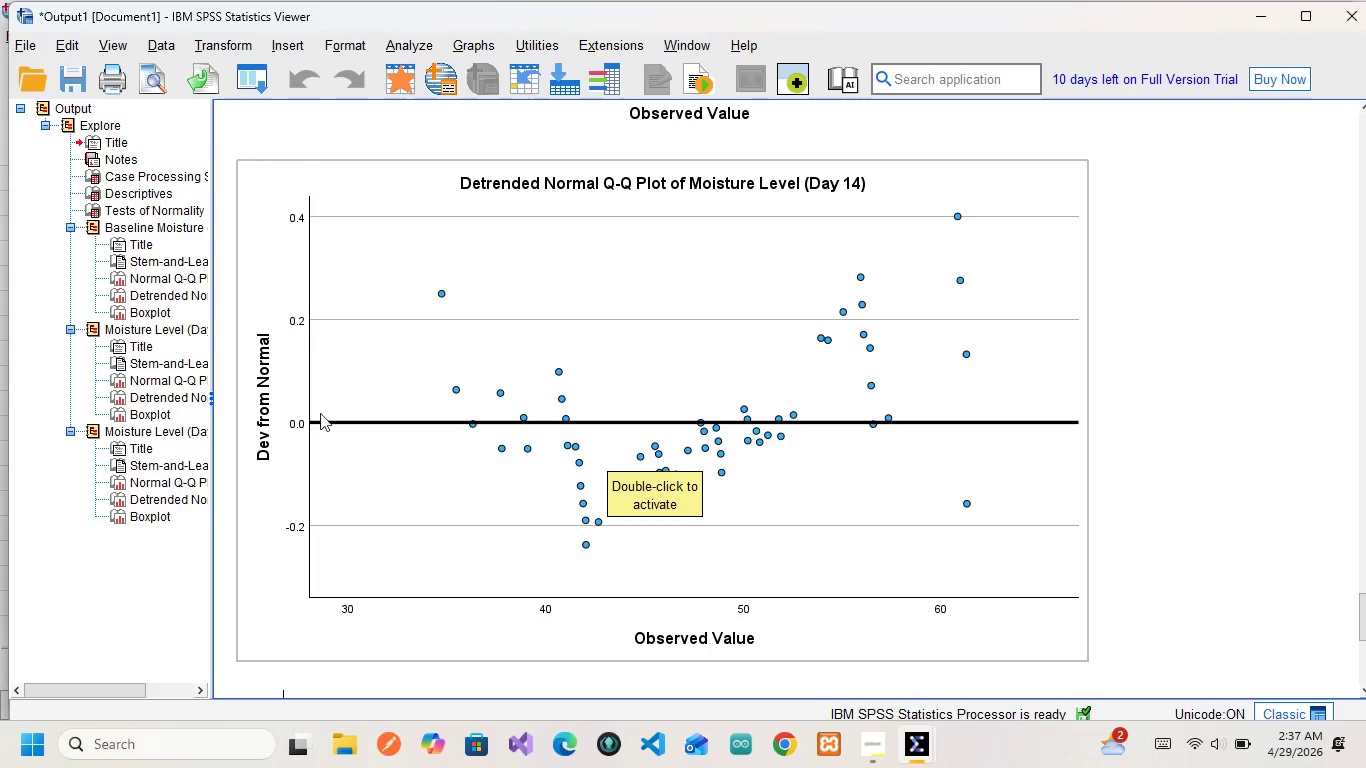 
scroll: coordinate [714, 538], scroll_direction: down, amount: 3.0
 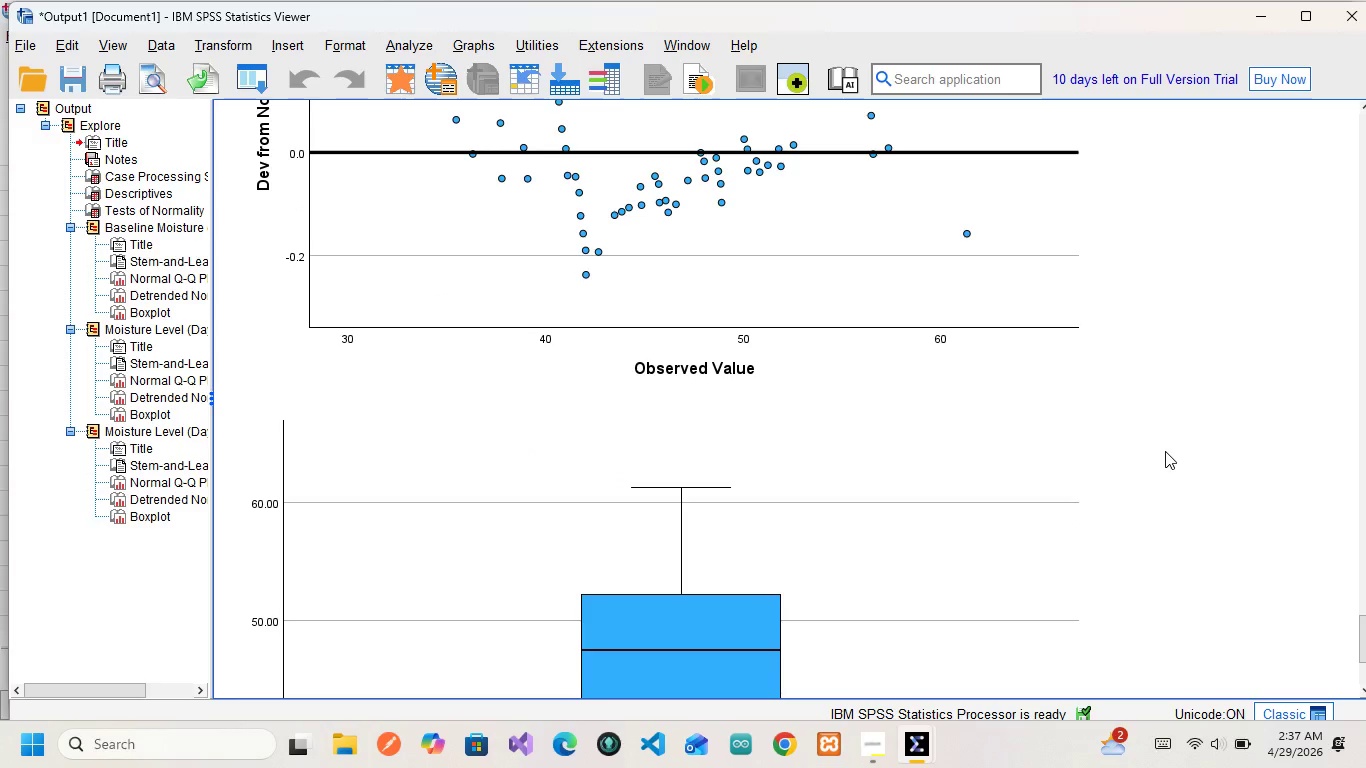 
left_click([1165, 451])
 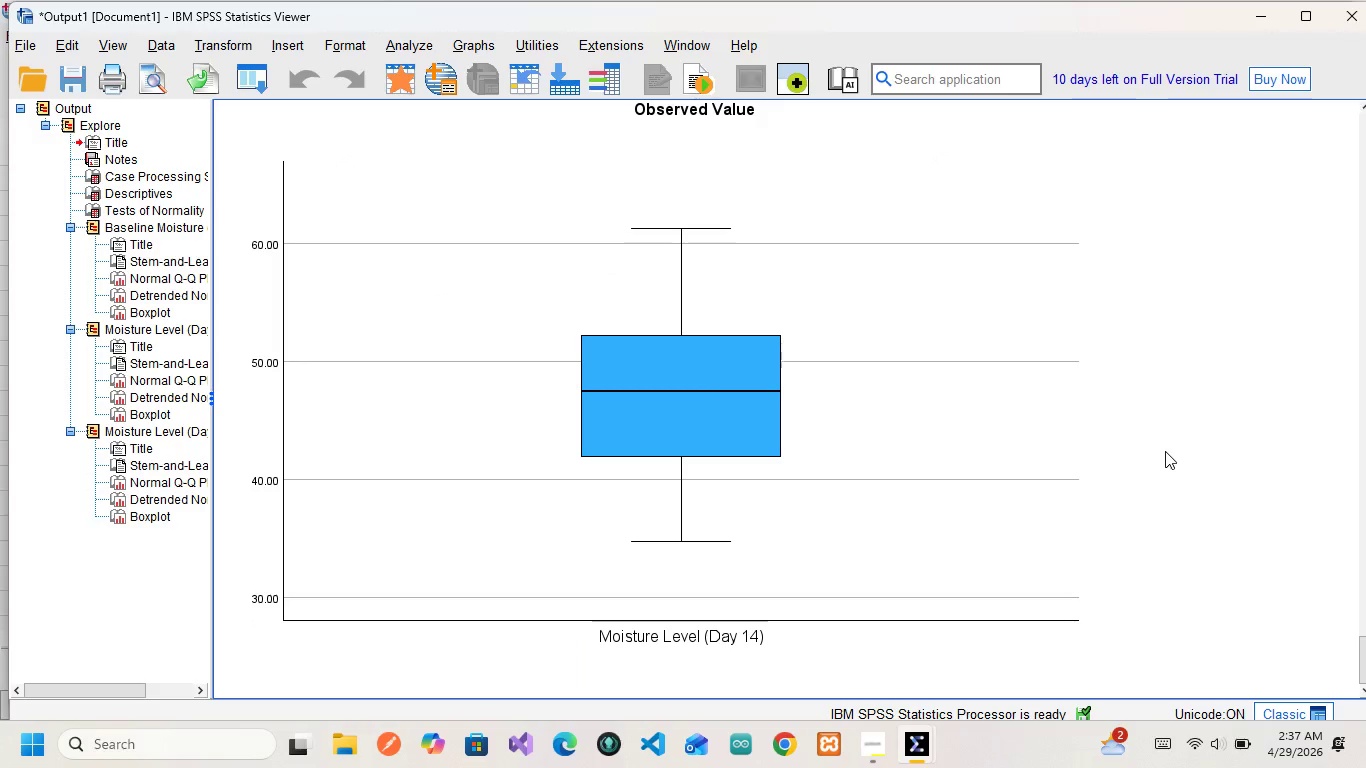 
scroll: coordinate [1165, 451], scroll_direction: down, amount: 2.0
 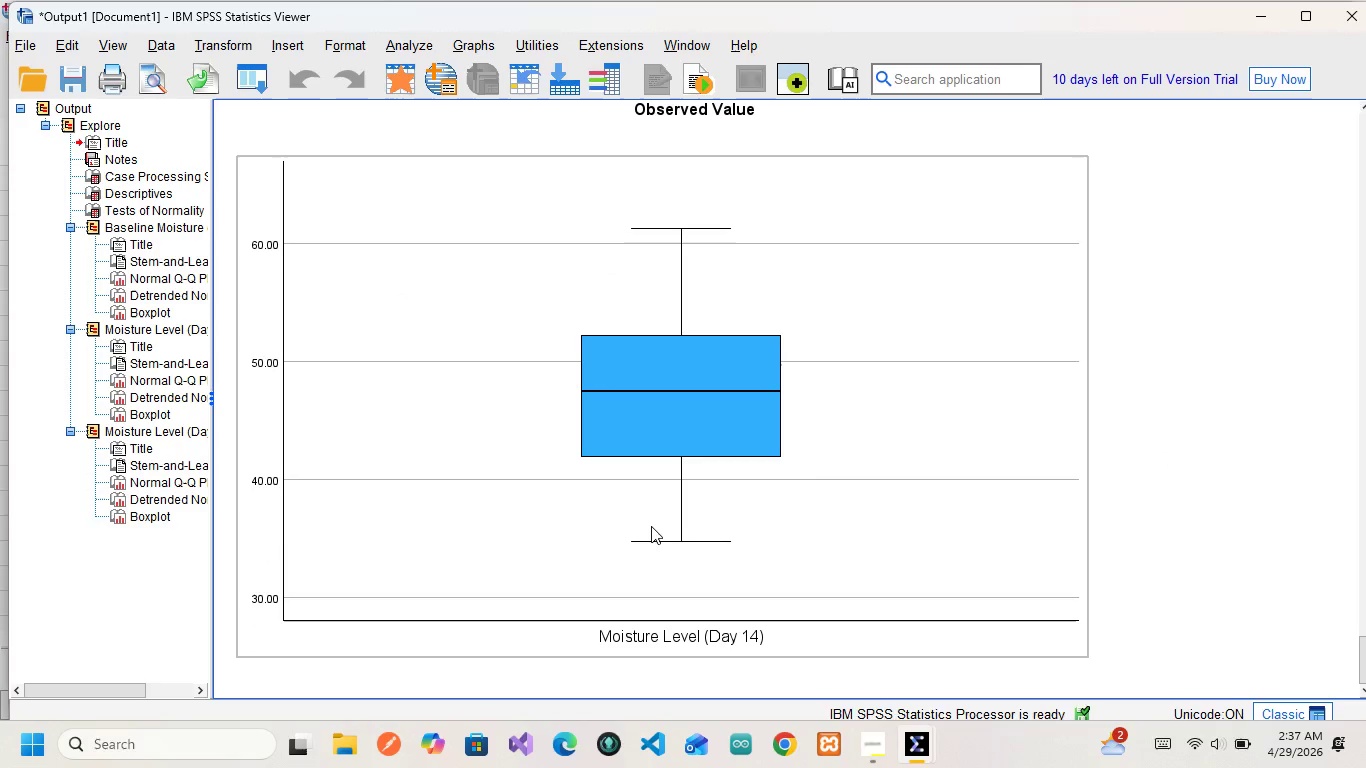 
left_click_drag(start_coordinate=[654, 525], to_coordinate=[673, 683])
 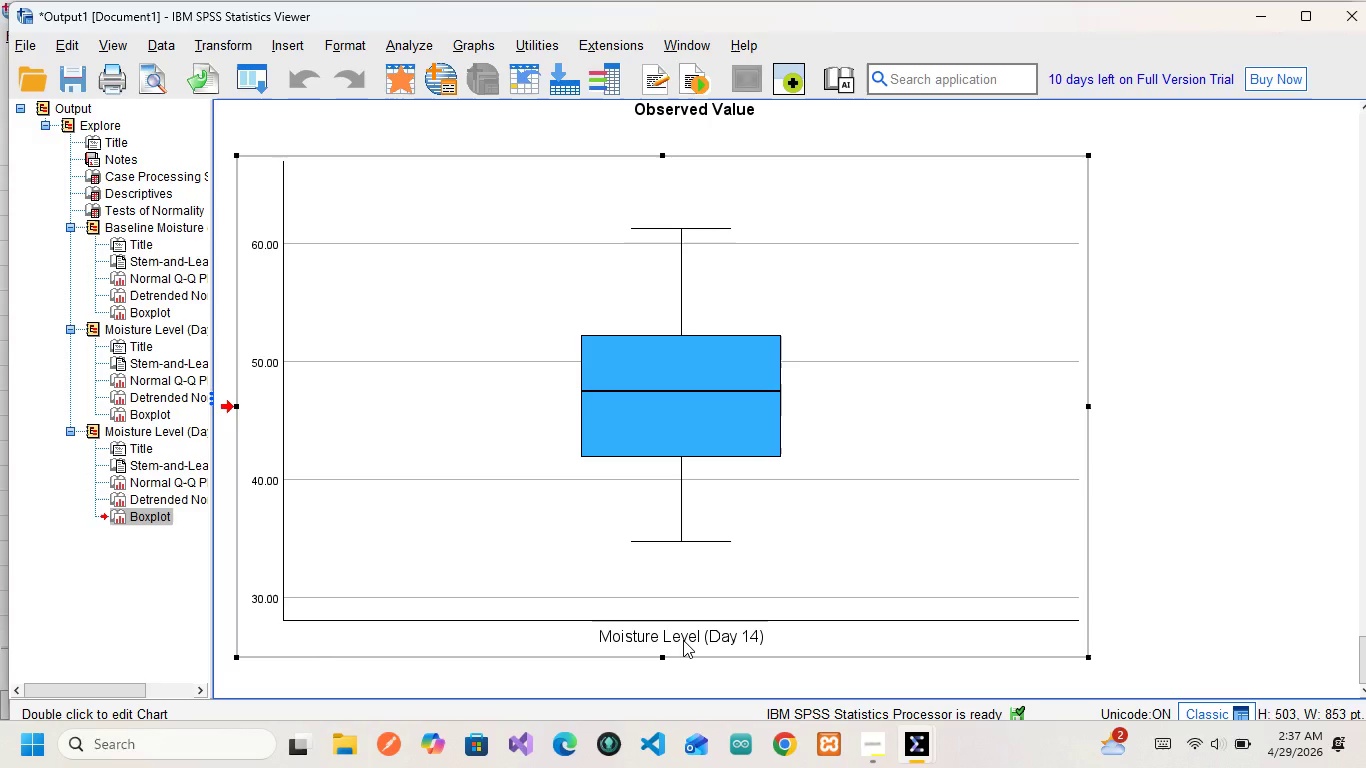 
scroll: coordinate [683, 640], scroll_direction: down, amount: 5.0
 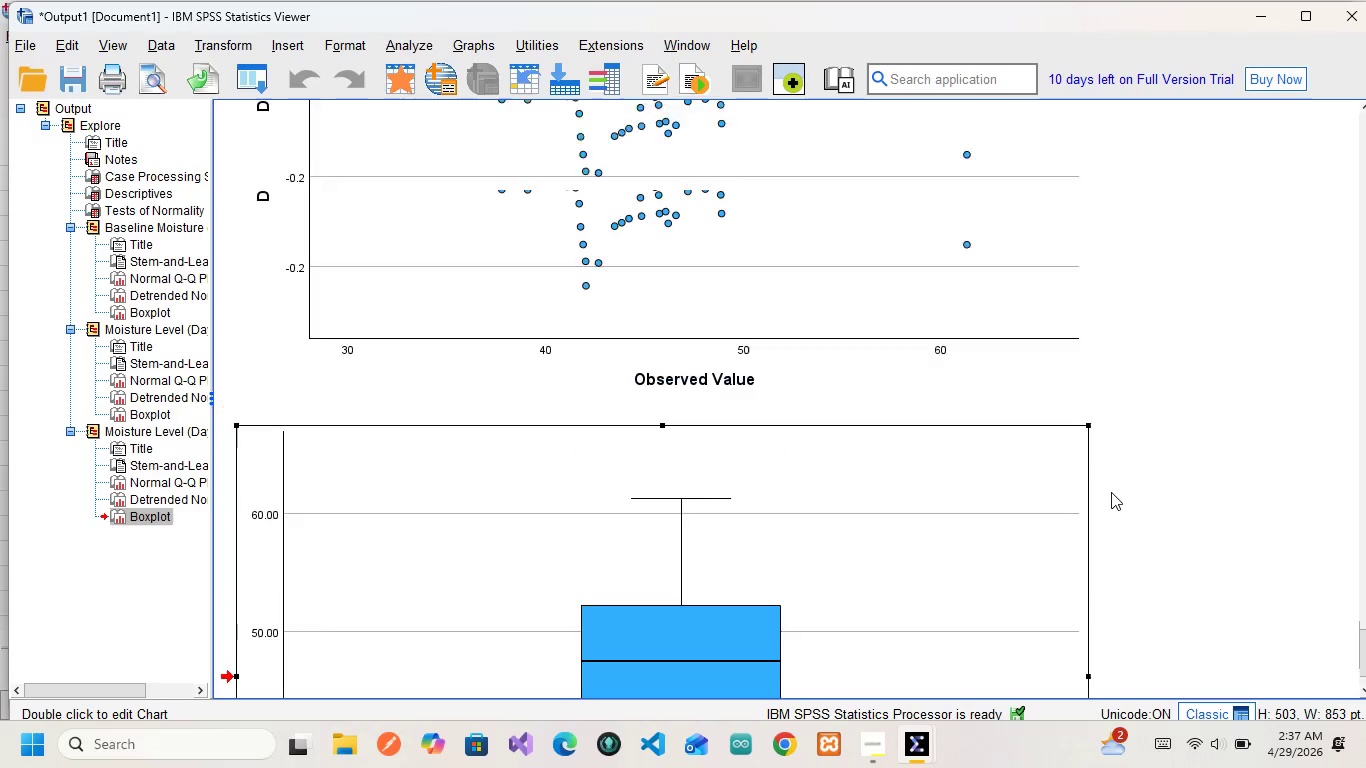 
scroll: coordinate [1111, 492], scroll_direction: up, amount: 17.0
 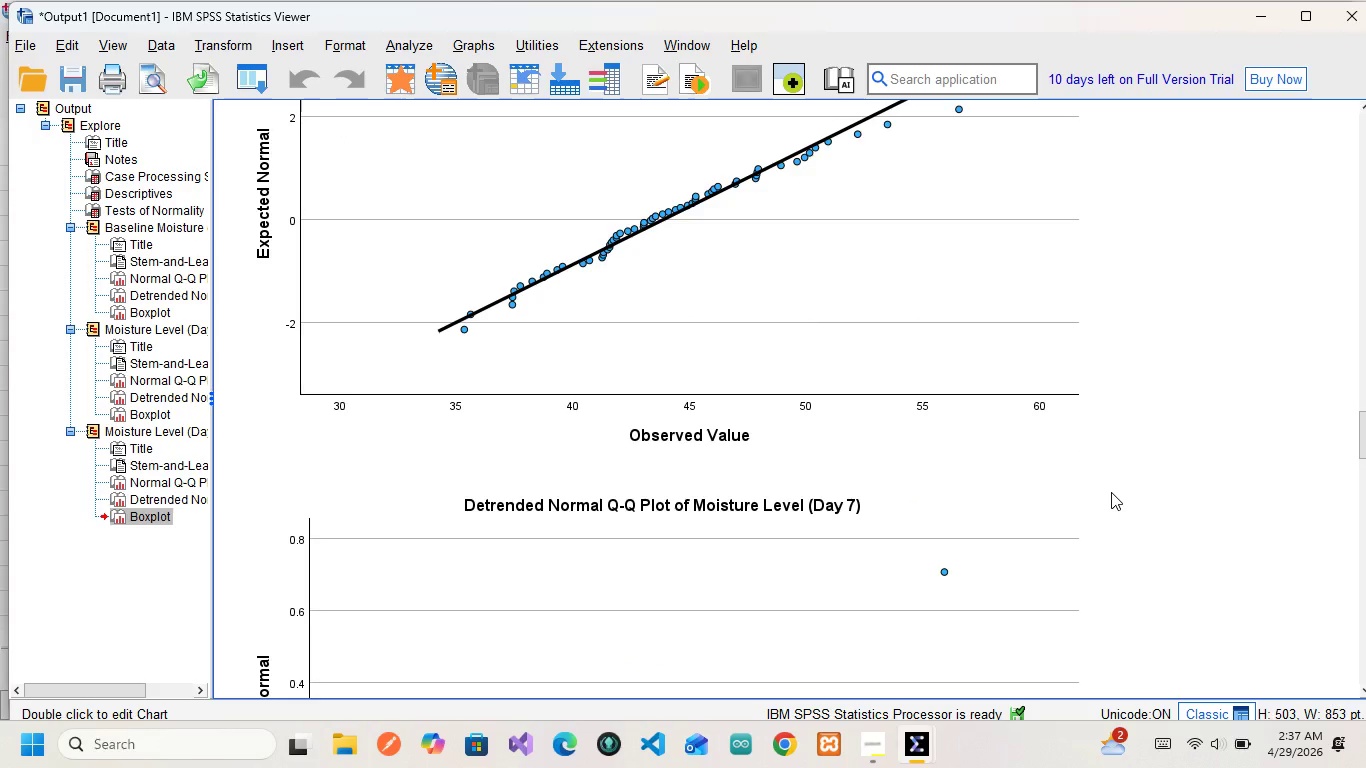 
scroll: coordinate [1111, 492], scroll_direction: none, amount: 0.0
 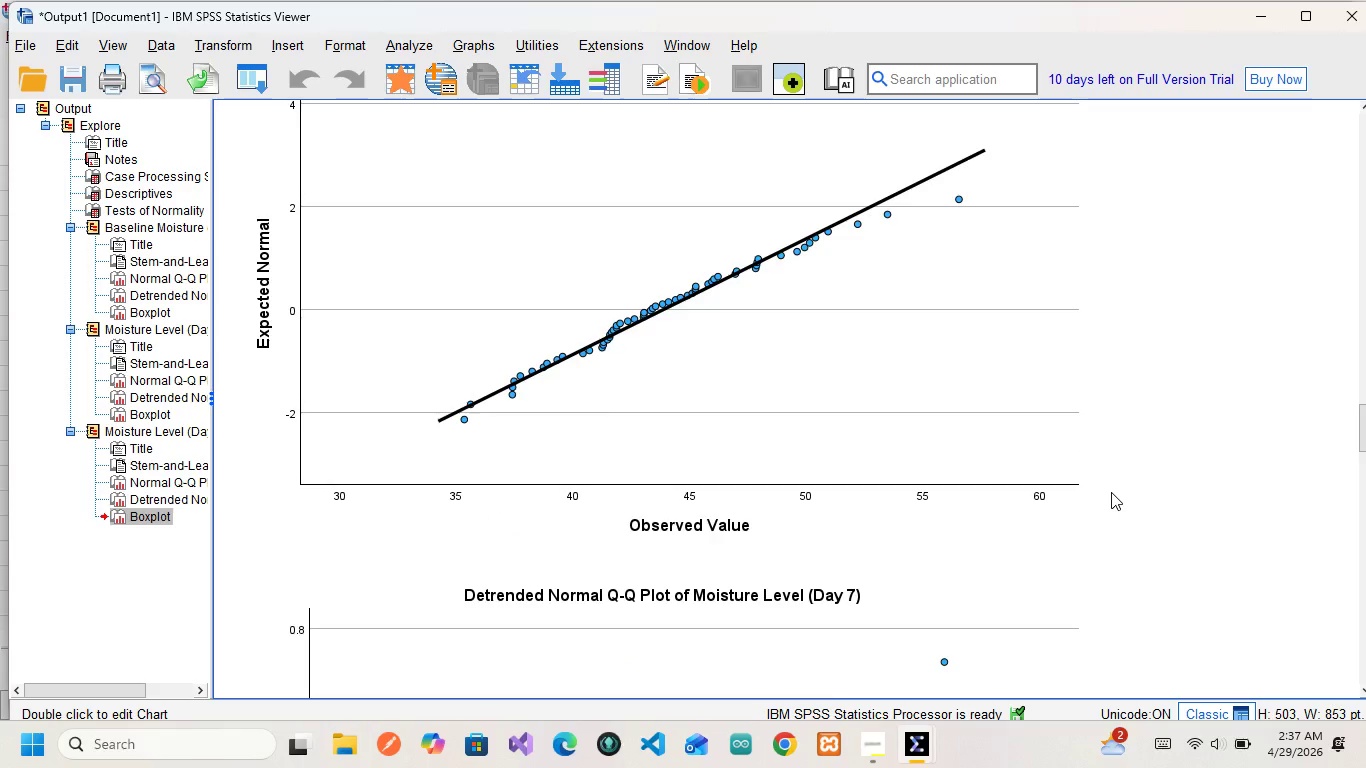 
scroll: coordinate [1111, 492], scroll_direction: up, amount: 7.0
 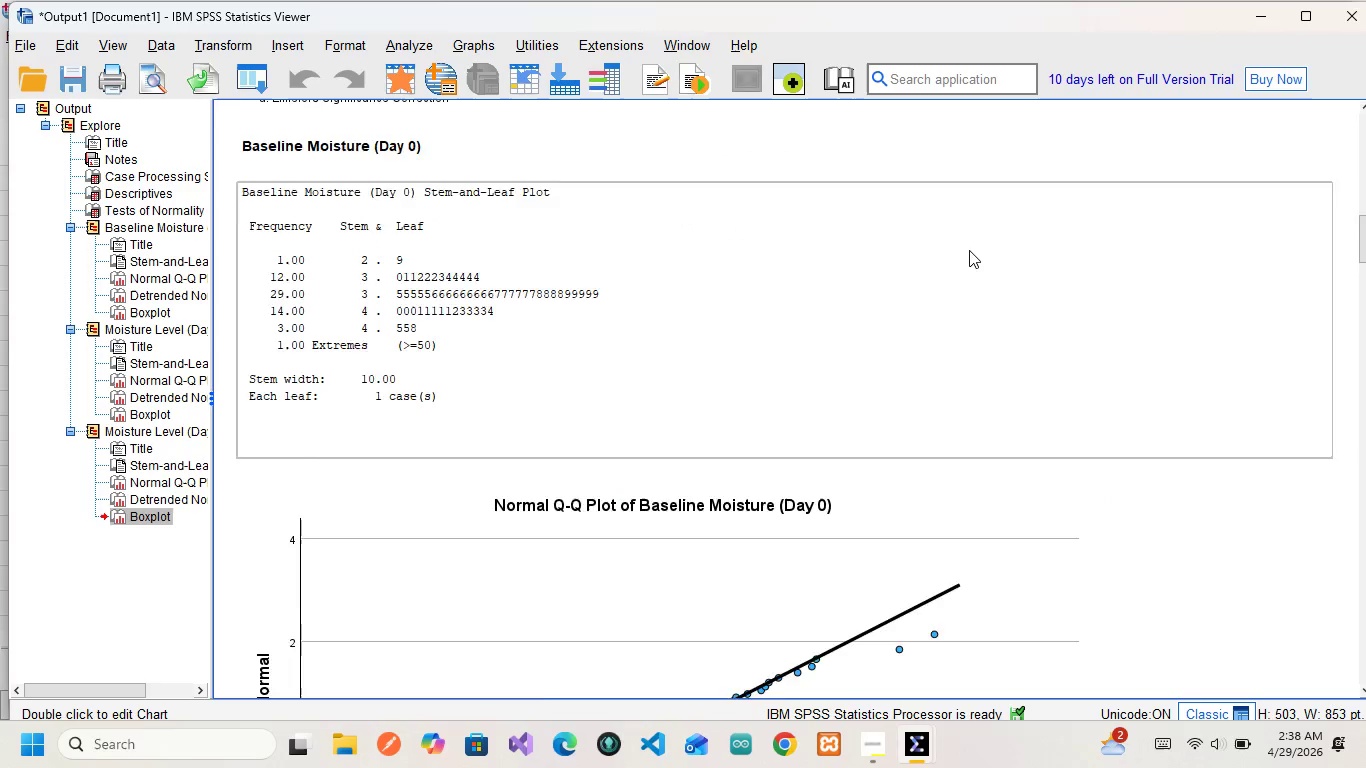 
scroll: coordinate [969, 250], scroll_direction: up, amount: 6.0
 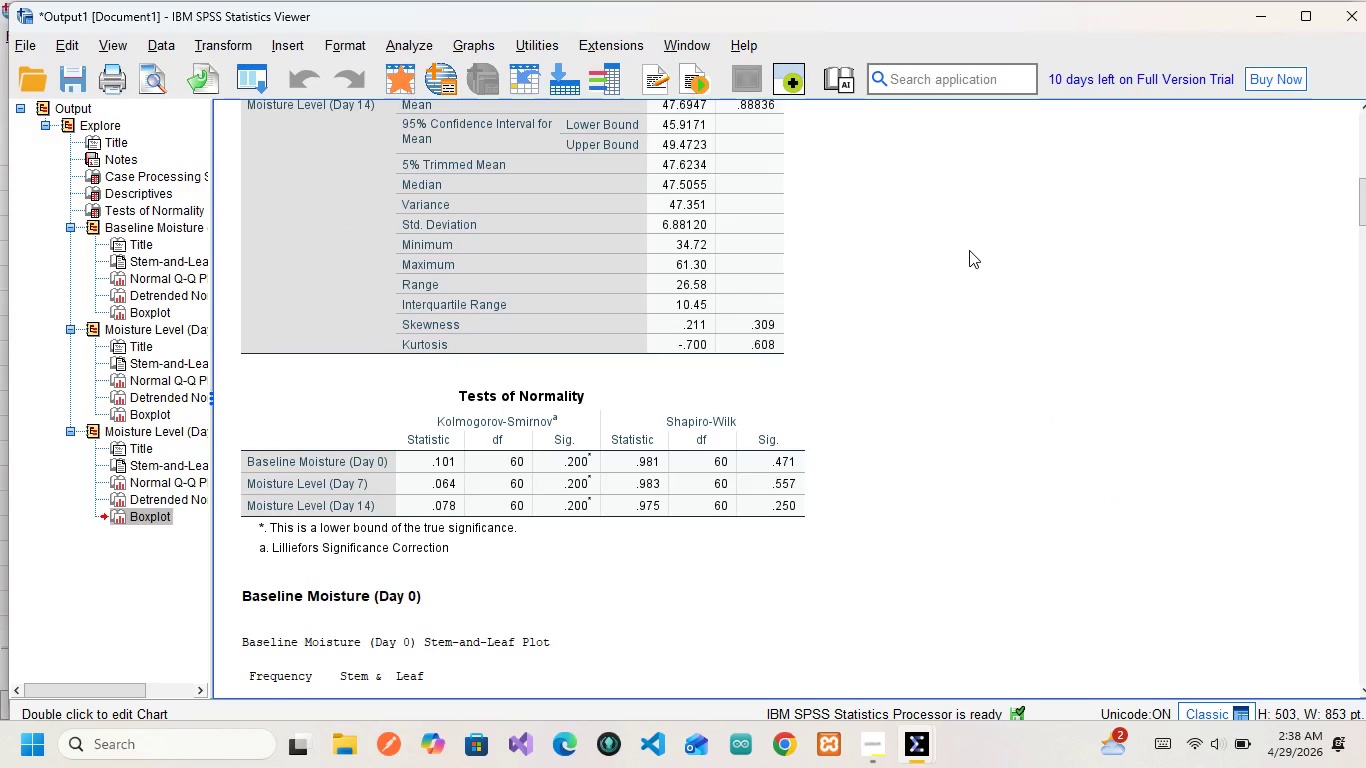 
scroll: coordinate [969, 250], scroll_direction: none, amount: 0.0
 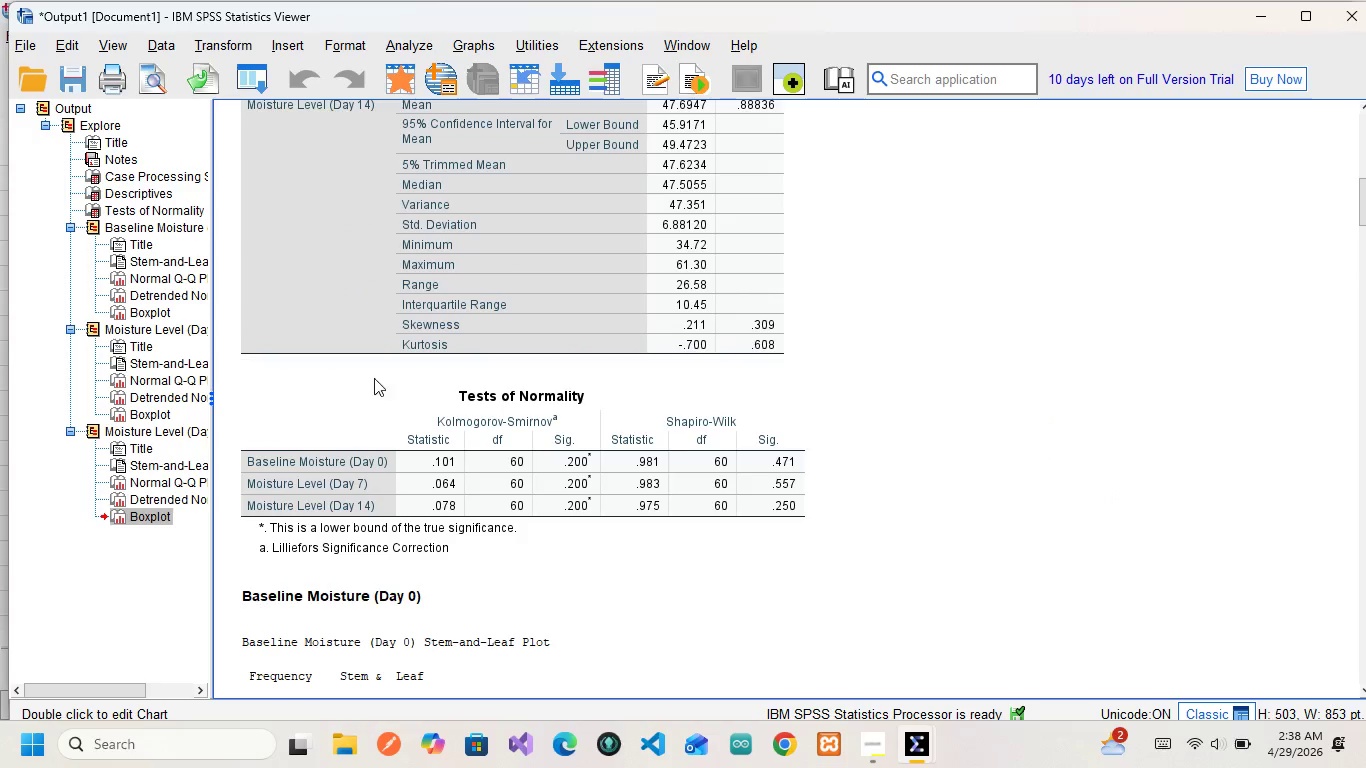 
mouse_move([351, 417])
 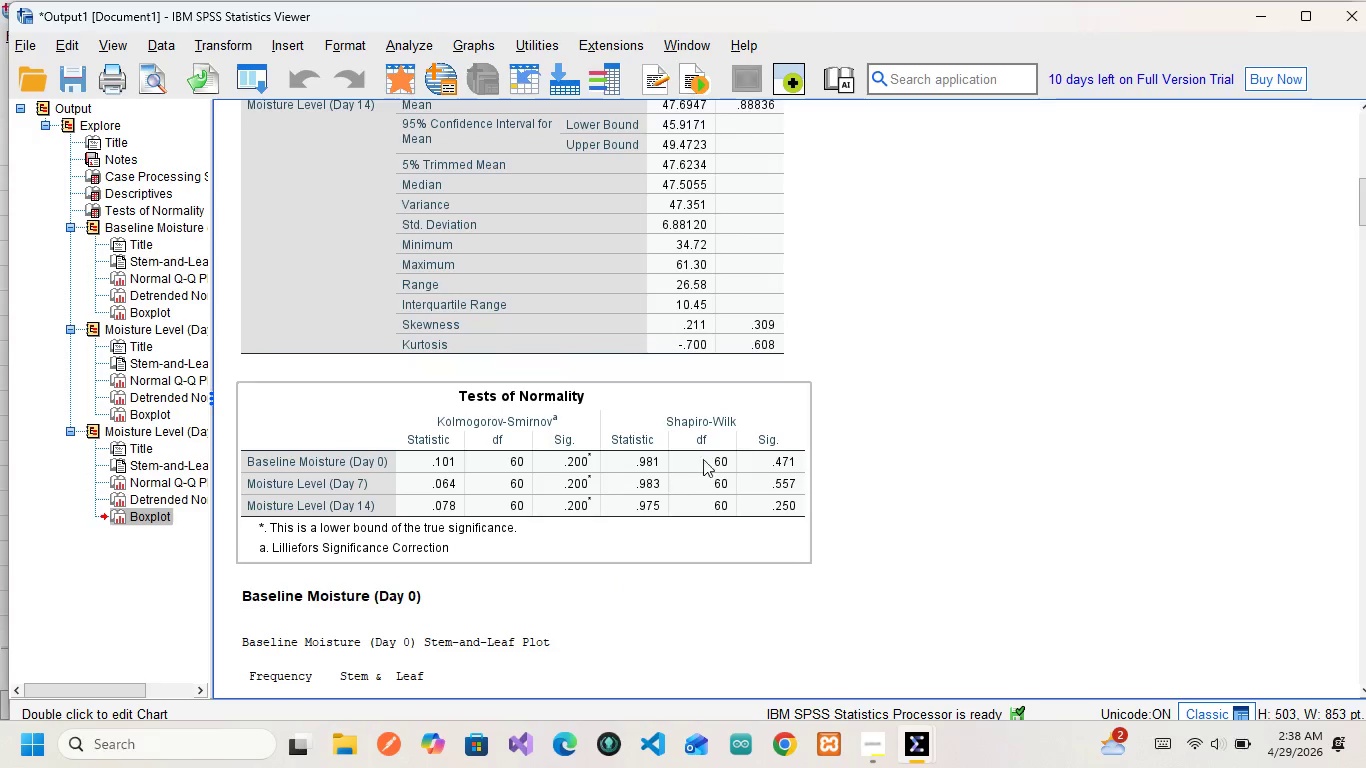 
mouse_move([782, 488])
 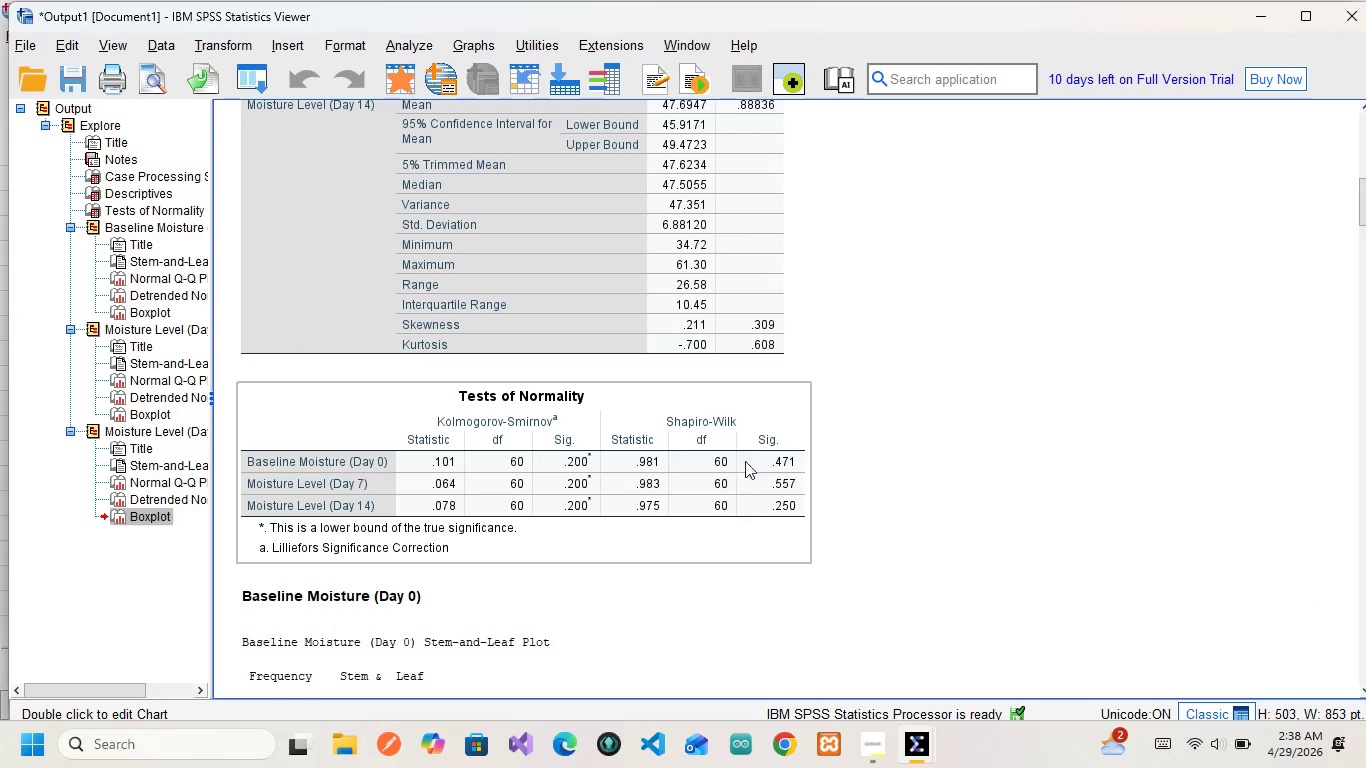 
wait(18.9)
 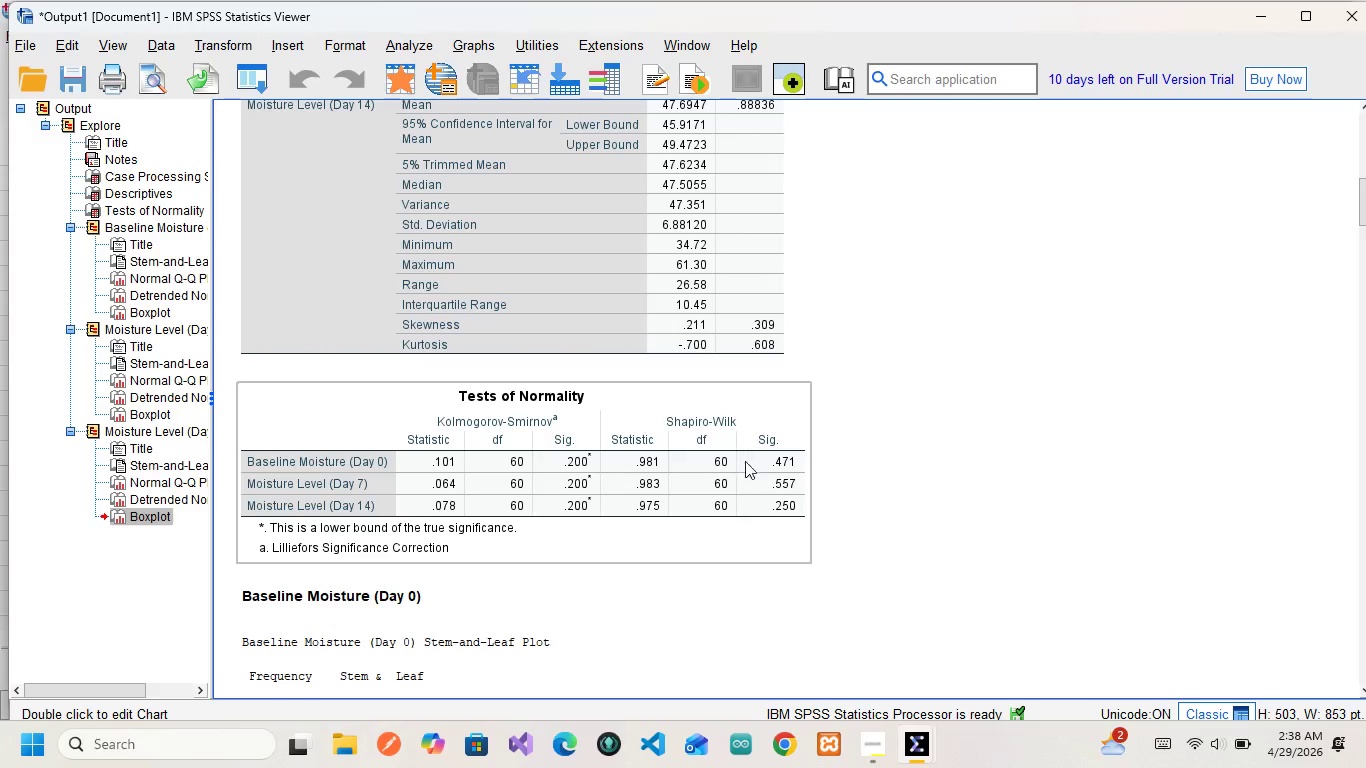 
mouse_move([702, 429])
 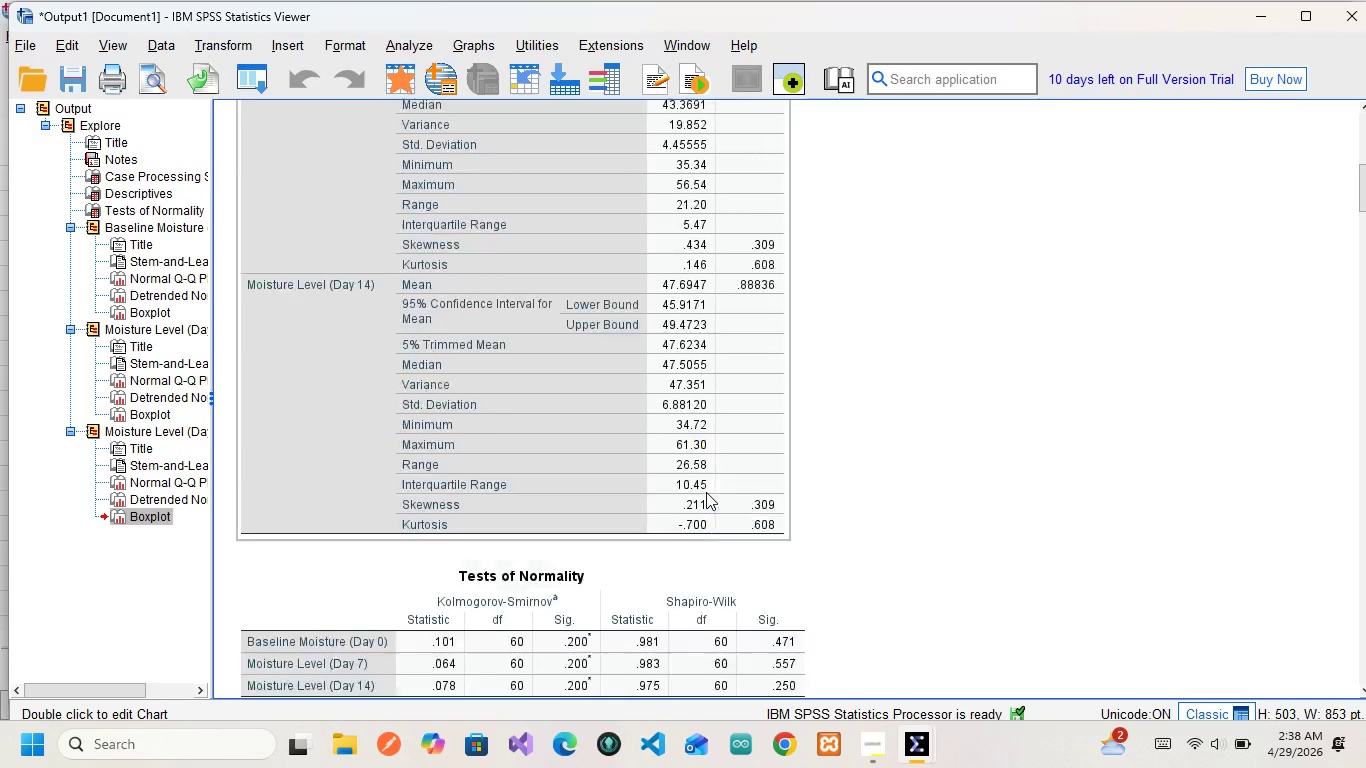 
scroll: coordinate [706, 492], scroll_direction: up, amount: 13.0
 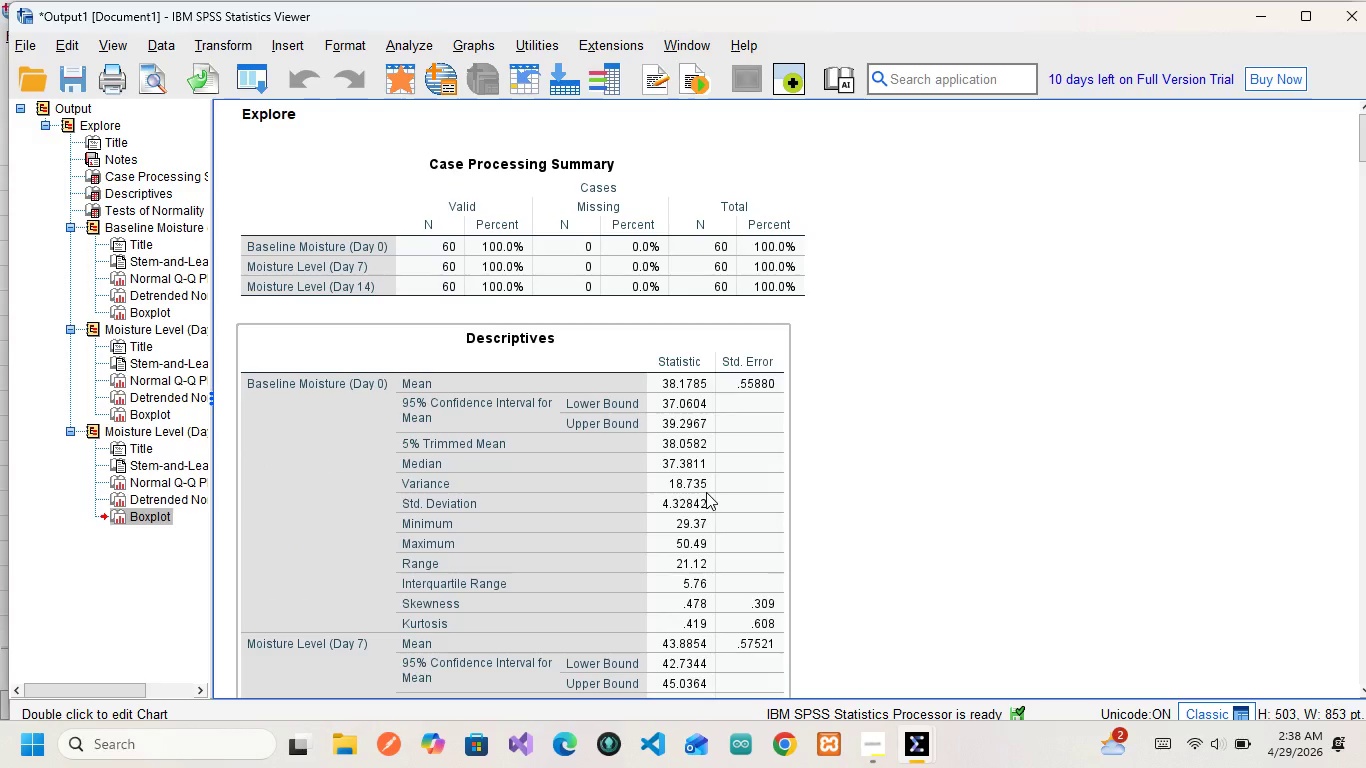 
scroll: coordinate [706, 492], scroll_direction: down, amount: 9.0
 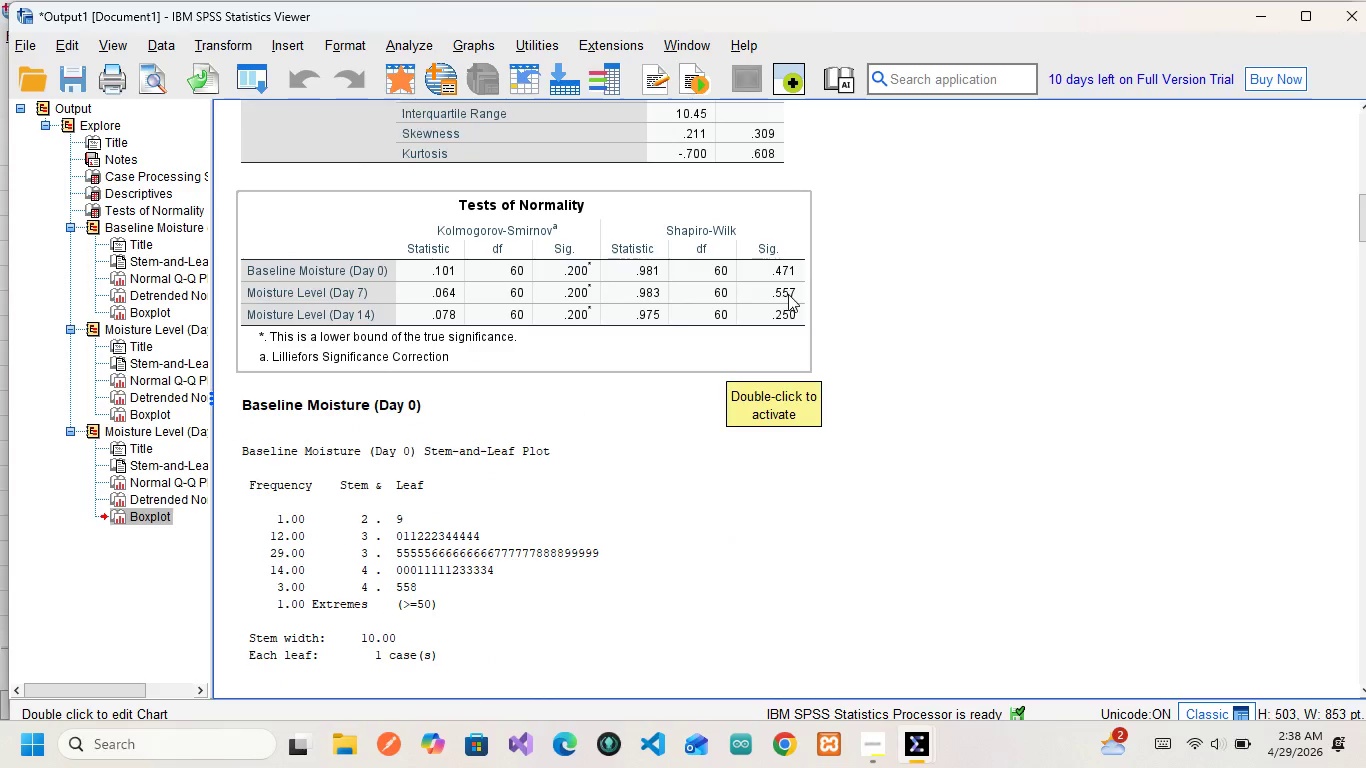 
wait(9.3)
 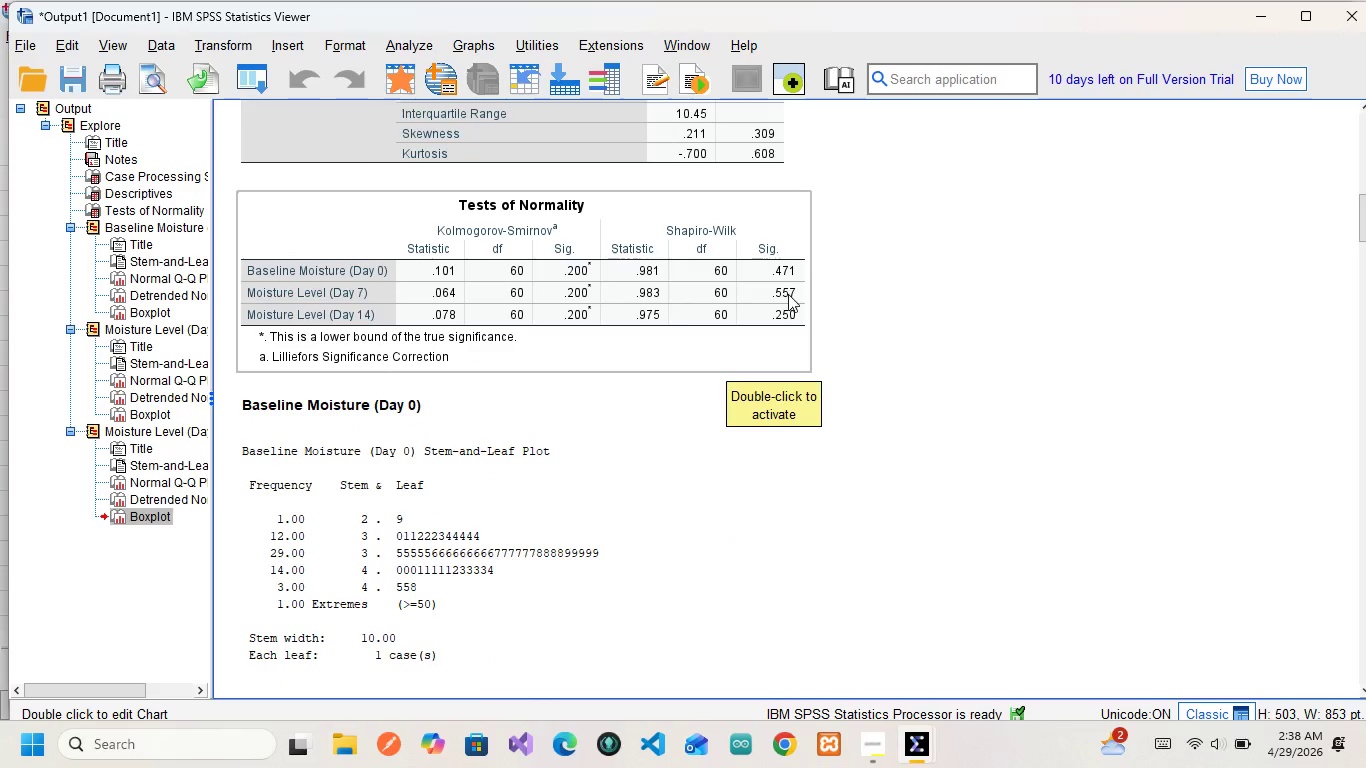 
left_click([795, 271])
 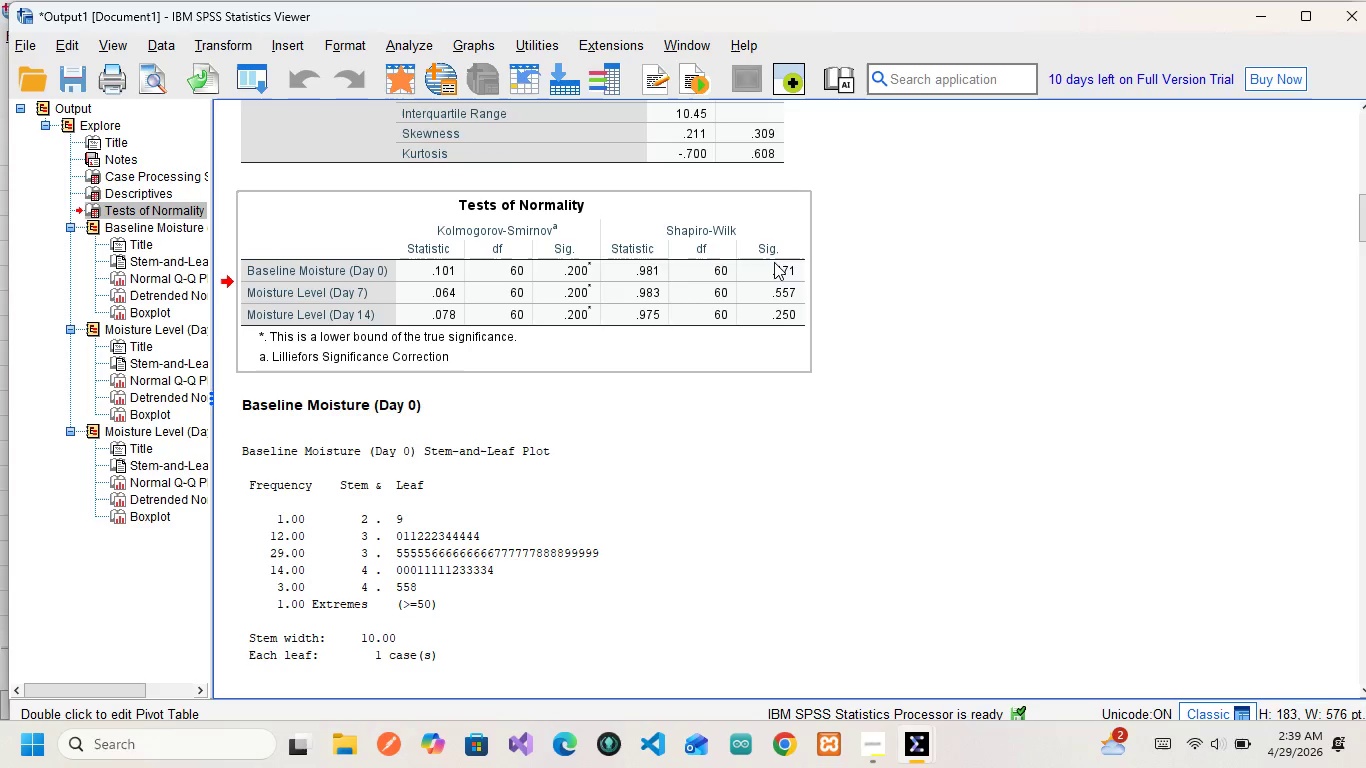 
wait(9.72)
 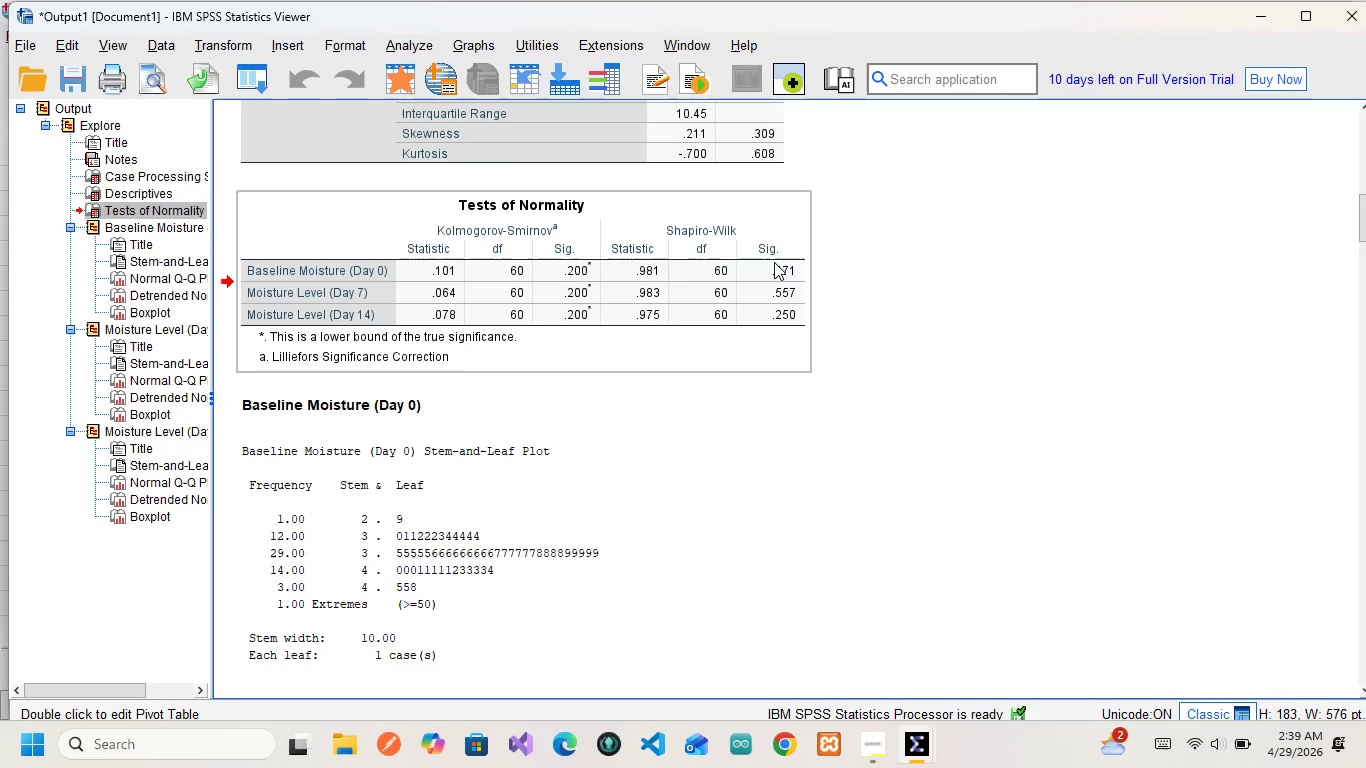 
scroll: coordinate [613, 165], scroll_direction: up, amount: 20.0
 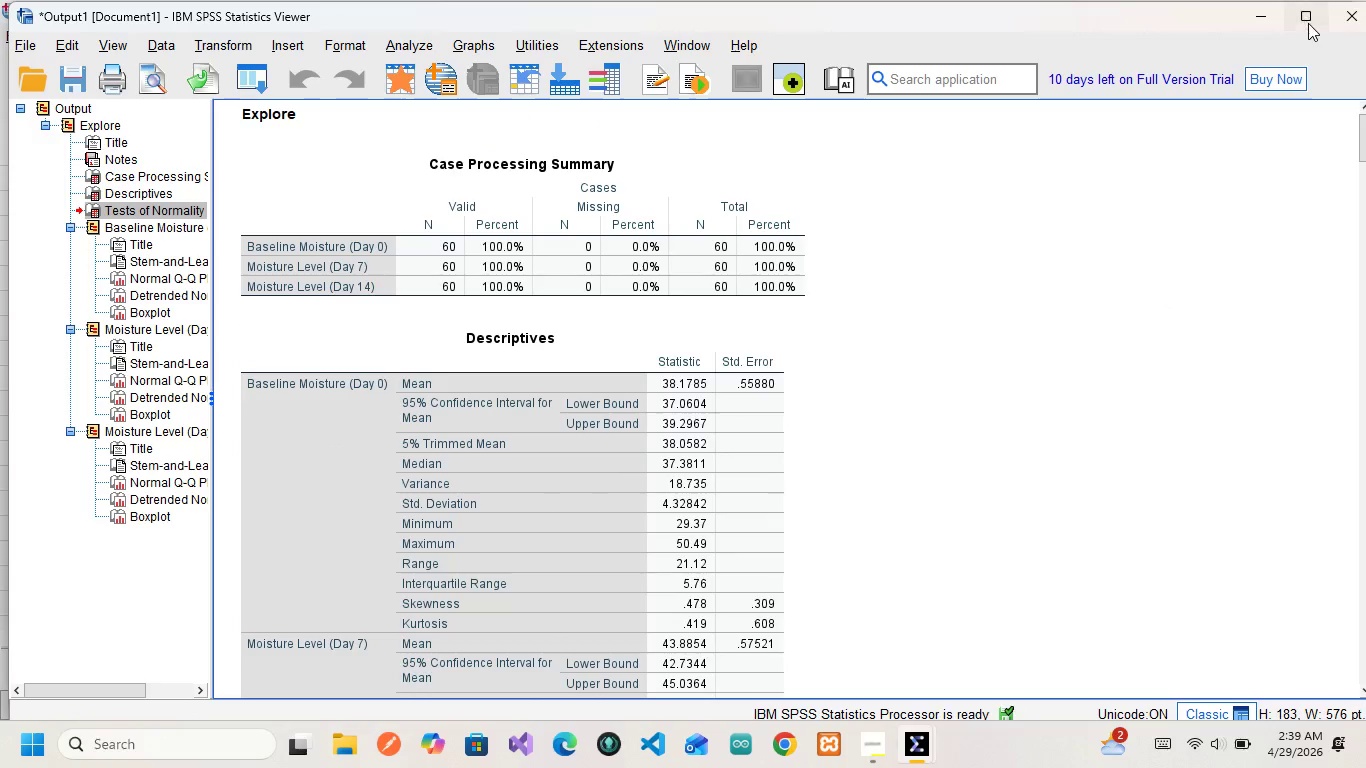 
left_click([1310, 26])
 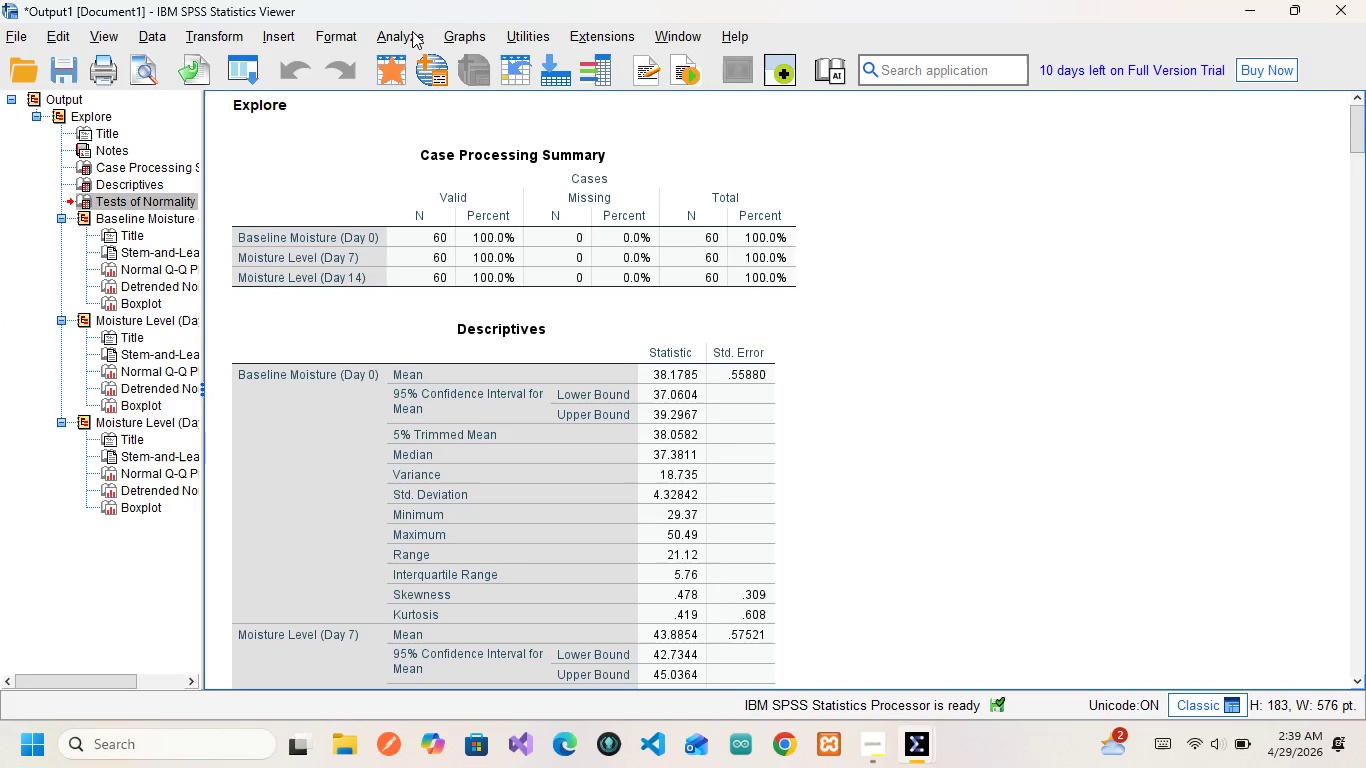 
wait(8.55)
 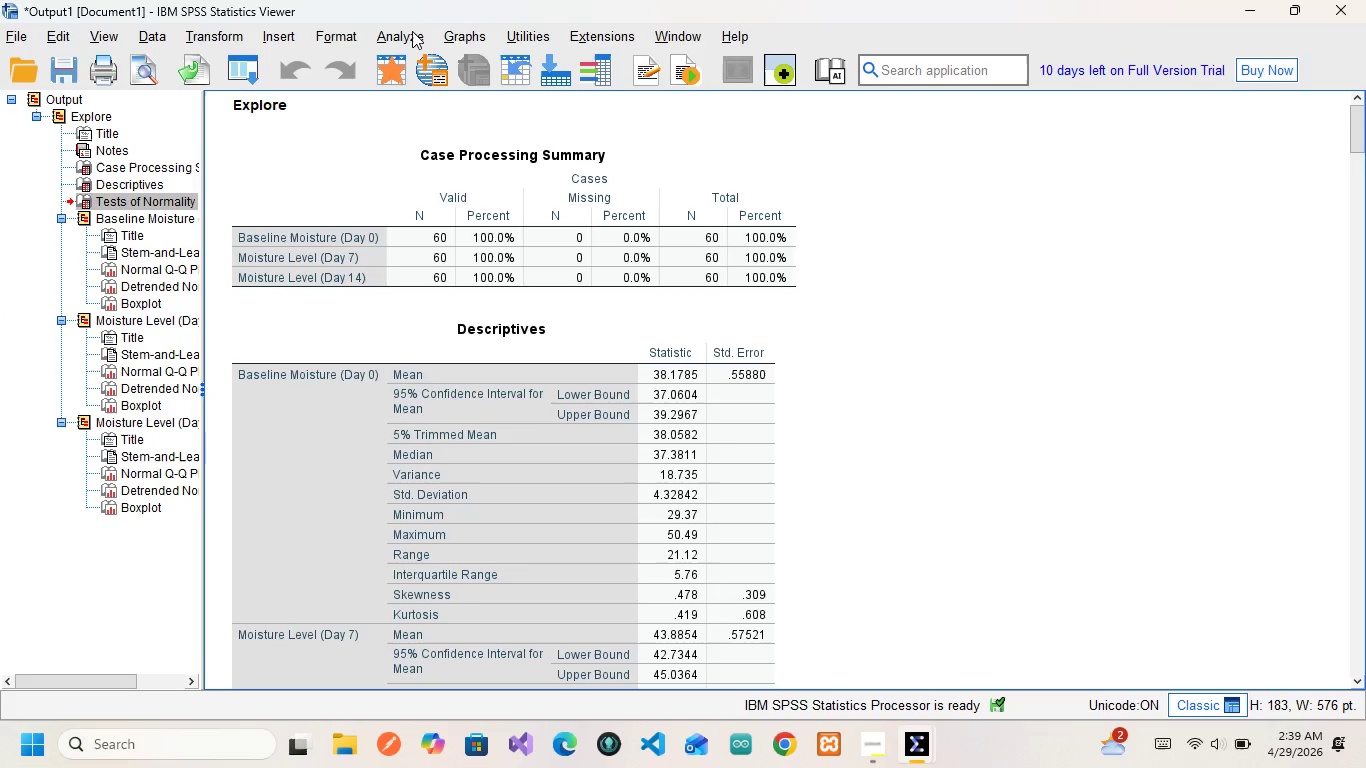 
left_click([395, 38])
 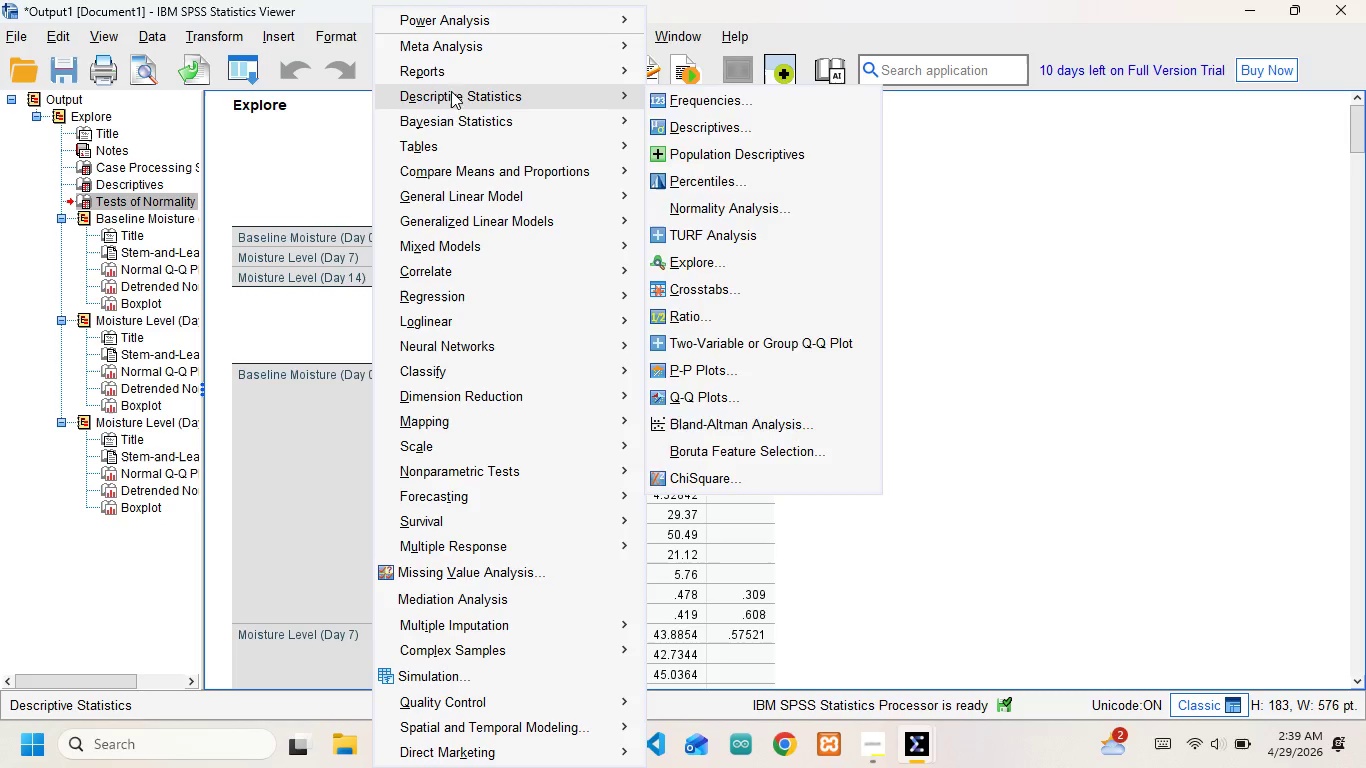 
wait(8.23)
 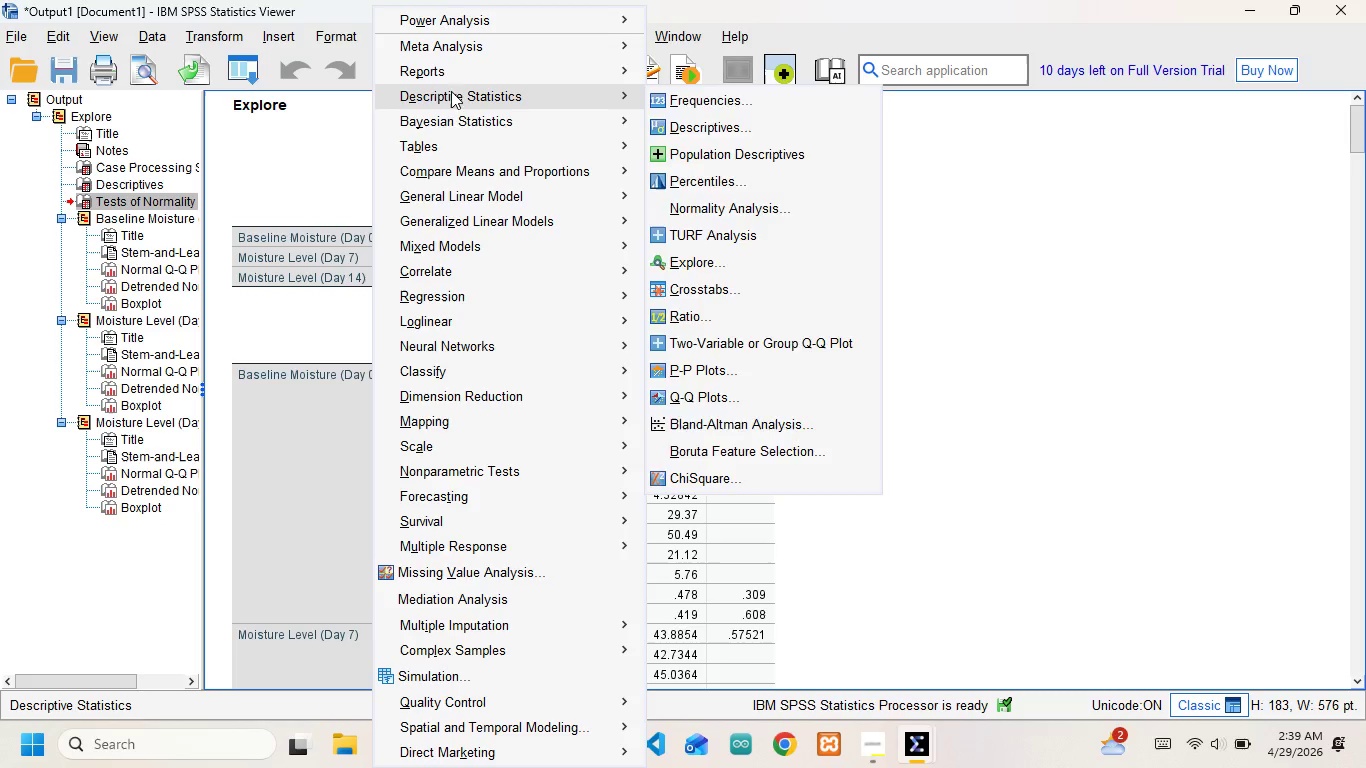 
left_click([695, 278])
 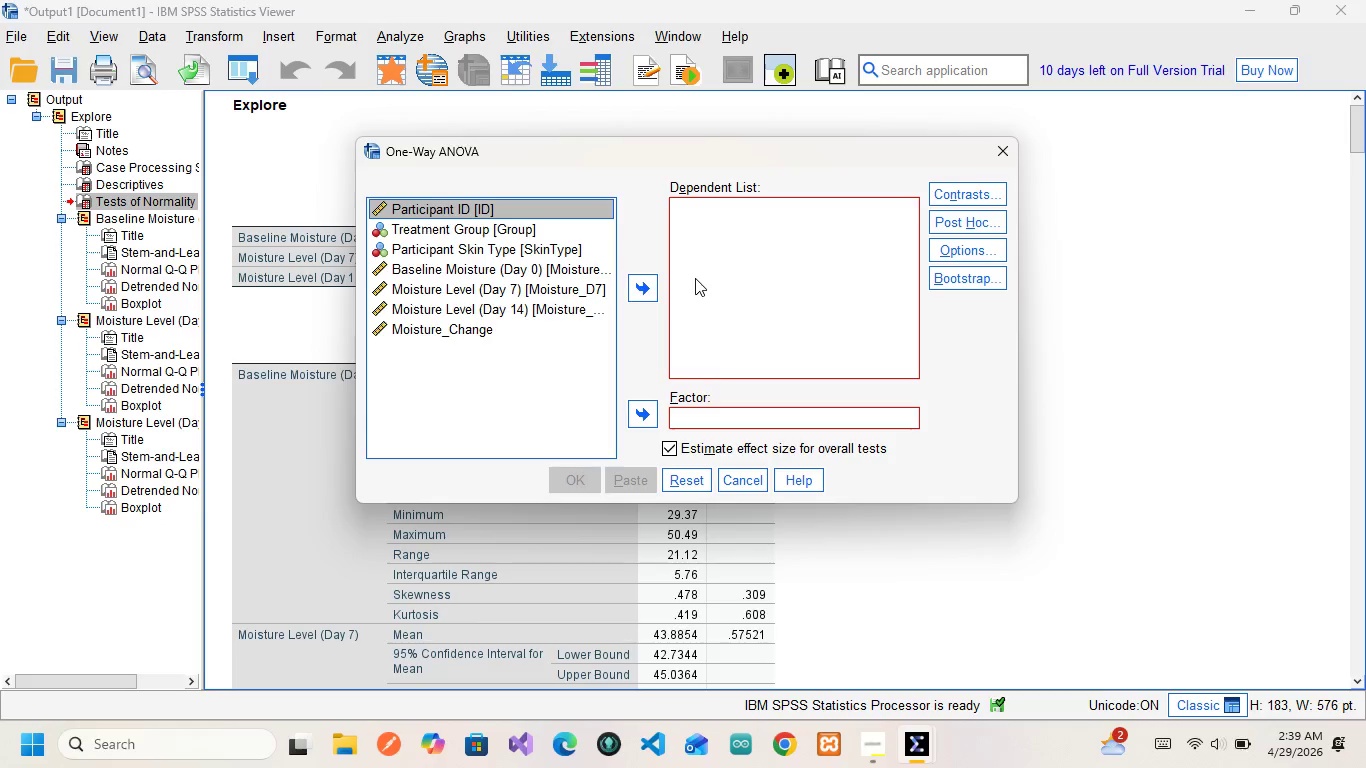 
wait(9.92)
 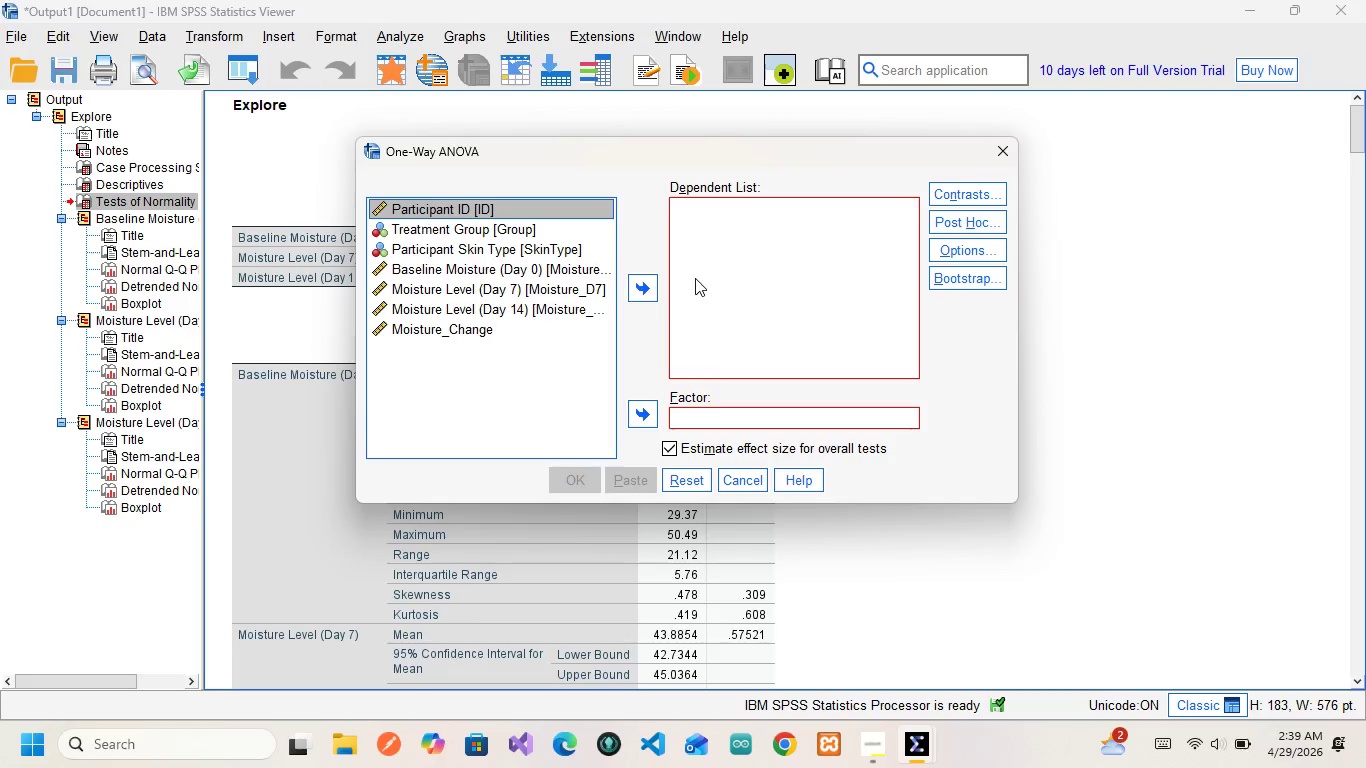 
left_click([460, 327])
 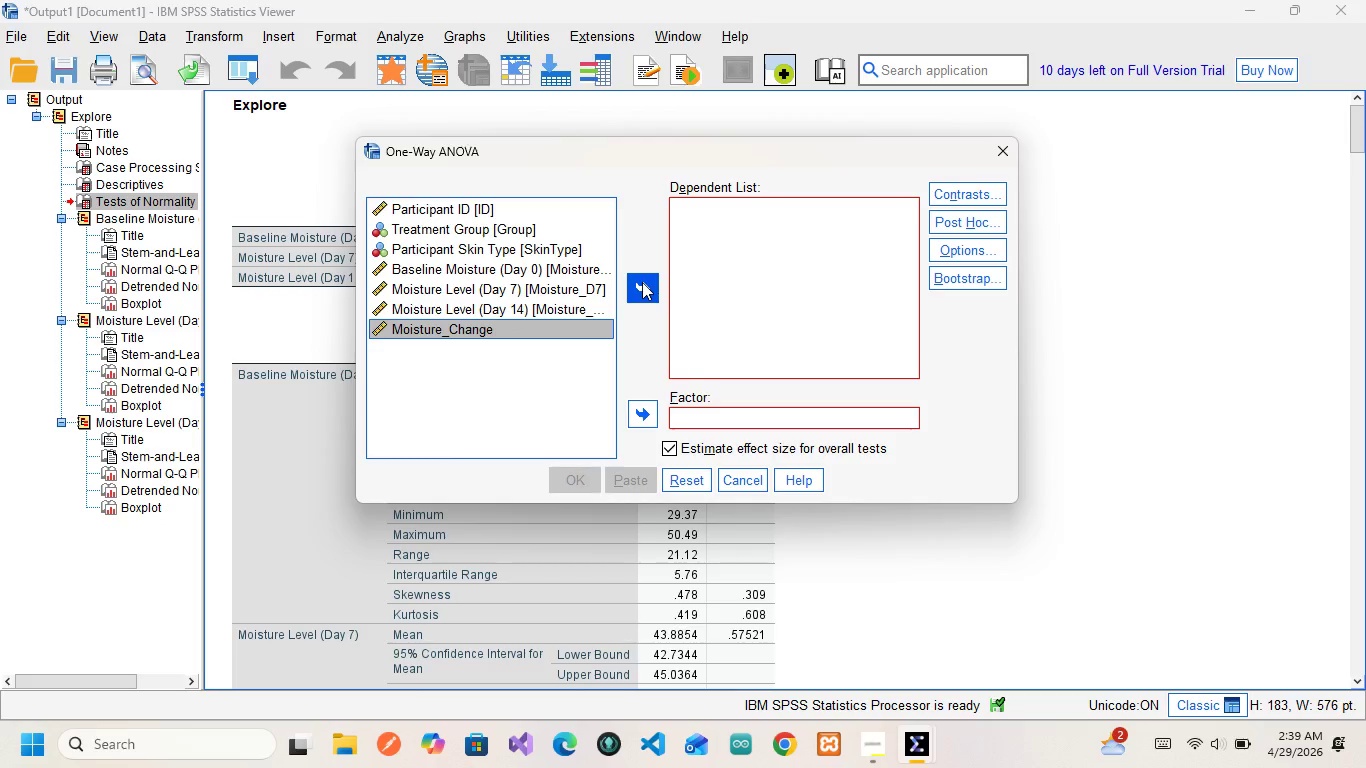 
left_click([642, 282])
 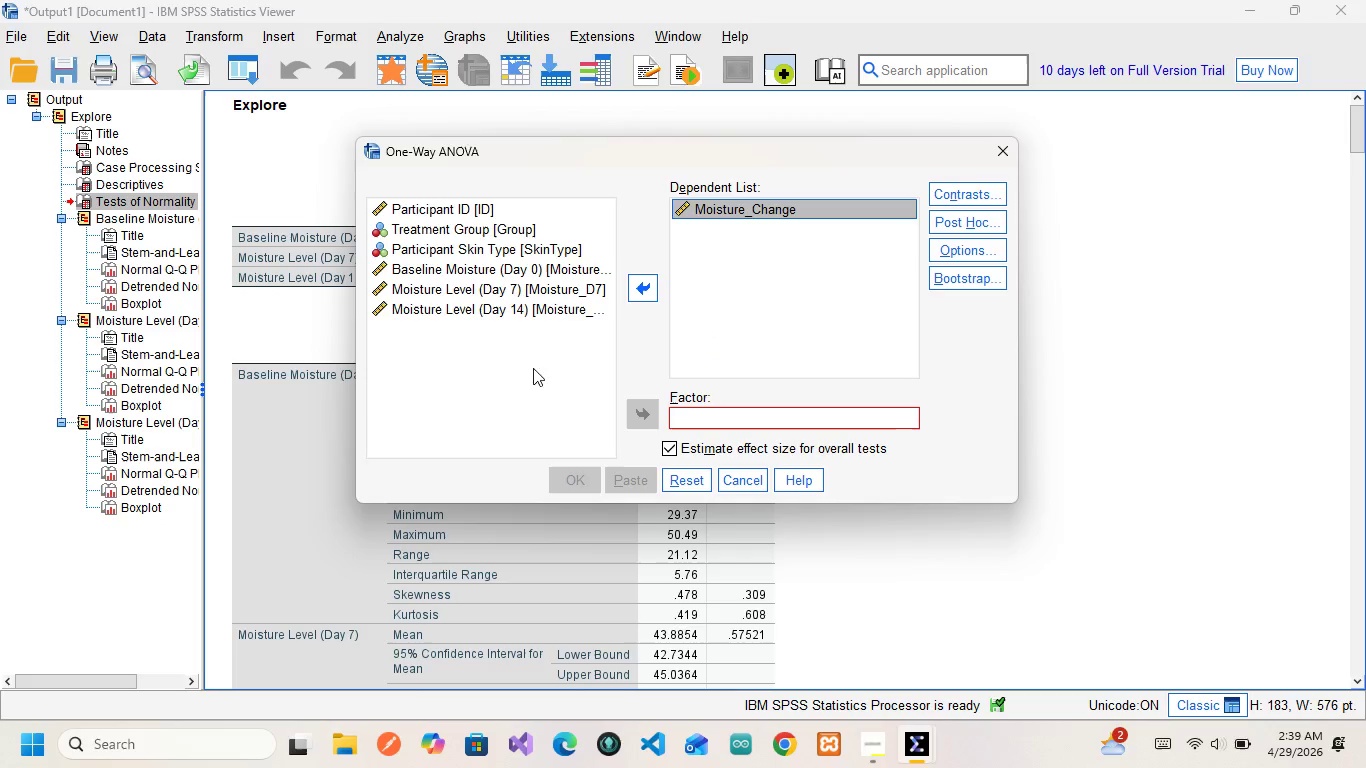 
wait(9.47)
 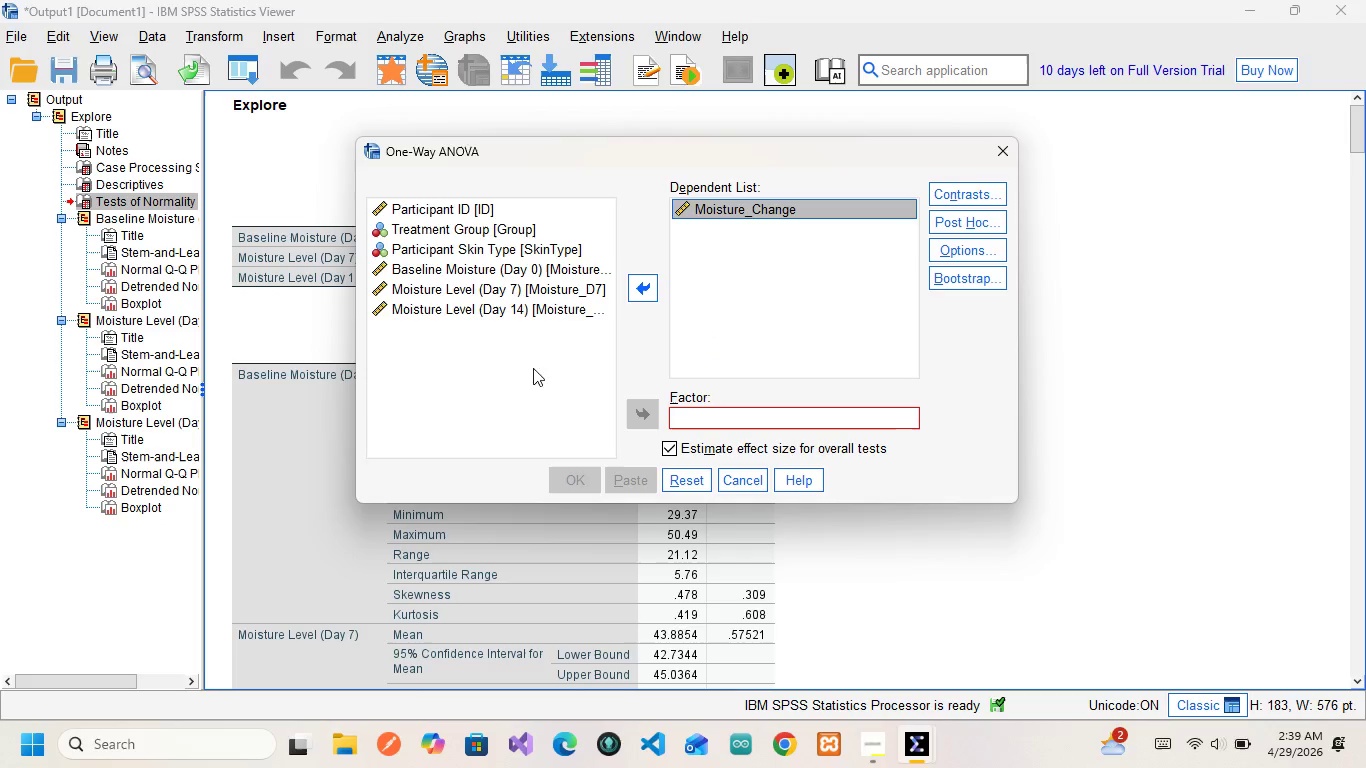 
left_click([464, 231])
 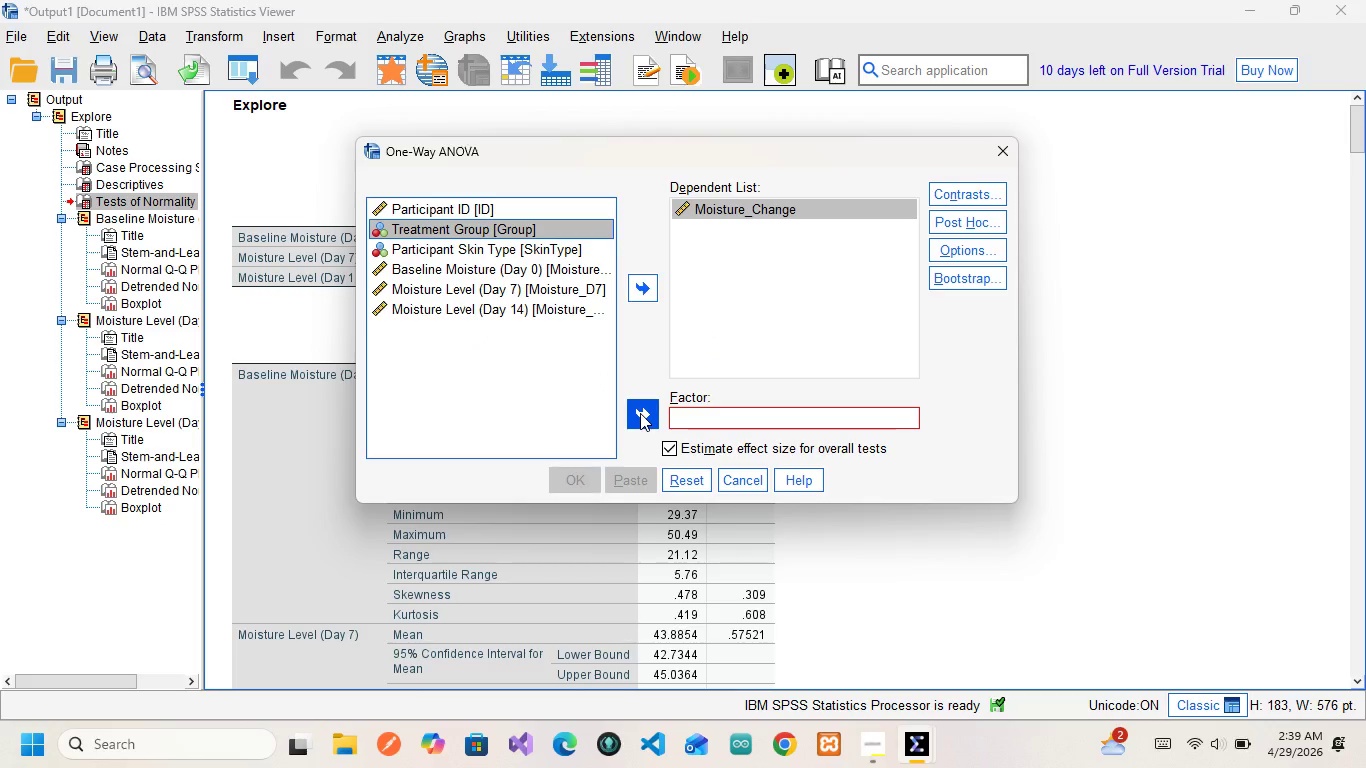 
left_click([640, 413])
 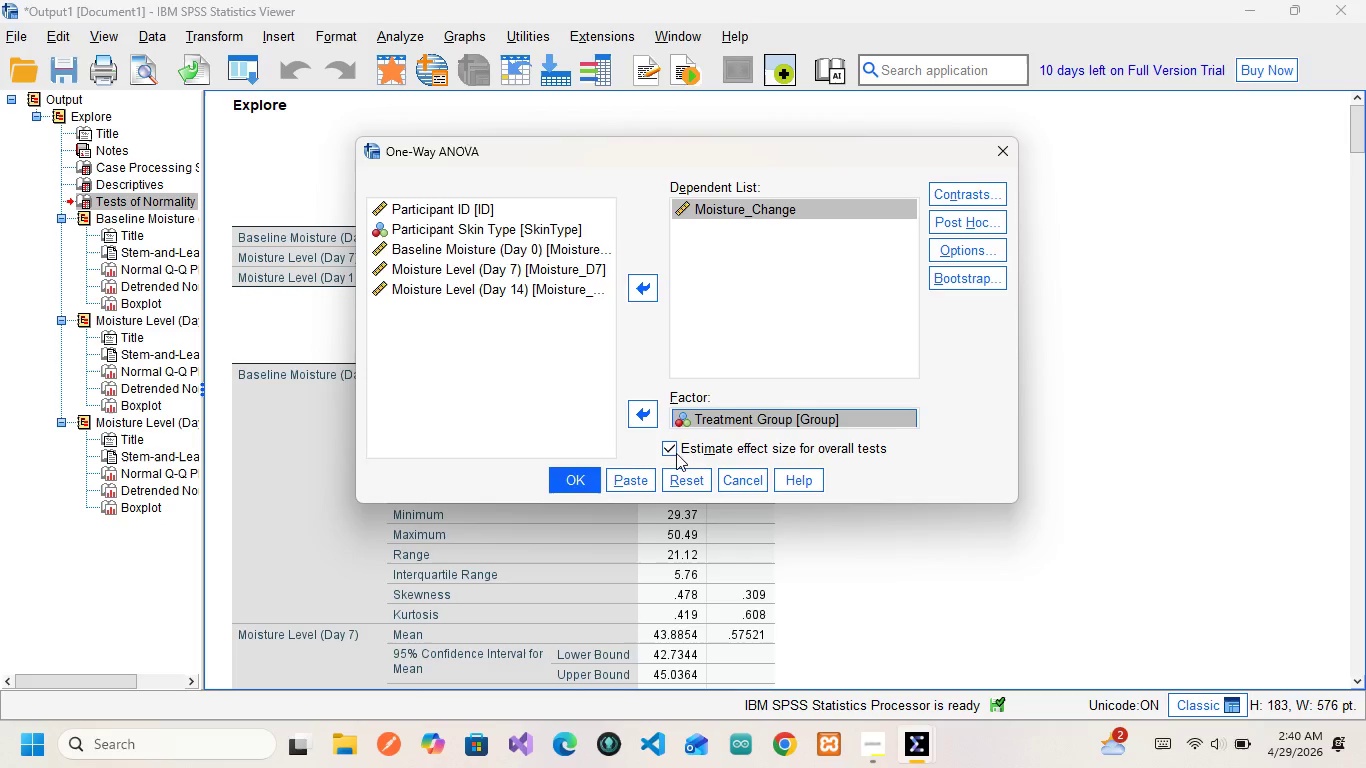 
wait(14.67)
 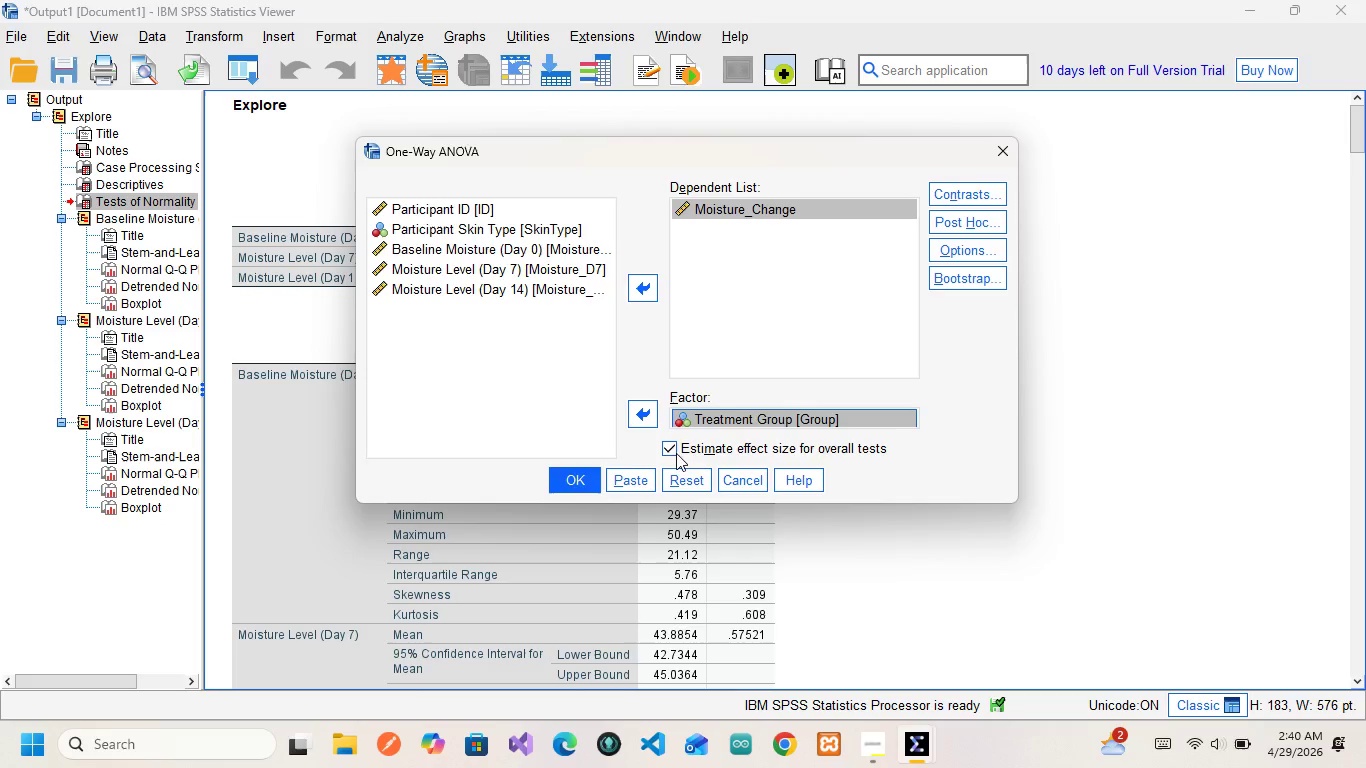 
left_click([957, 247])
 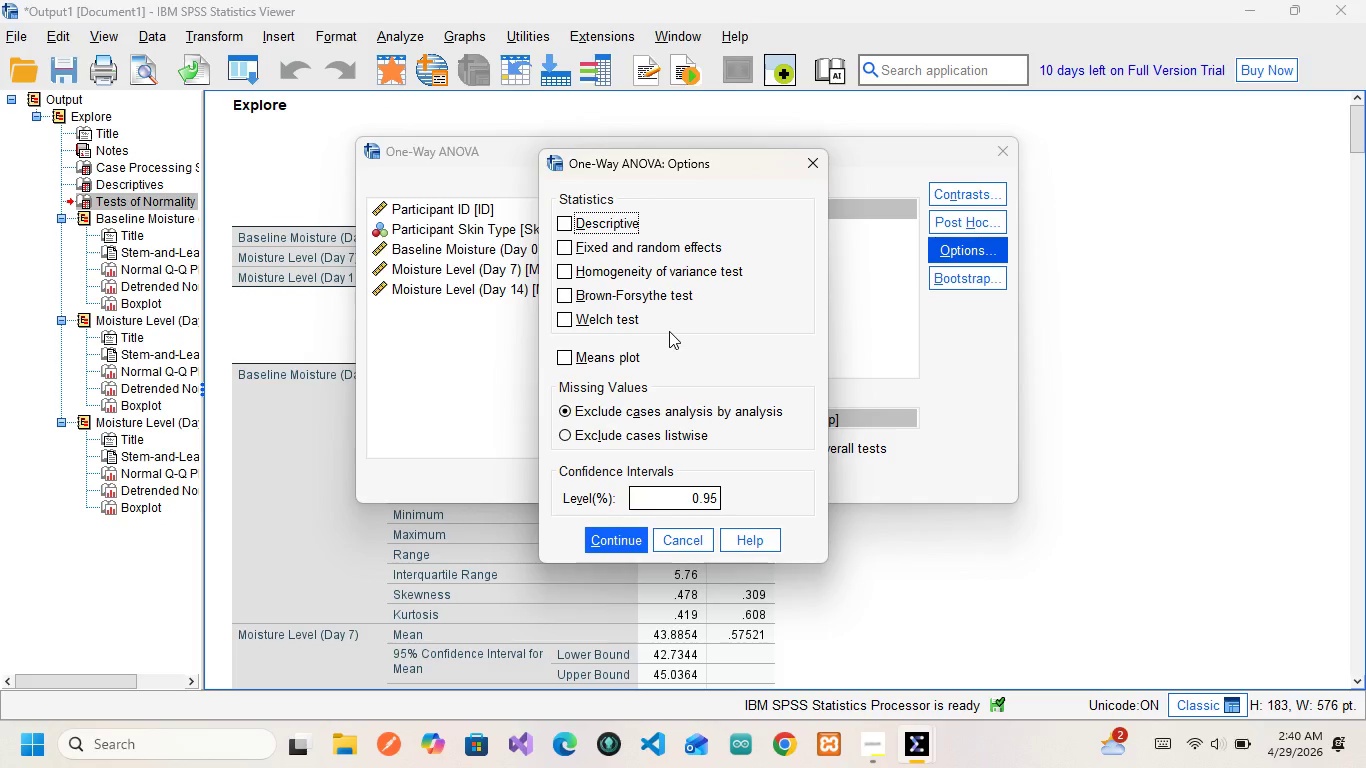 
wait(6.0)
 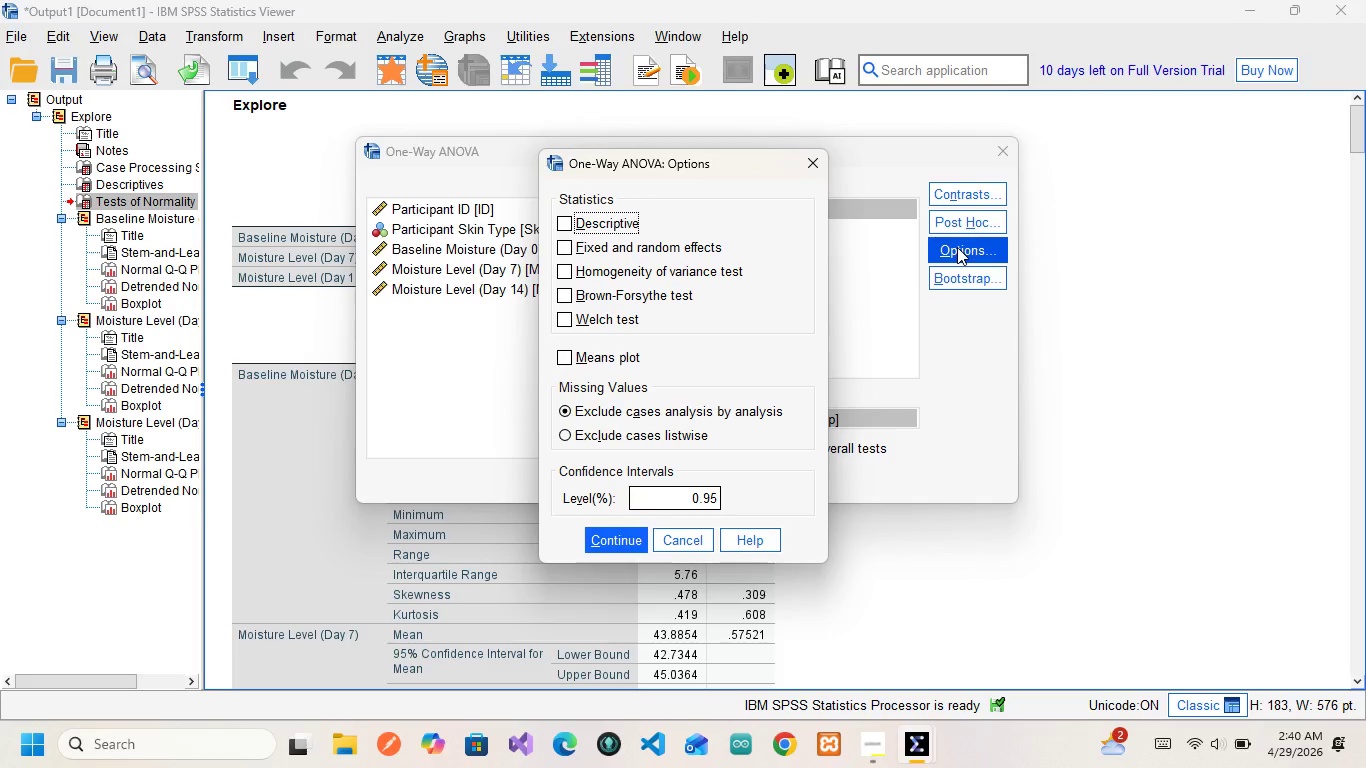 
left_click([563, 272])
 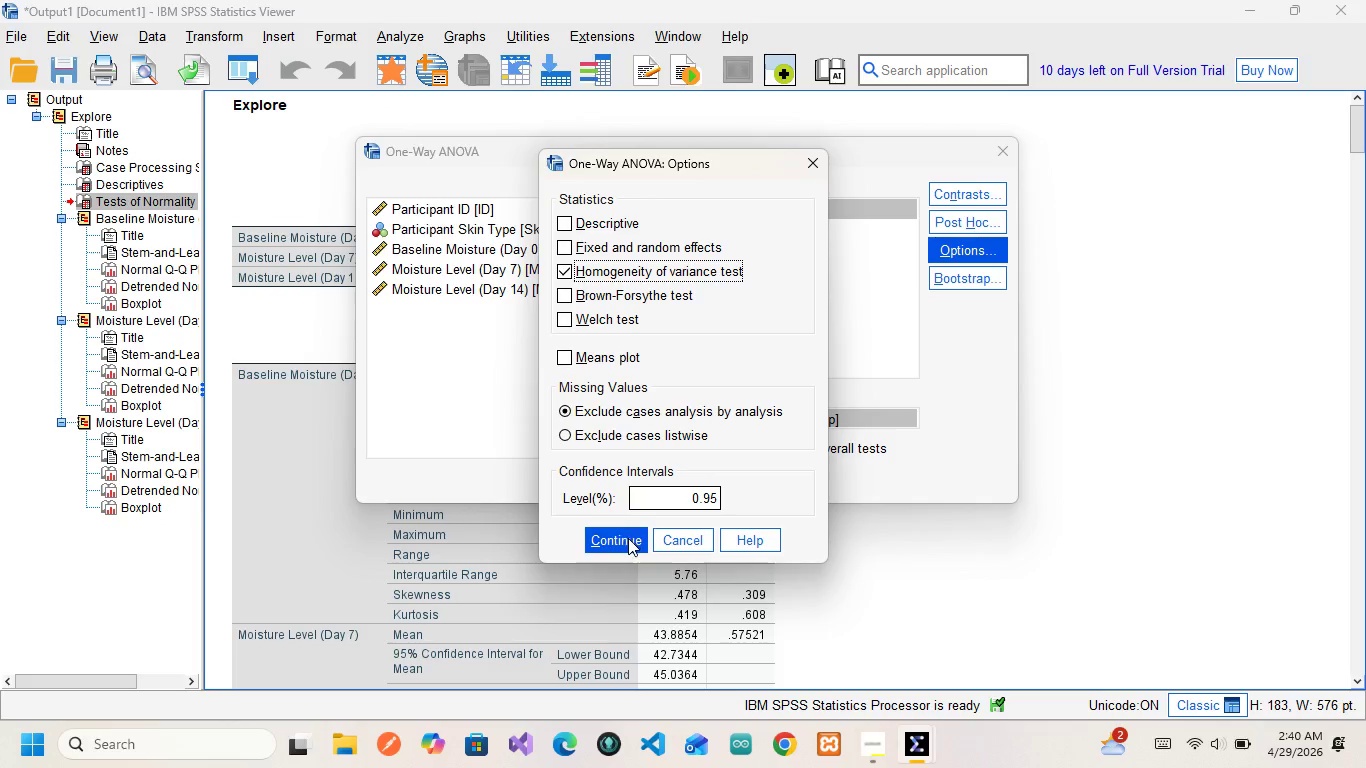 
left_click([628, 538])
 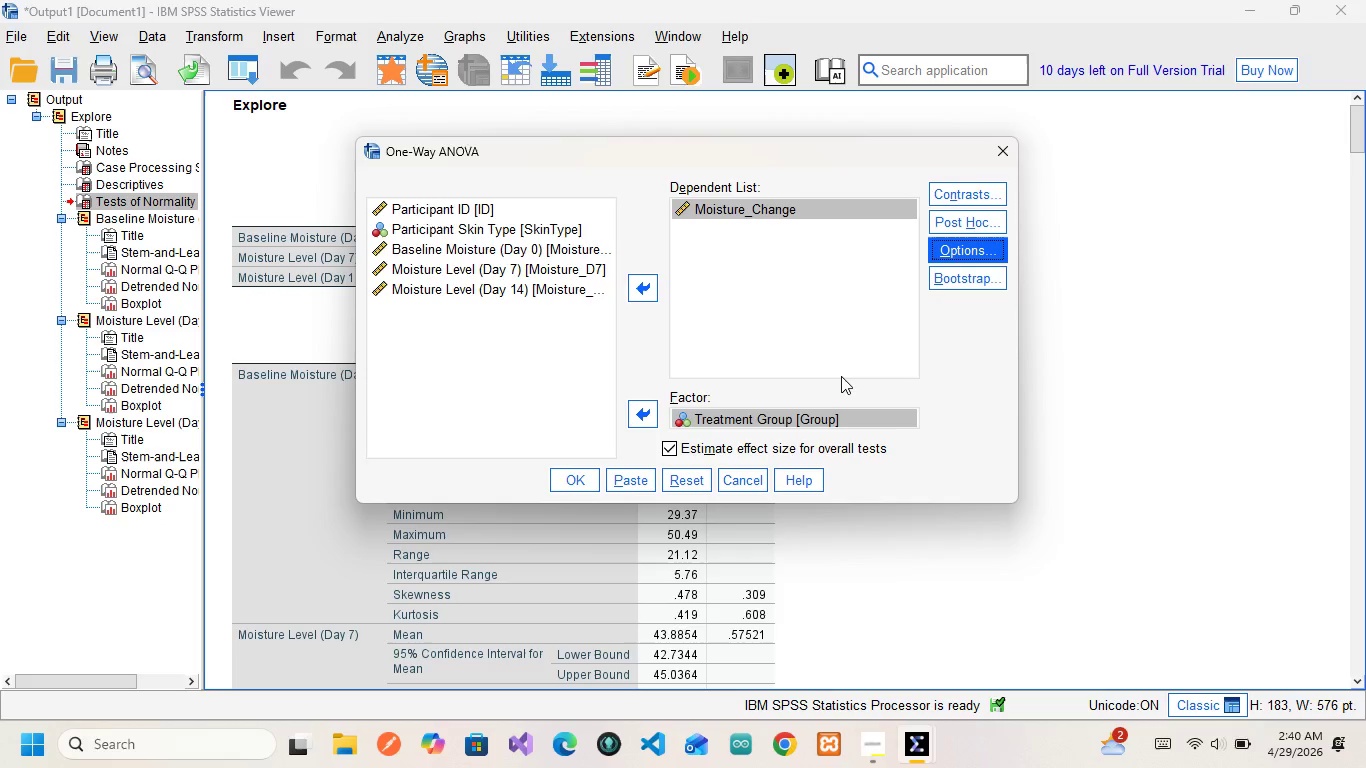 
wait(7.83)
 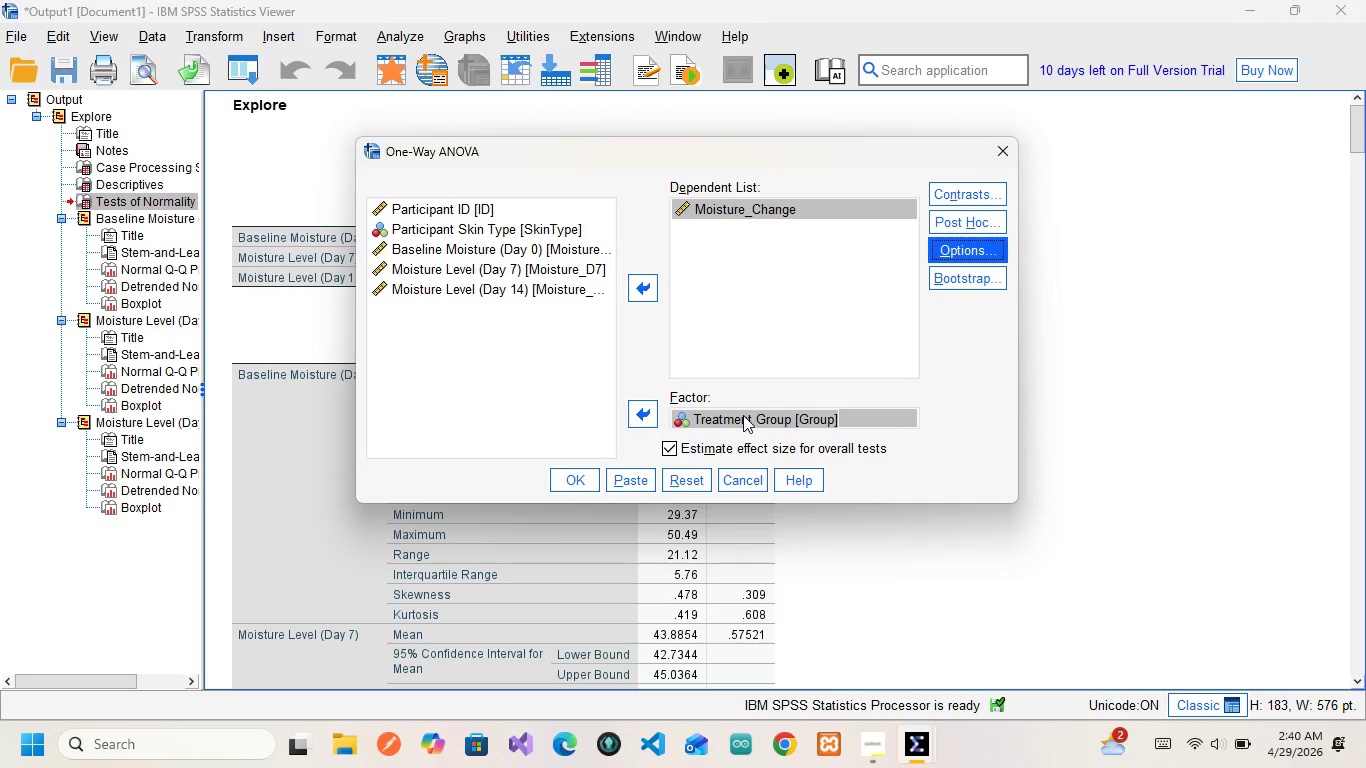 
left_click([948, 223])
 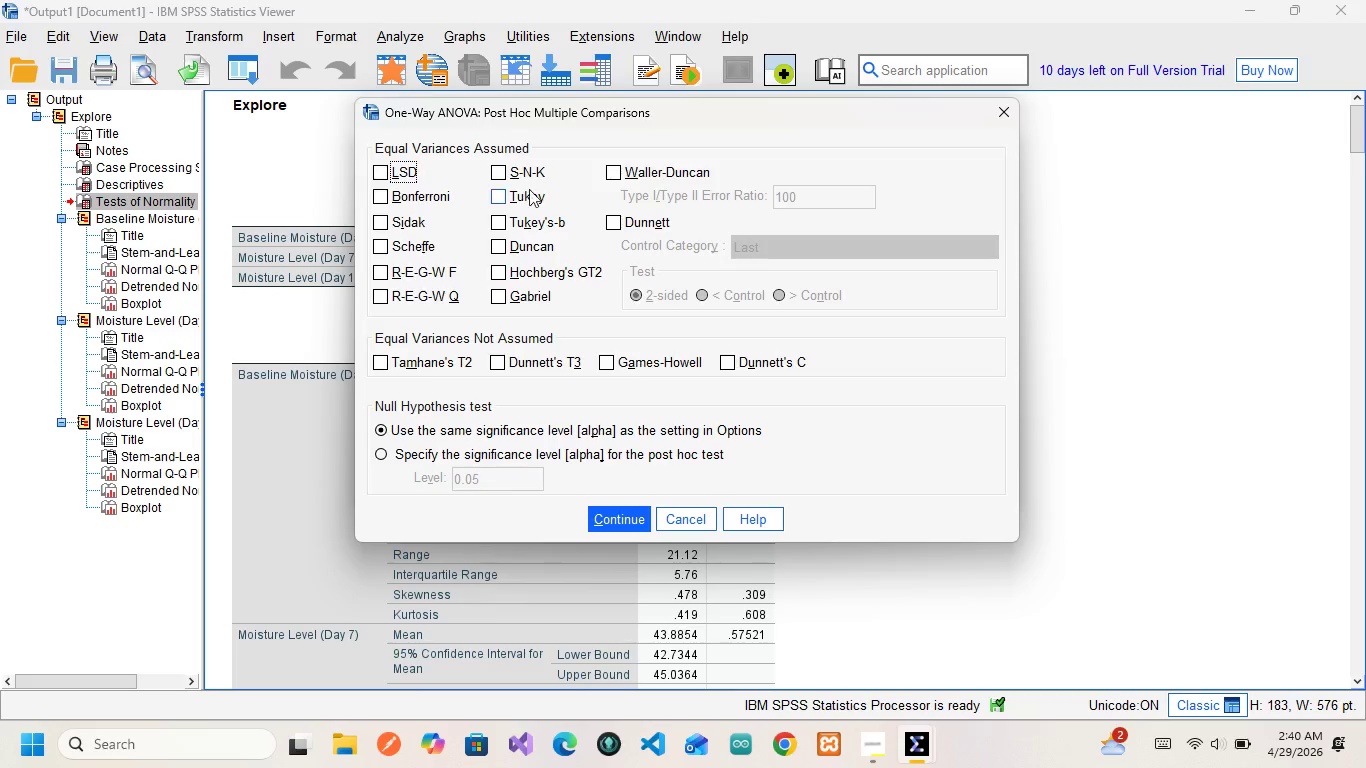 
left_click([499, 193])
 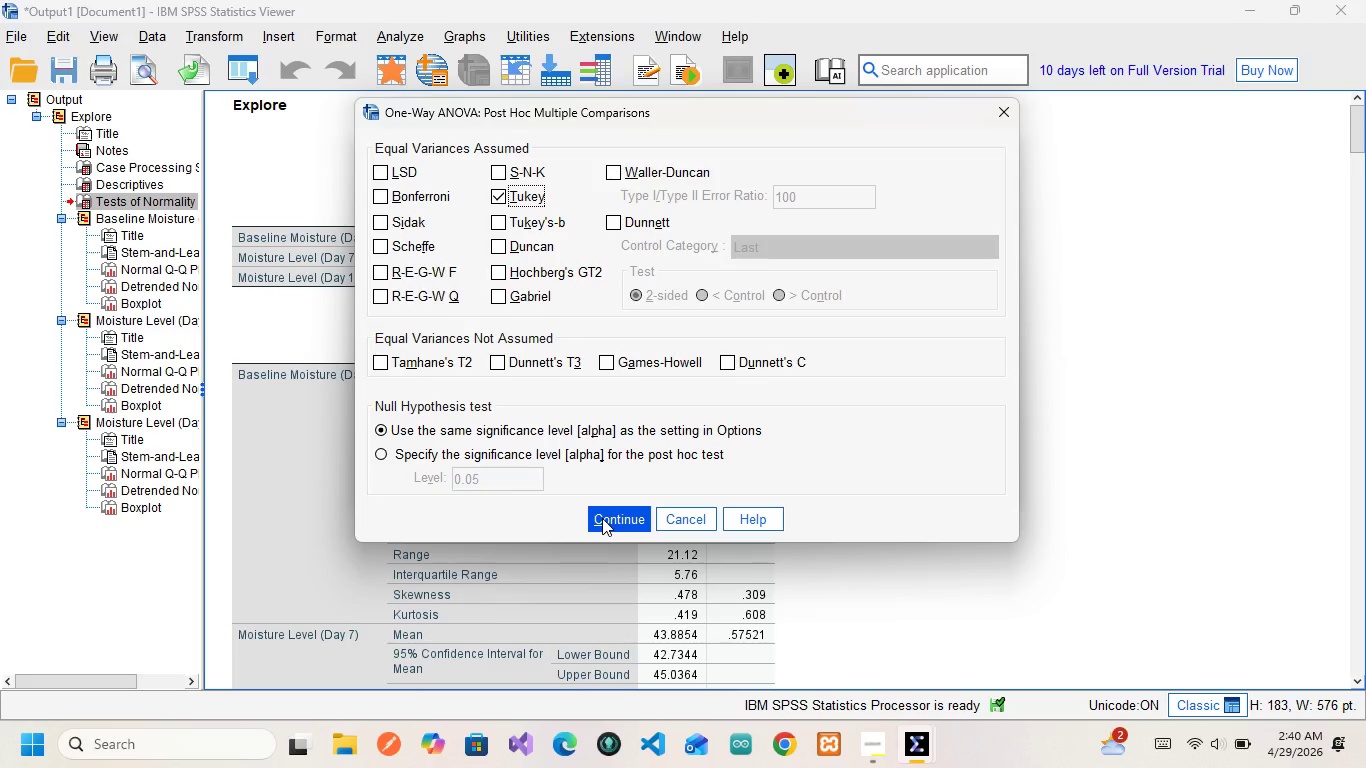 
left_click([602, 518])
 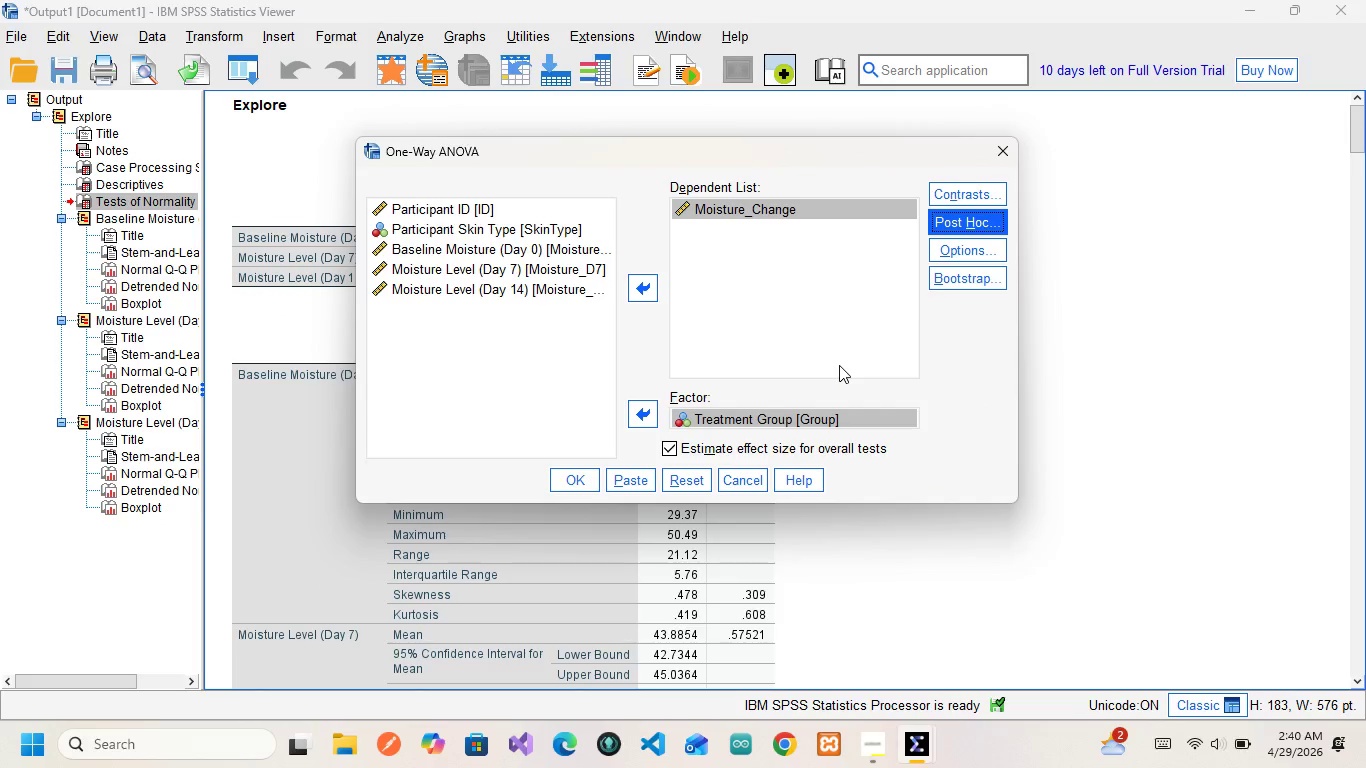 
wait(6.05)
 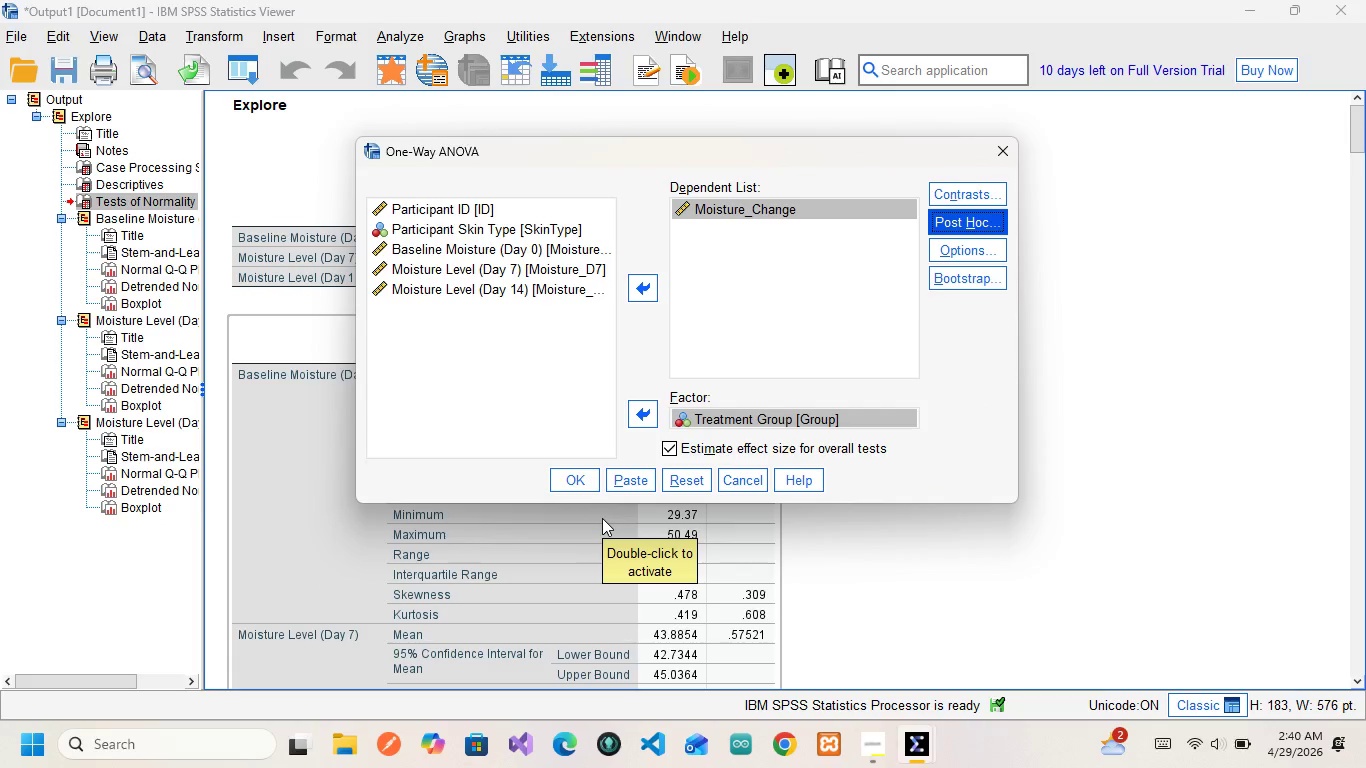 
key(Alt+AltLeft)
 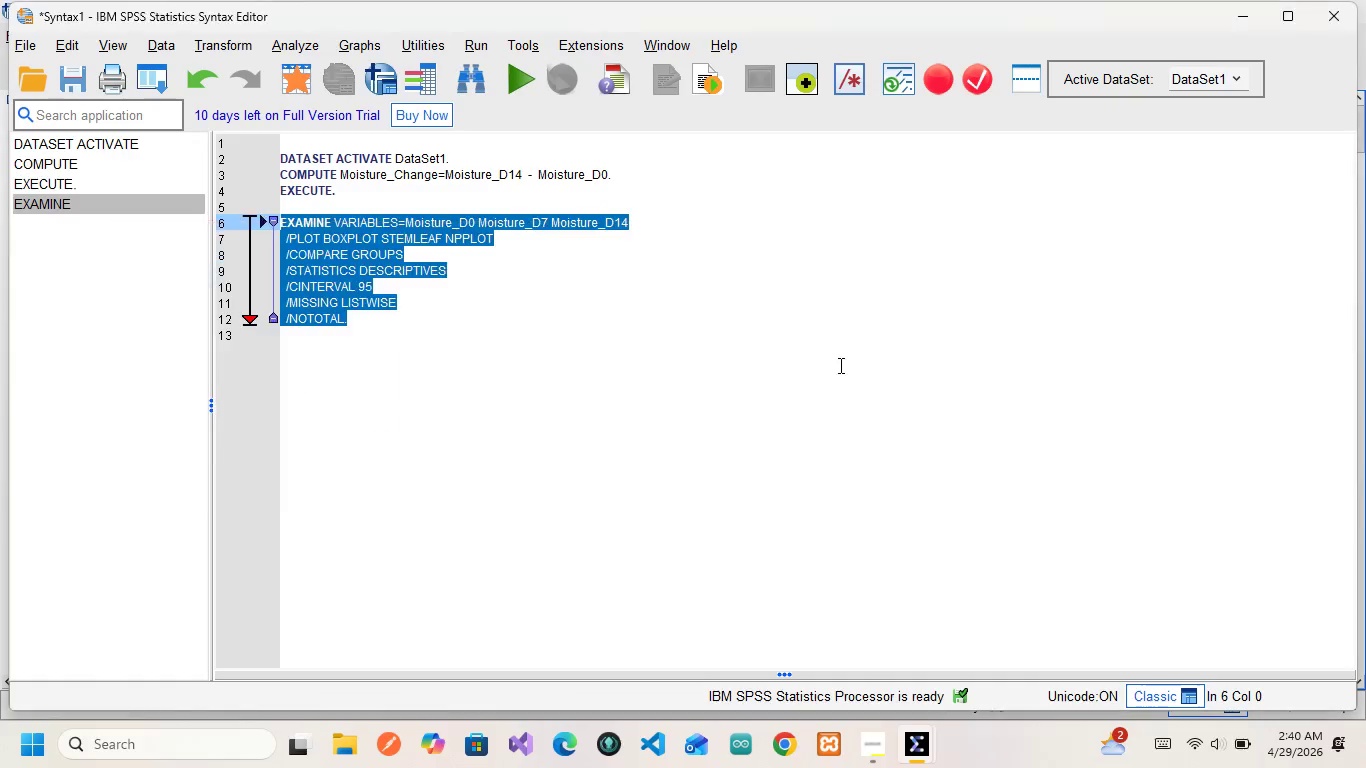 
key(Alt+Tab)
 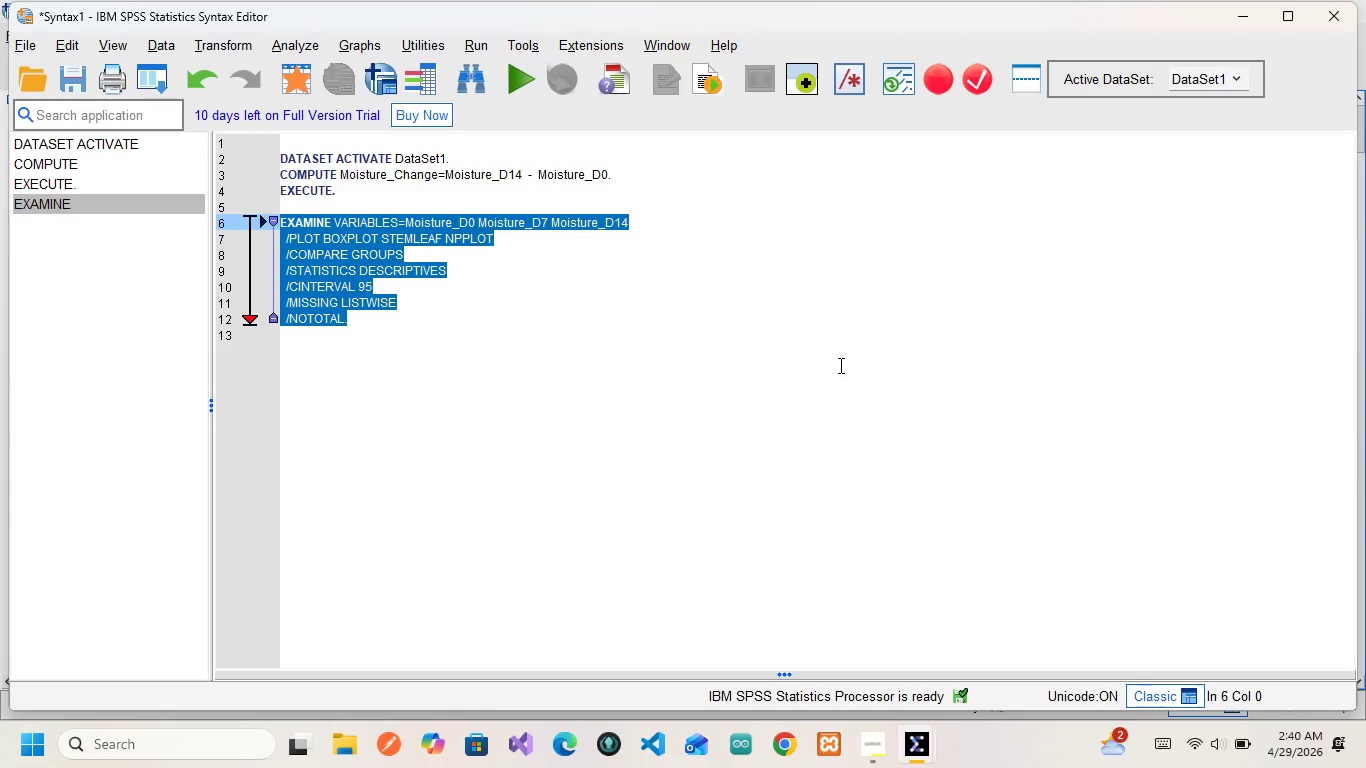 
key(Alt+AltLeft)
 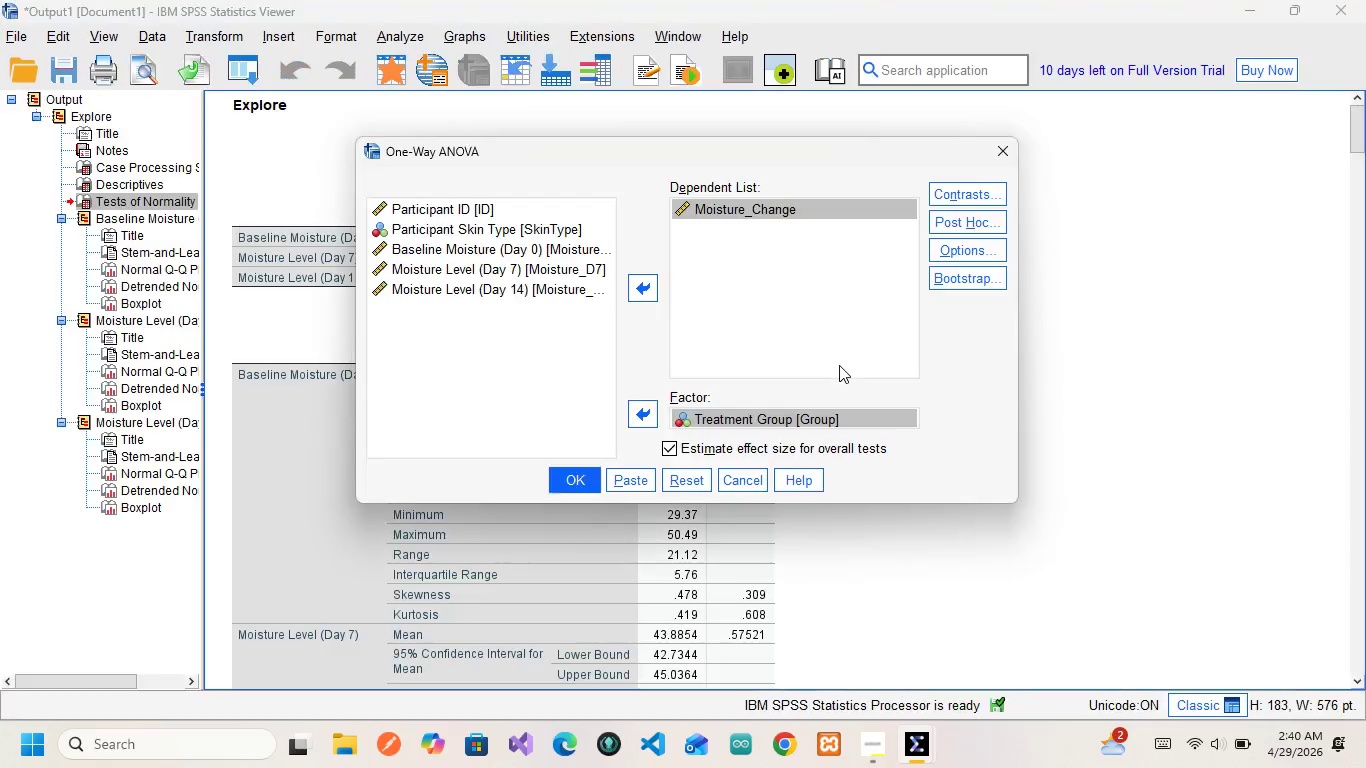 
key(Alt+Tab)
 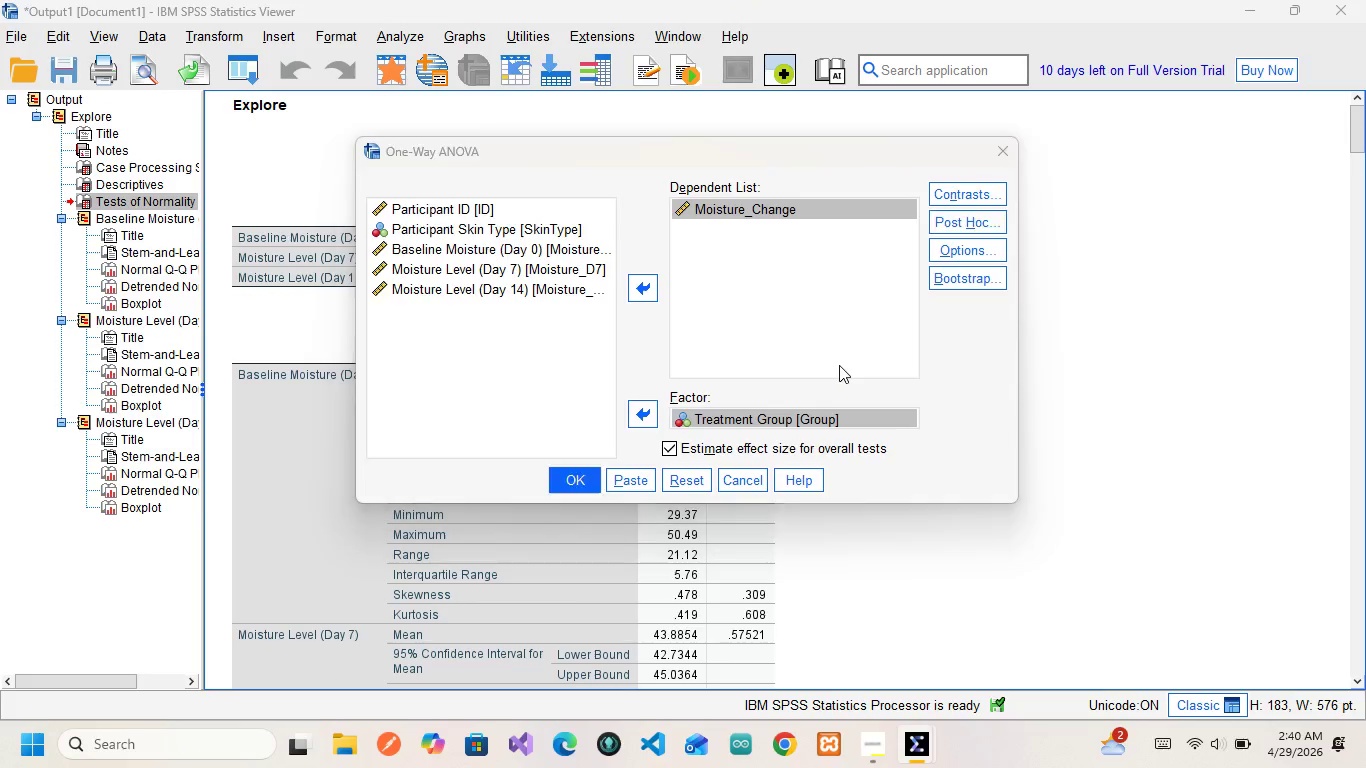 
key(Alt+Tab)
 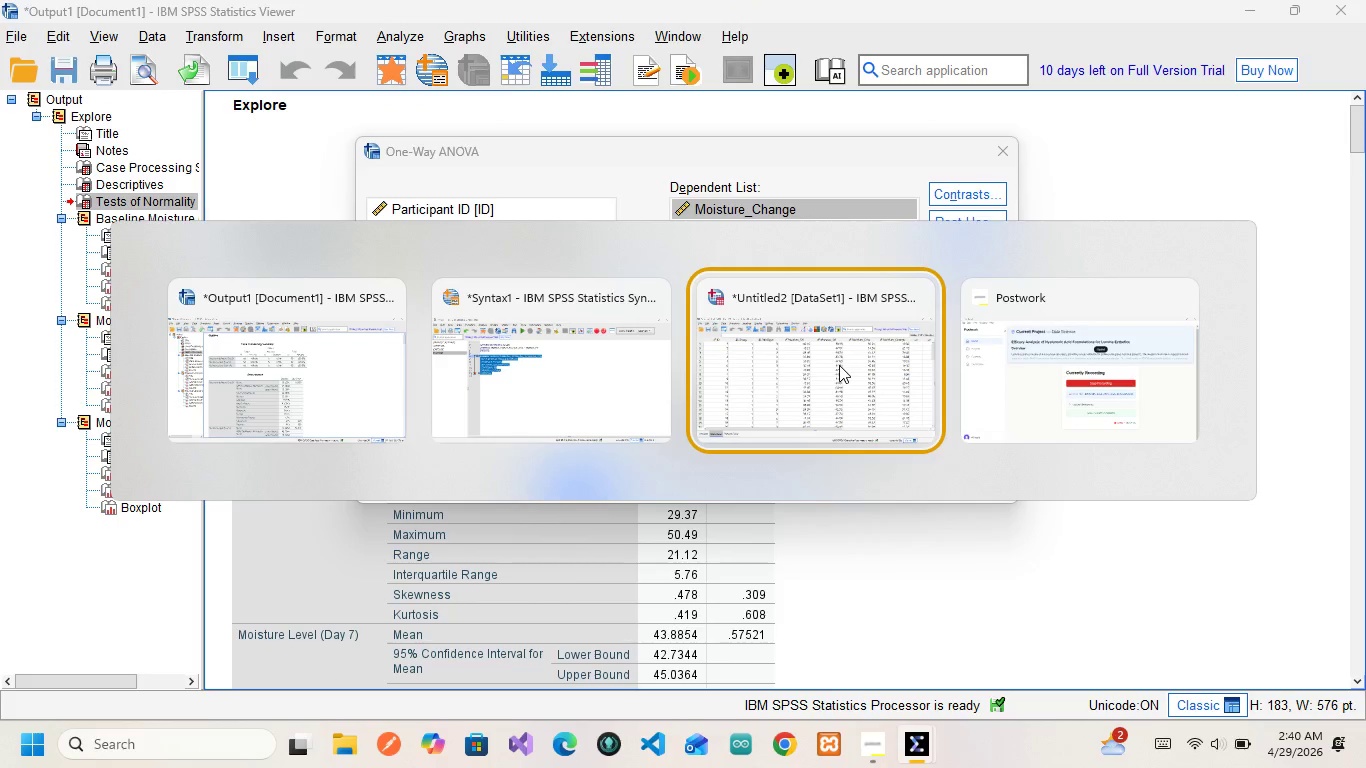 
key(Alt+Tab)
 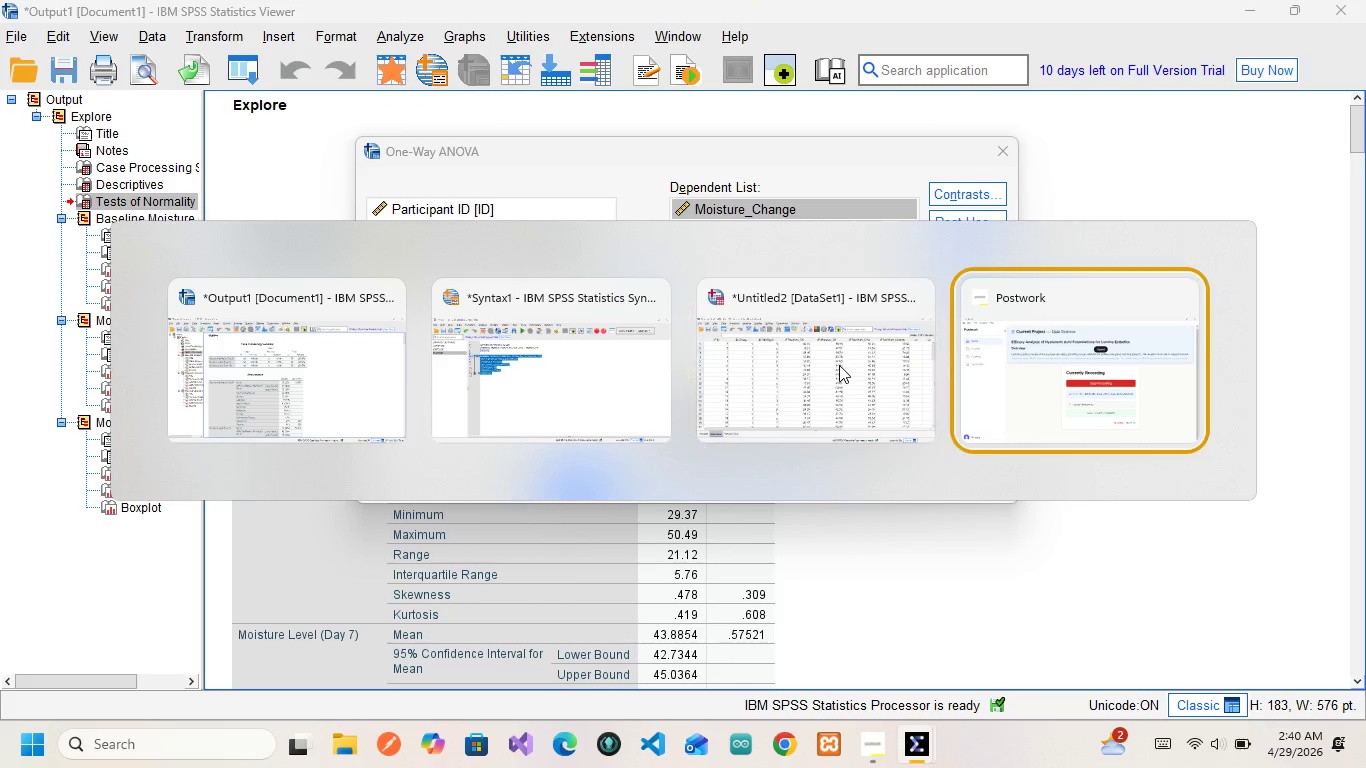 
key(Alt+Tab)
 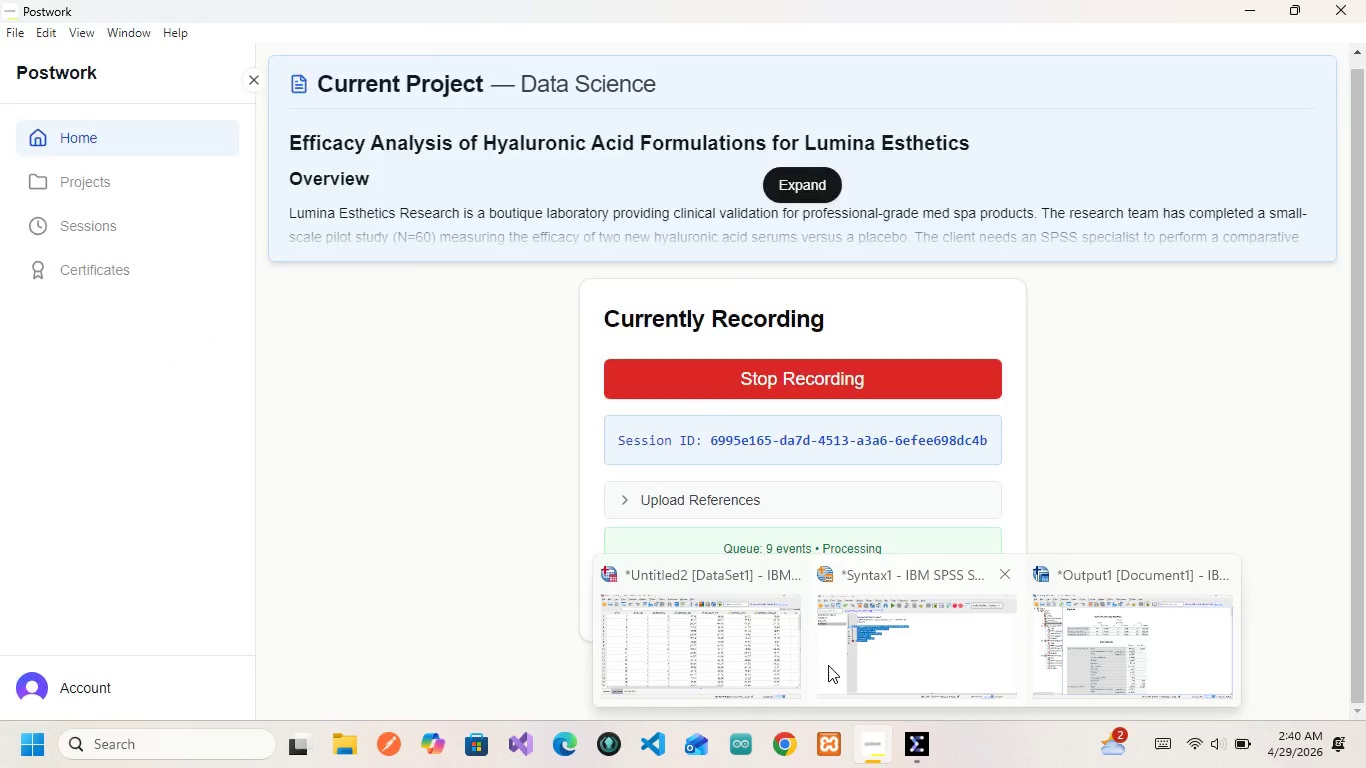 
left_click([1130, 650])
 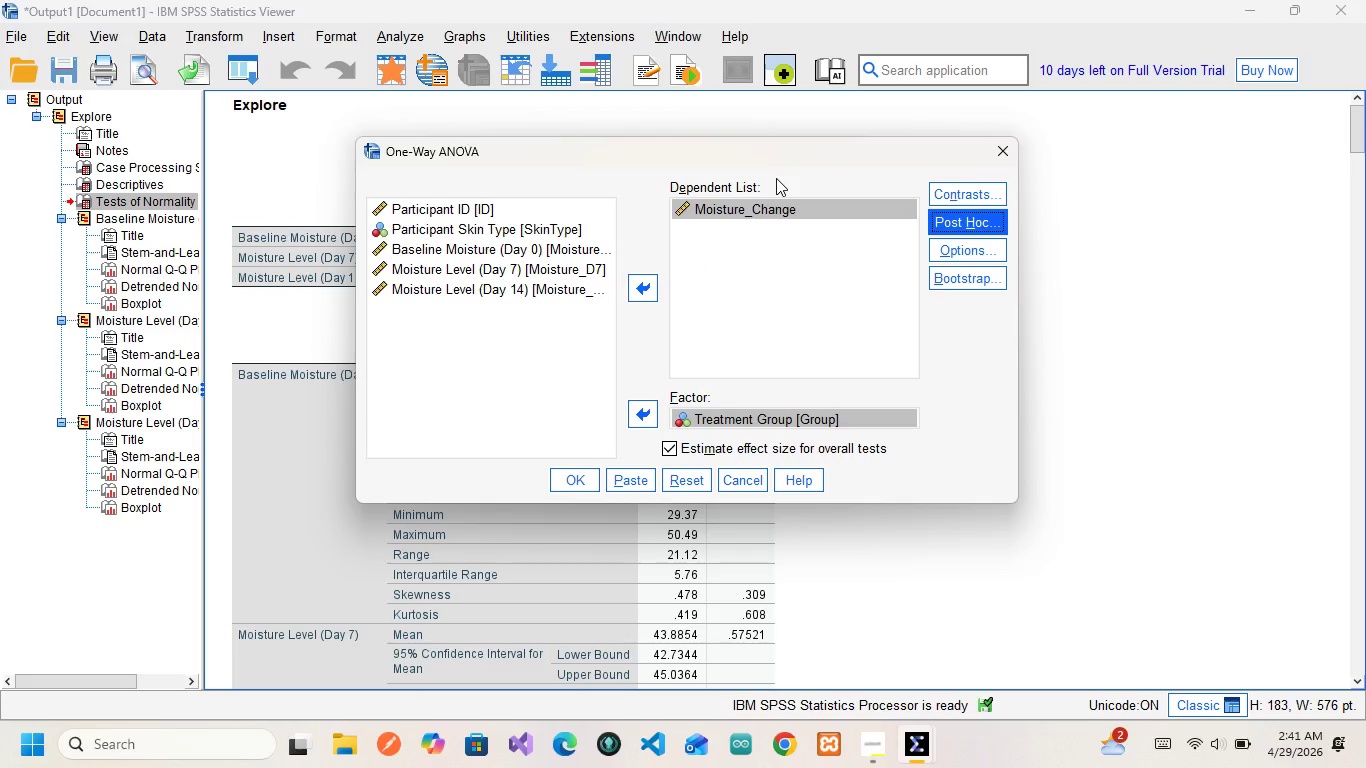 
wait(21.31)
 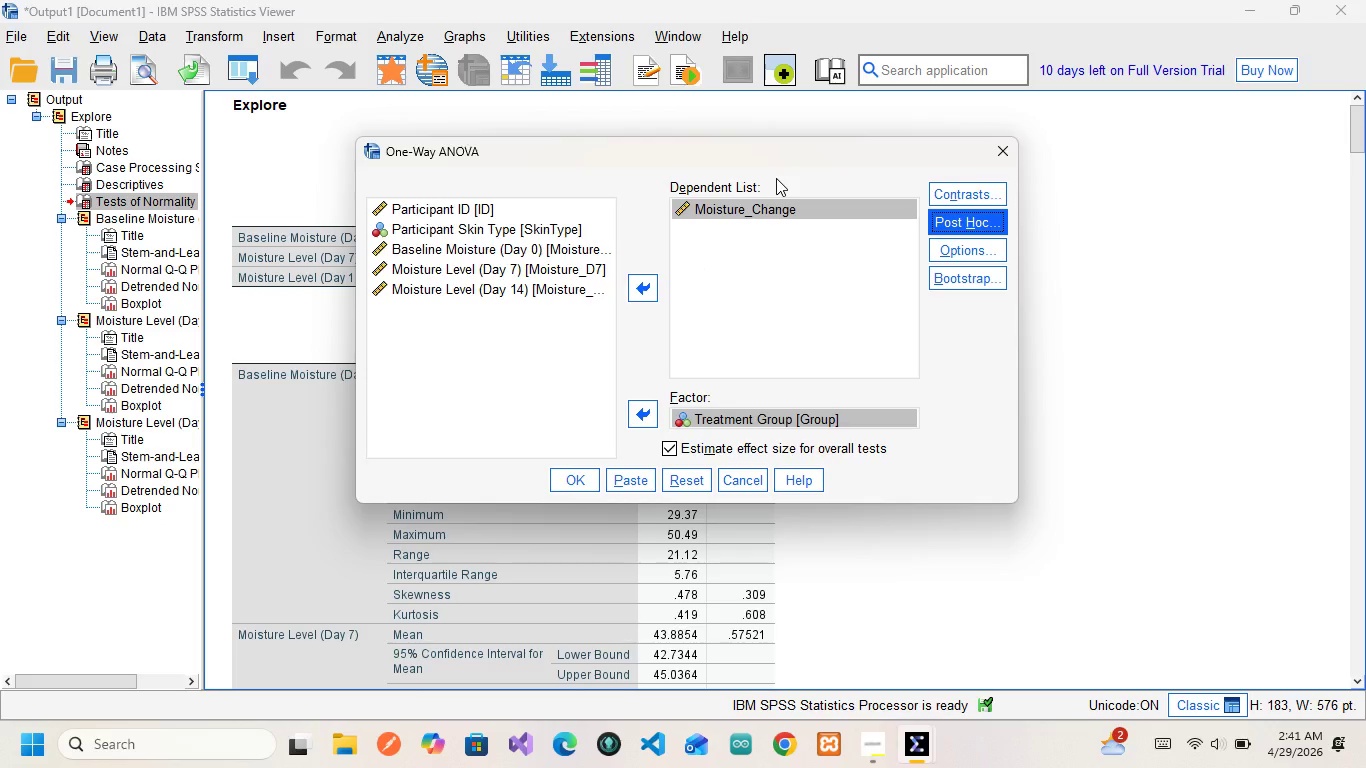 
left_click([629, 473])
 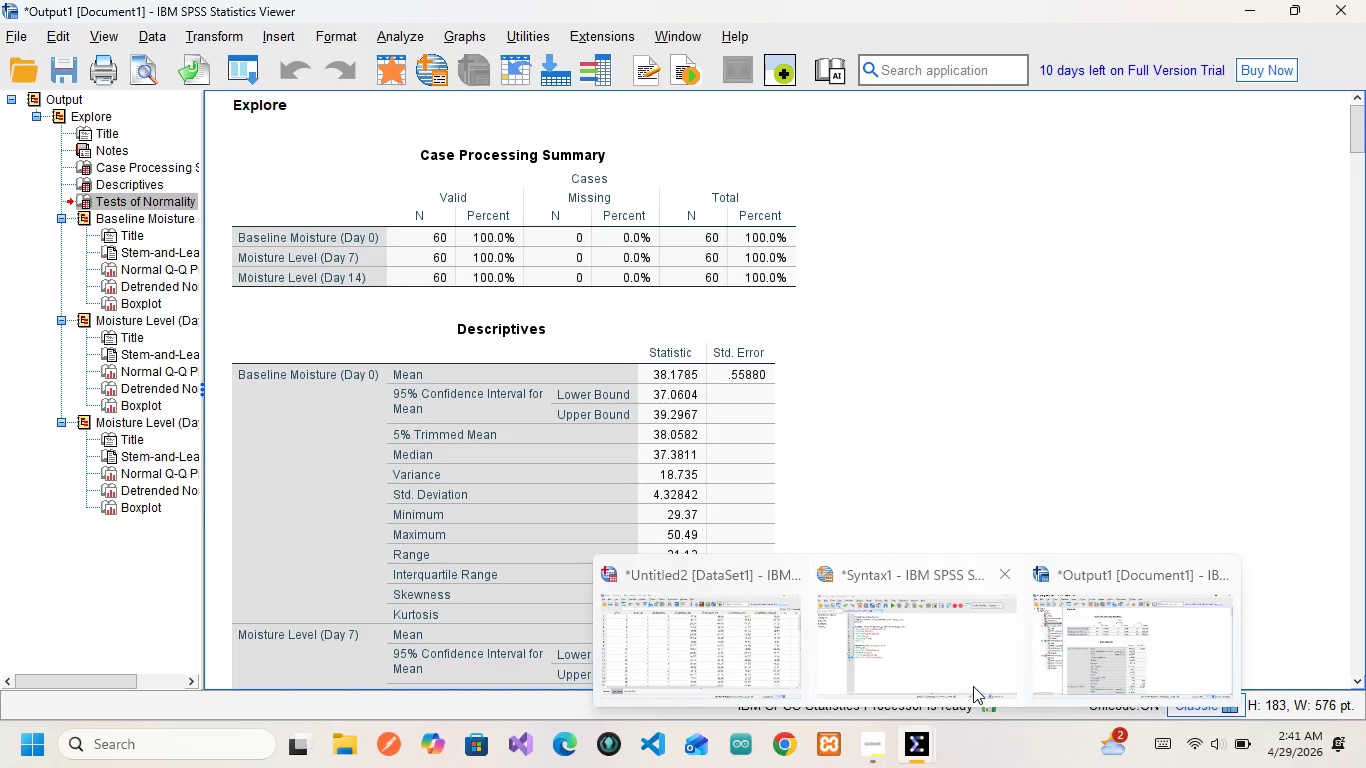 
left_click([962, 672])
 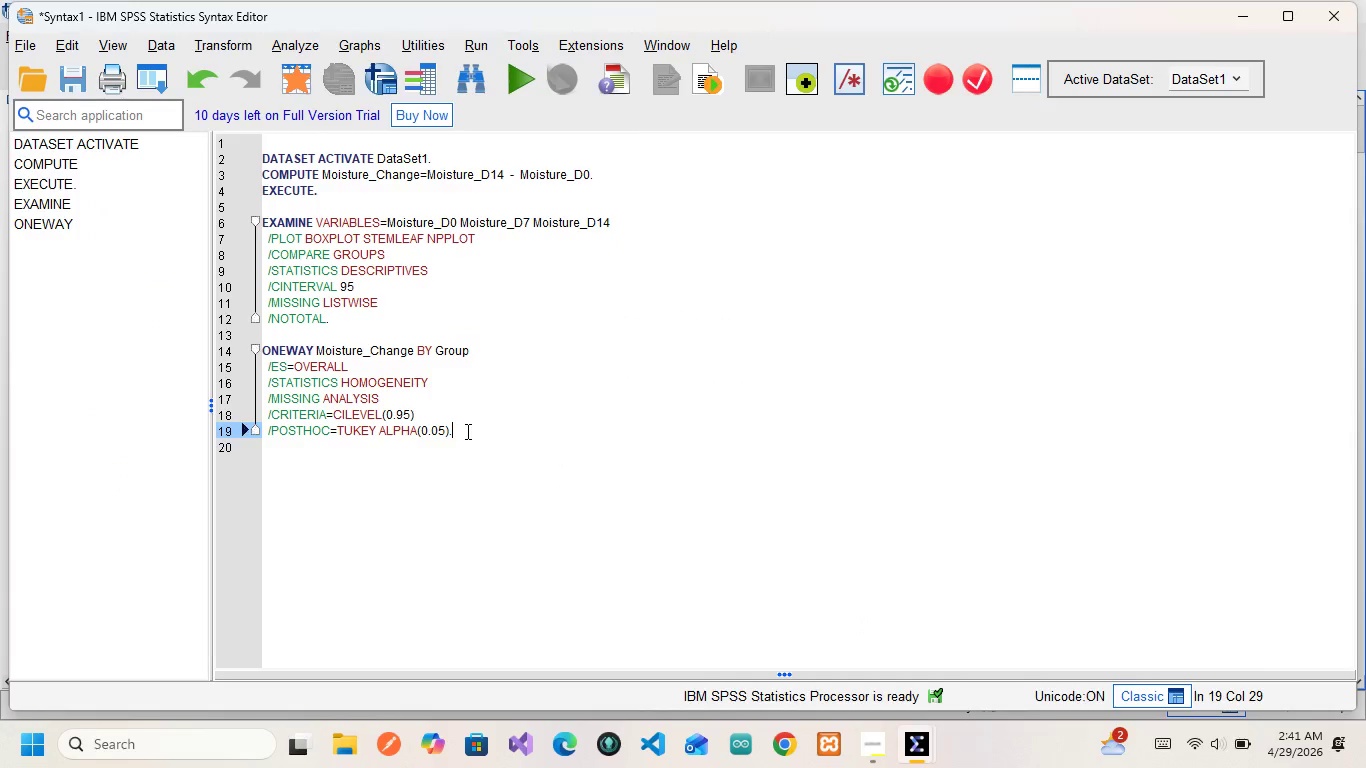 
left_click_drag(start_coordinate=[466, 431], to_coordinate=[256, 352])
 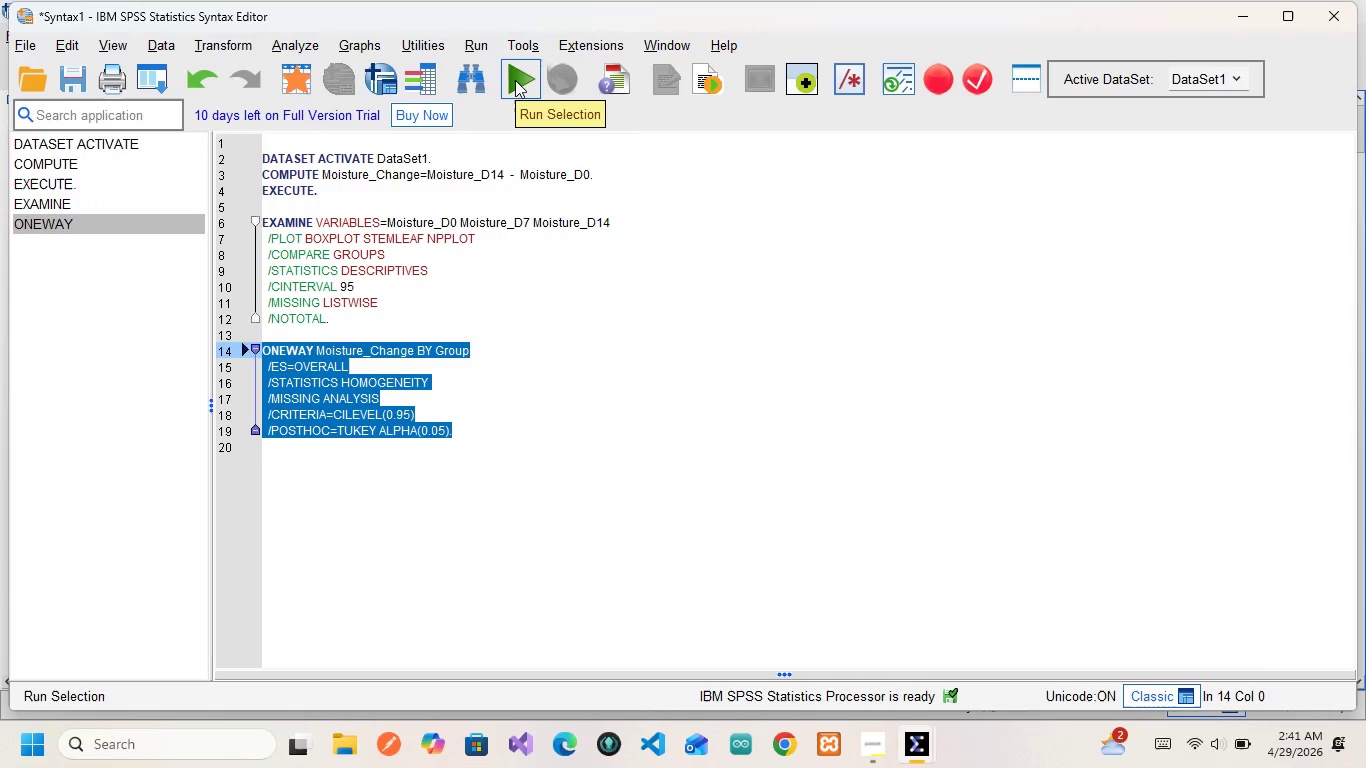 
left_click([515, 80])
 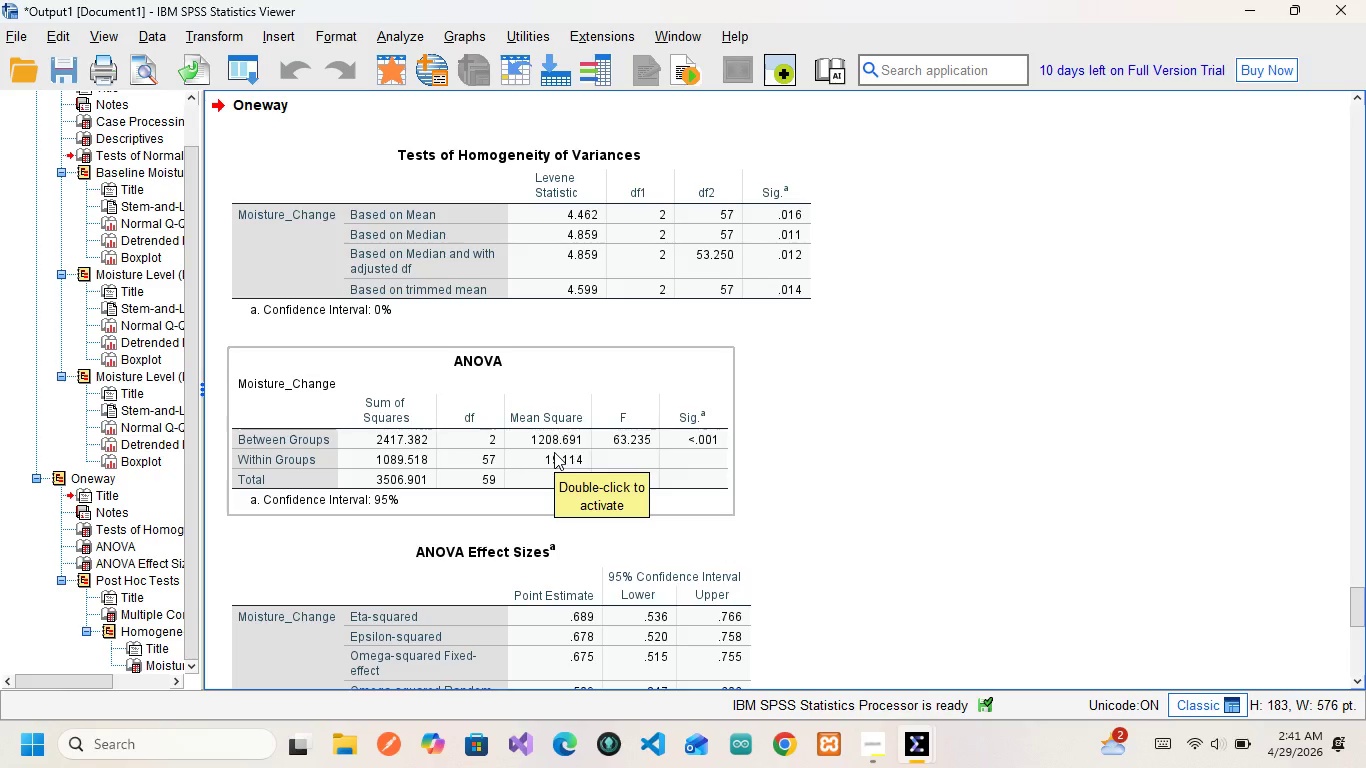 
scroll: coordinate [554, 452], scroll_direction: up, amount: 1.0
 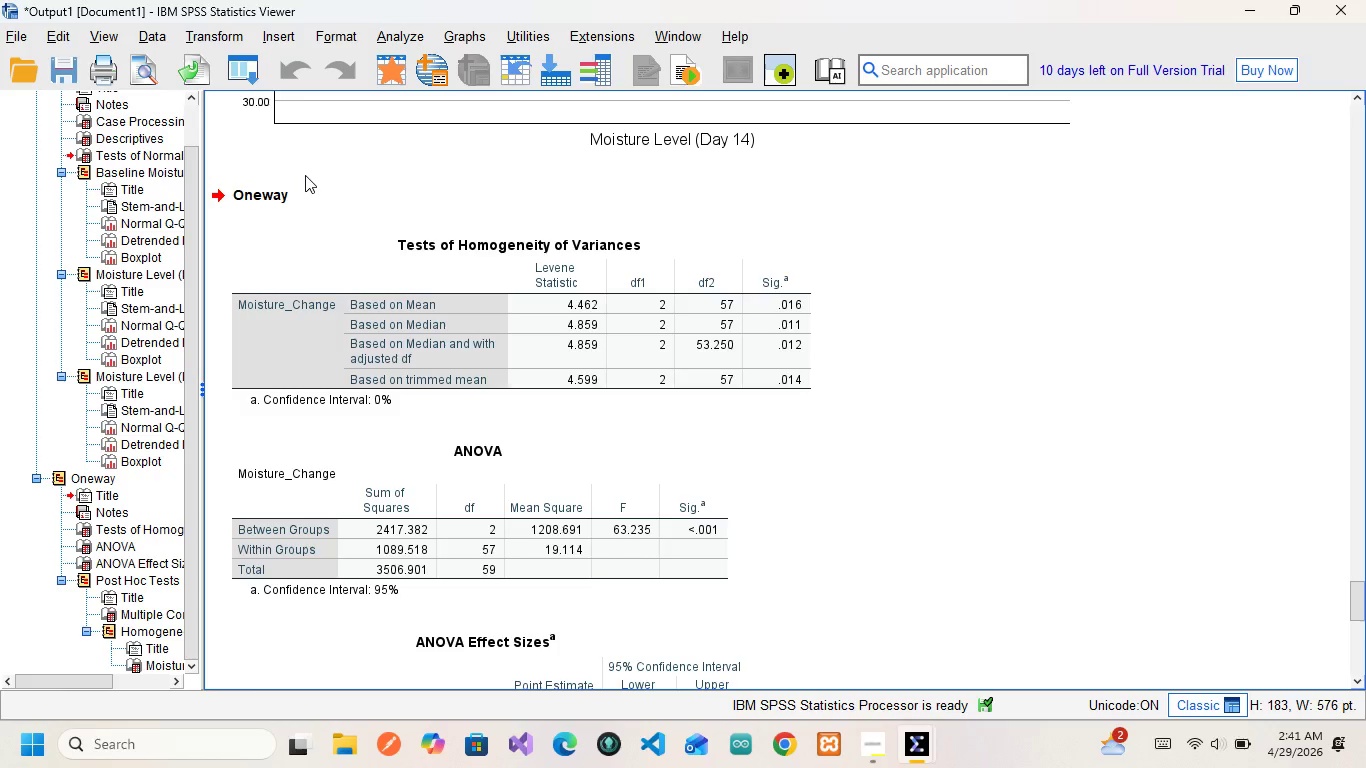 
wait(13.06)
 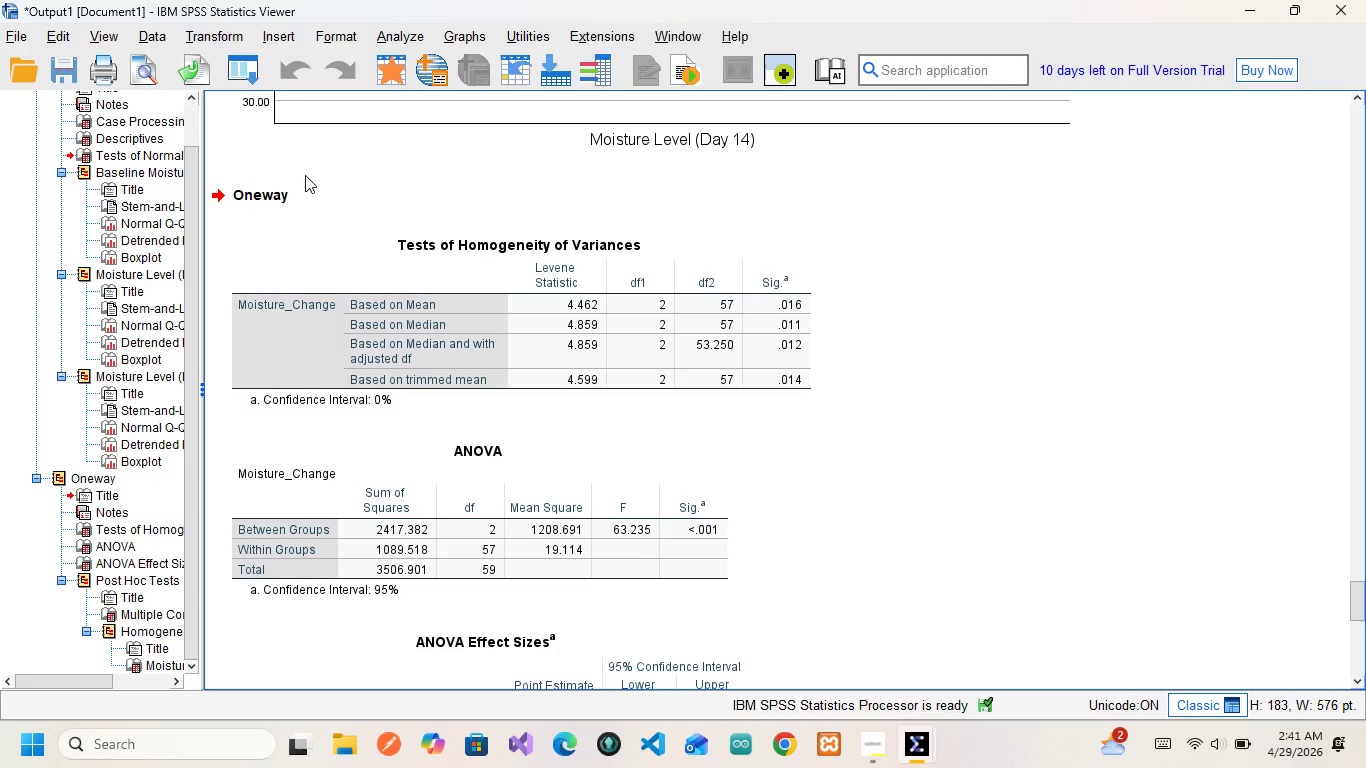 
mouse_move([334, 292])
 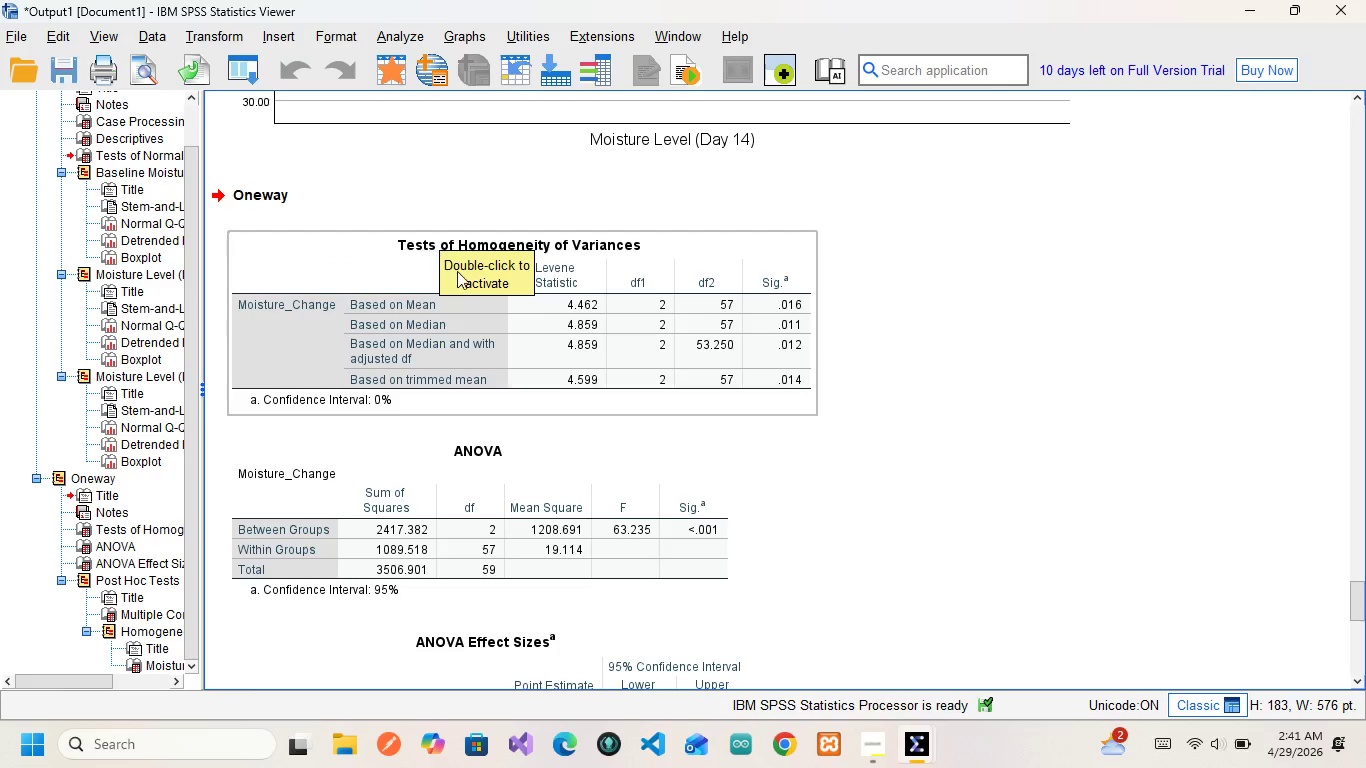 
left_click([962, 295])
 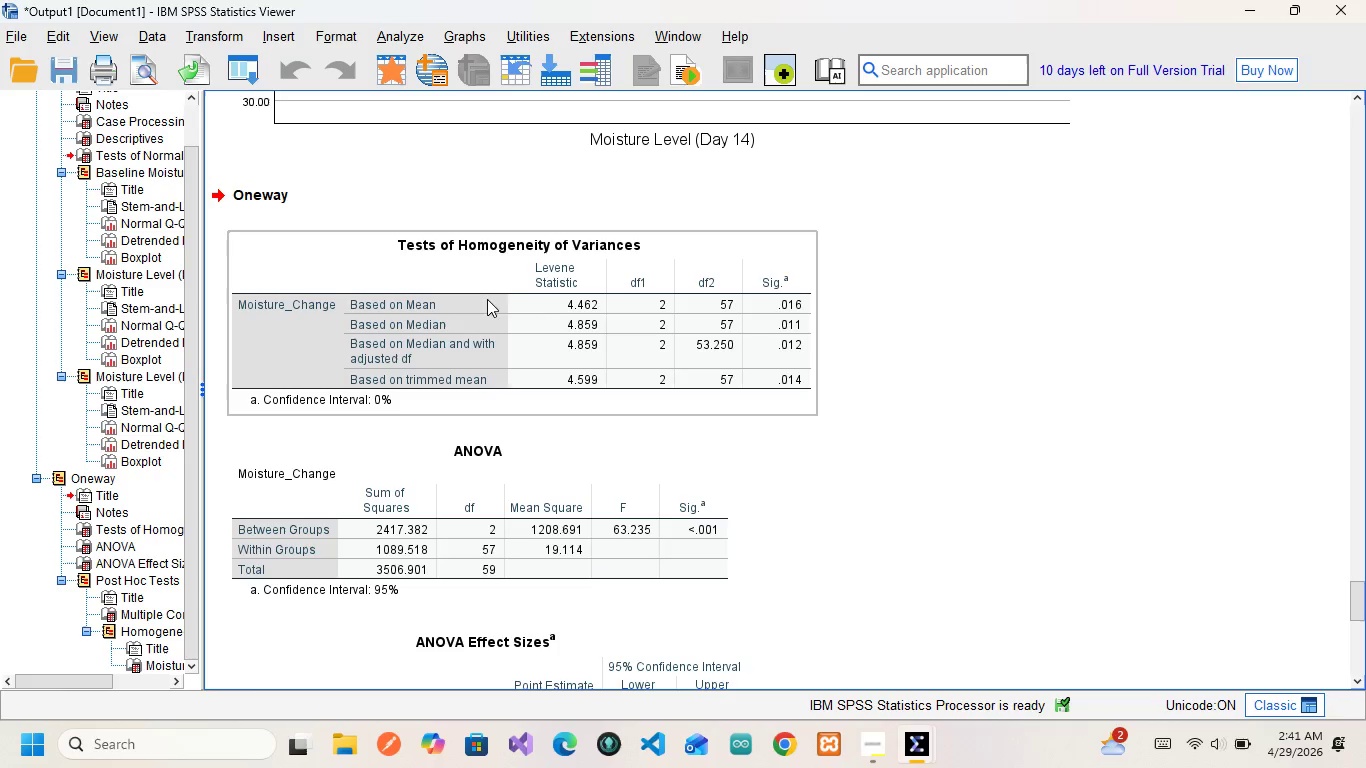 
mouse_move([572, 265])
 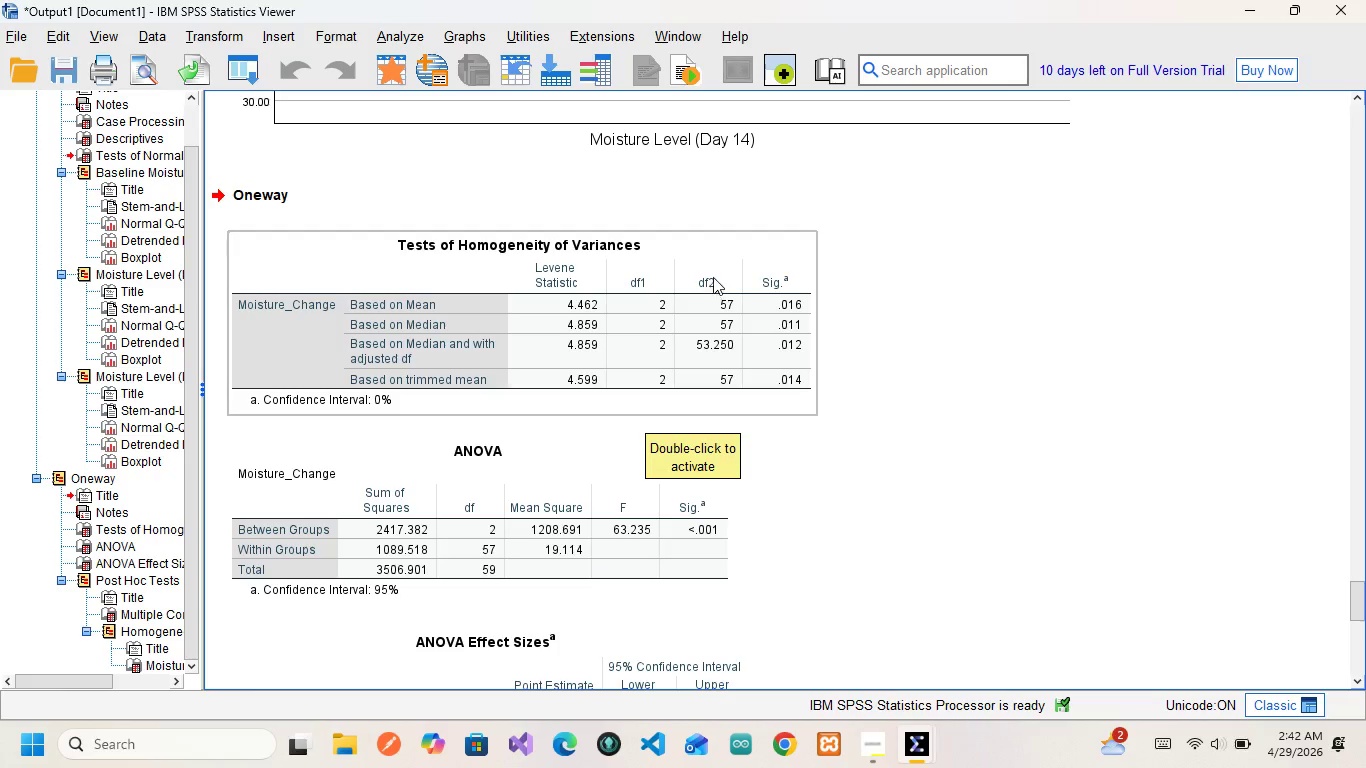 
wait(11.93)
 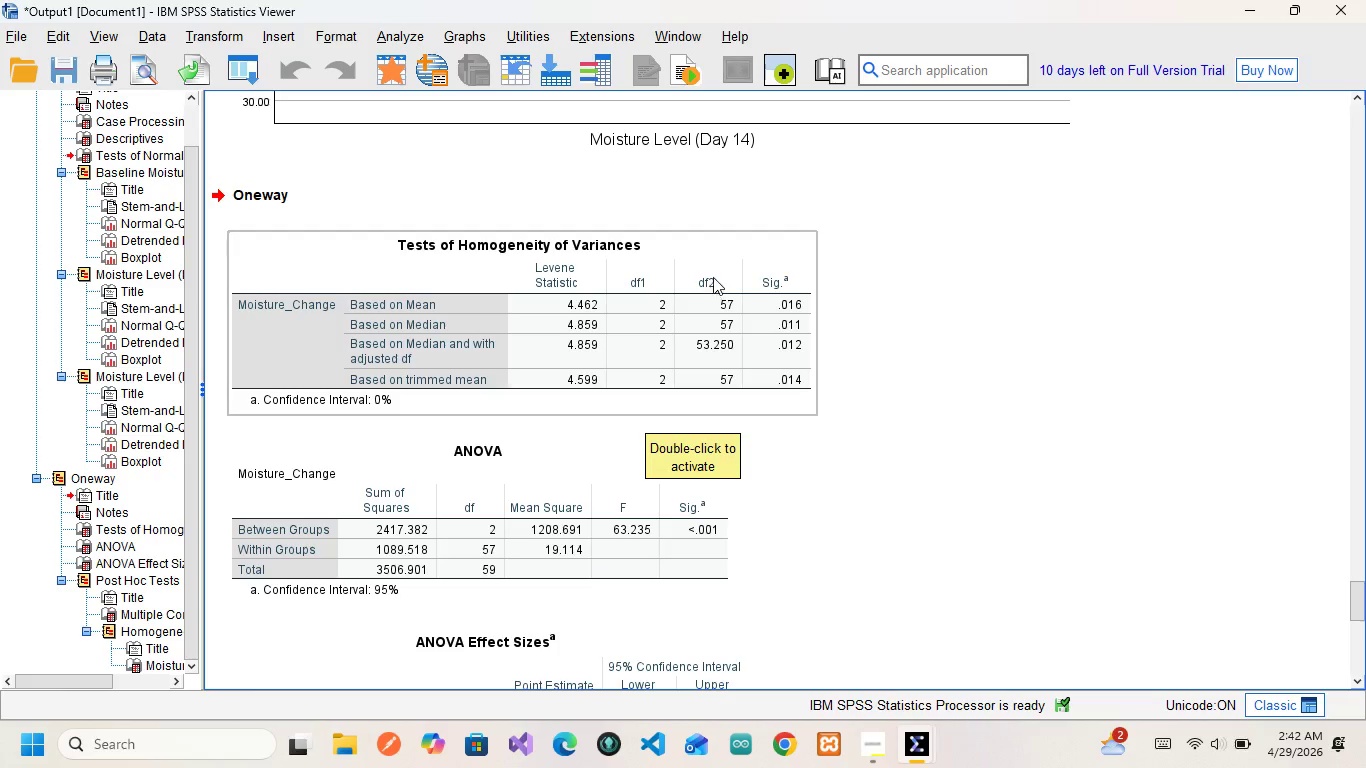 
left_click([915, 499])
 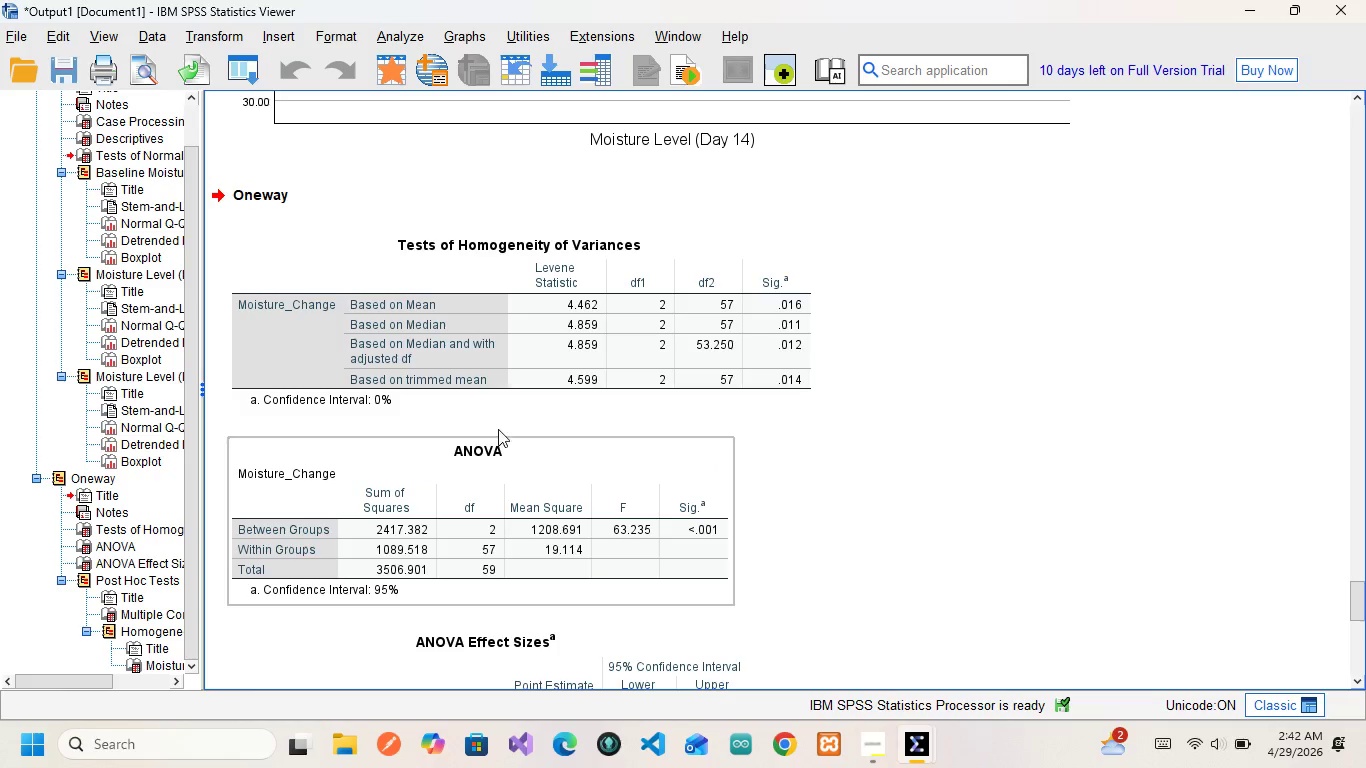 
mouse_move([416, 444])
 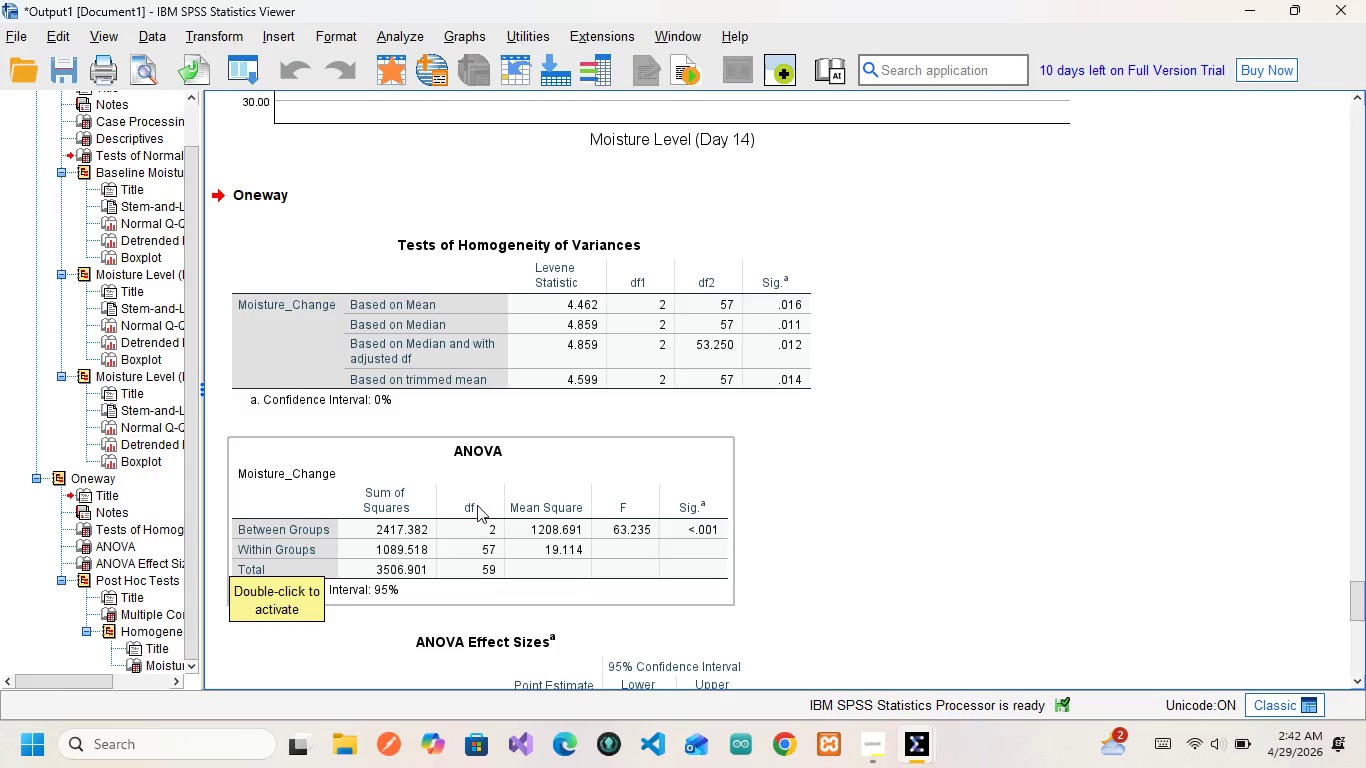 
wait(9.26)
 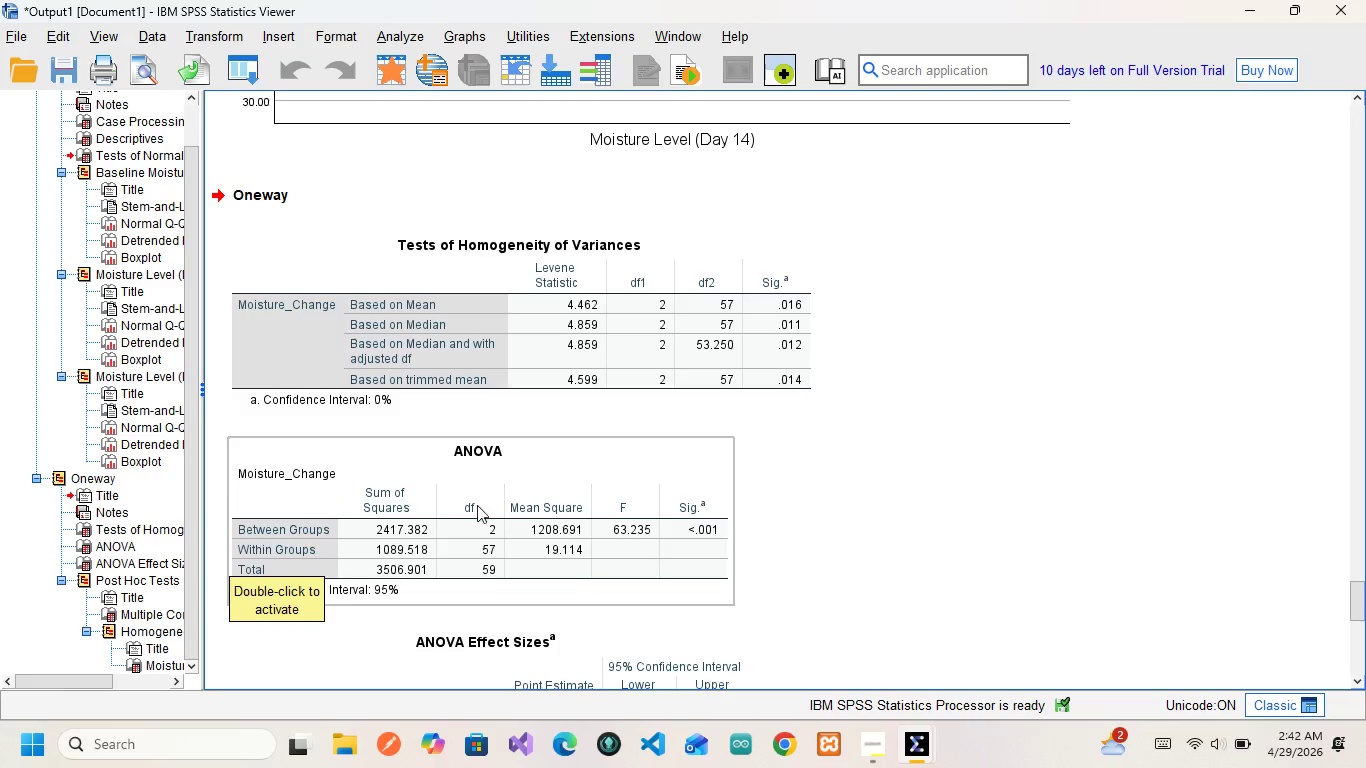 
left_click([887, 545])
 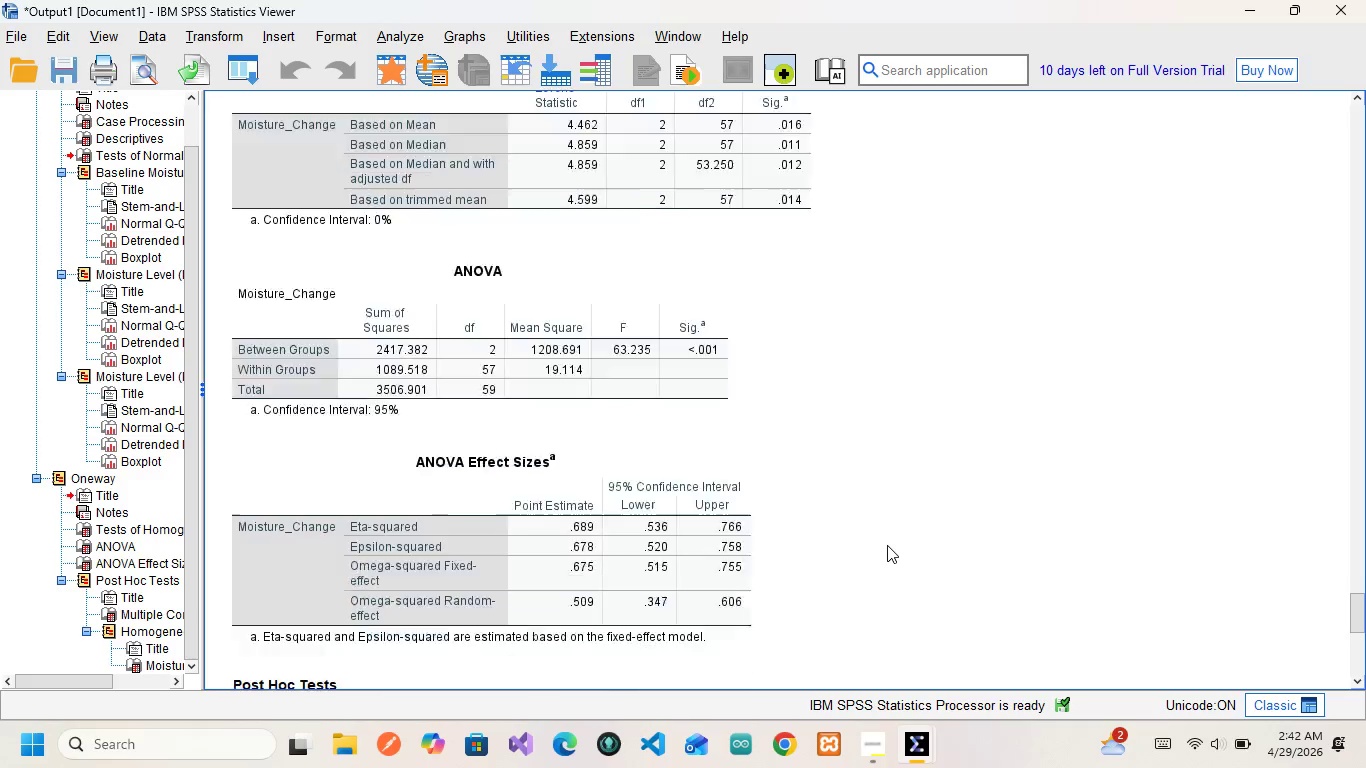 
scroll: coordinate [887, 545], scroll_direction: down, amount: 3.0
 